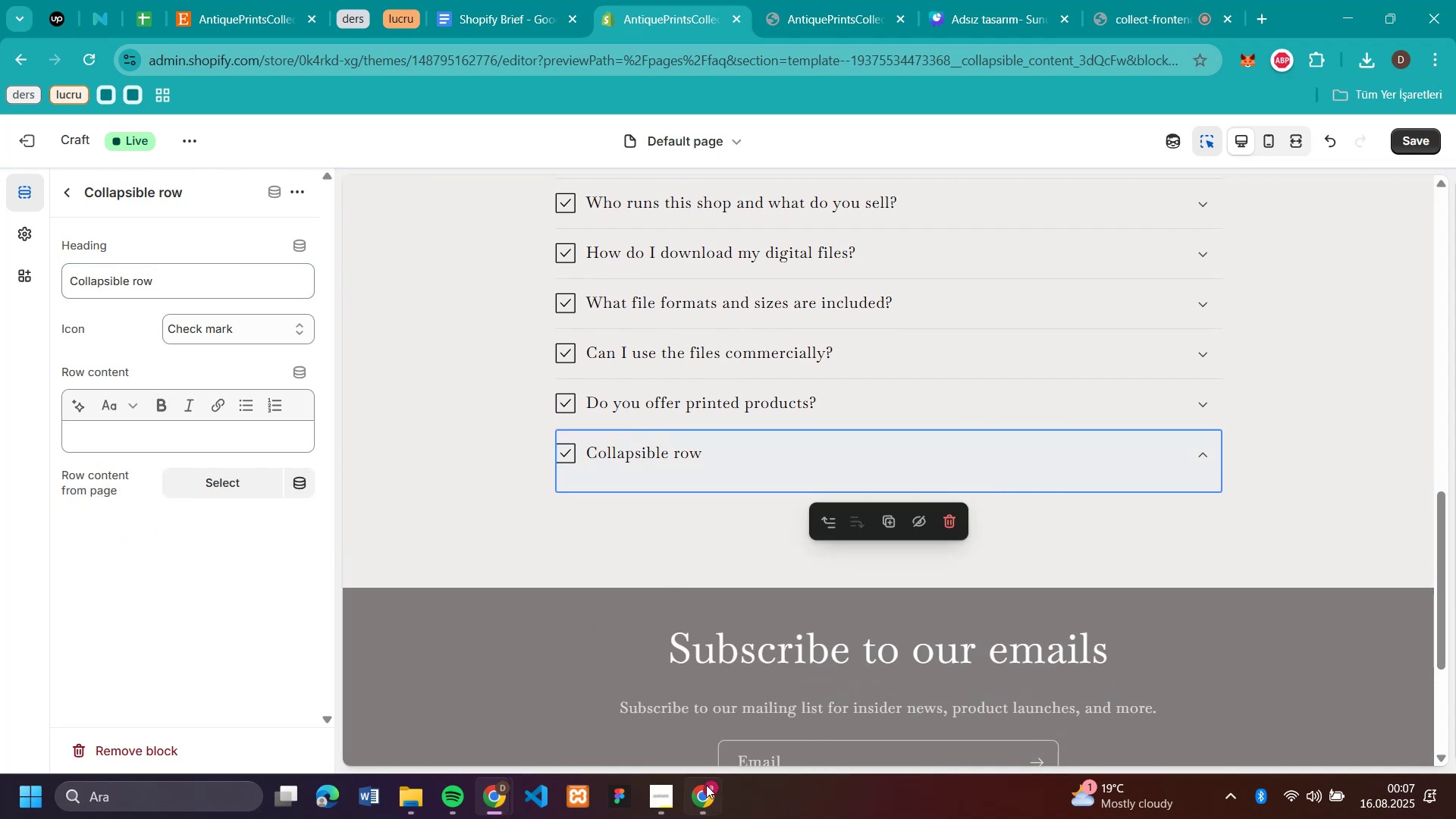 
left_click([706, 786])
 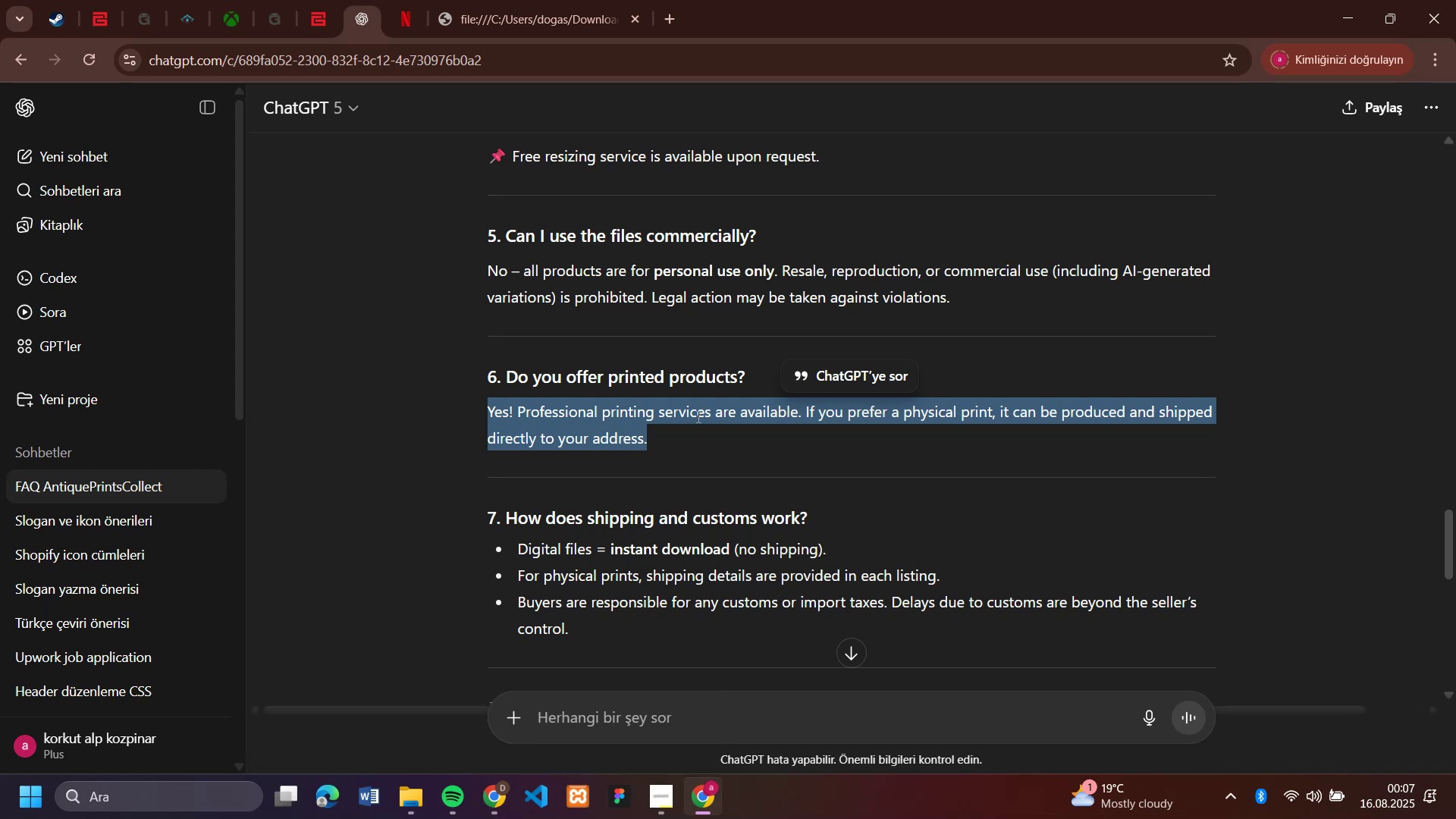 
scroll: coordinate [738, 437], scroll_direction: down, amount: 2.0
 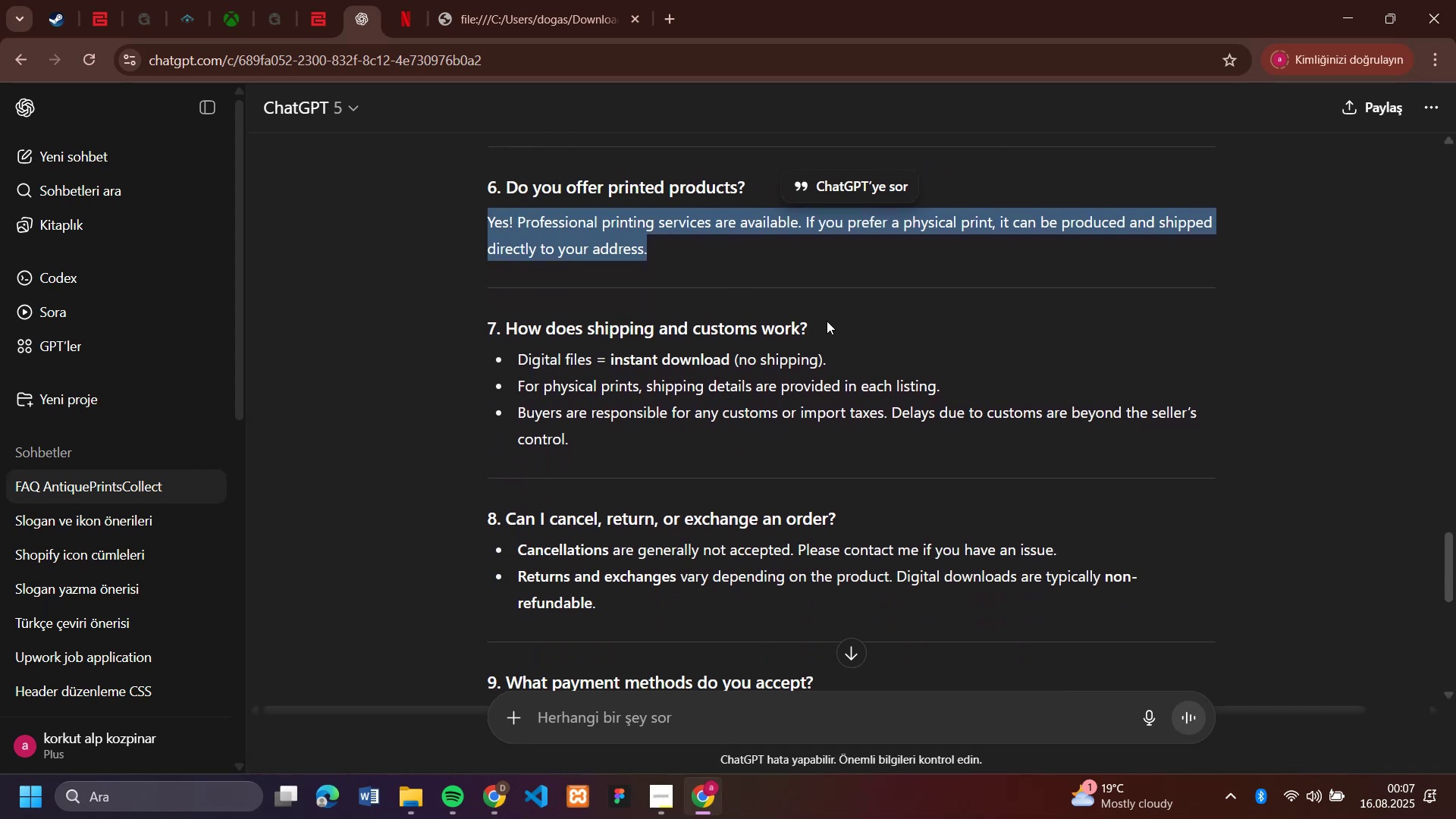 
left_click_drag(start_coordinate=[827, 321], to_coordinate=[504, 320])
 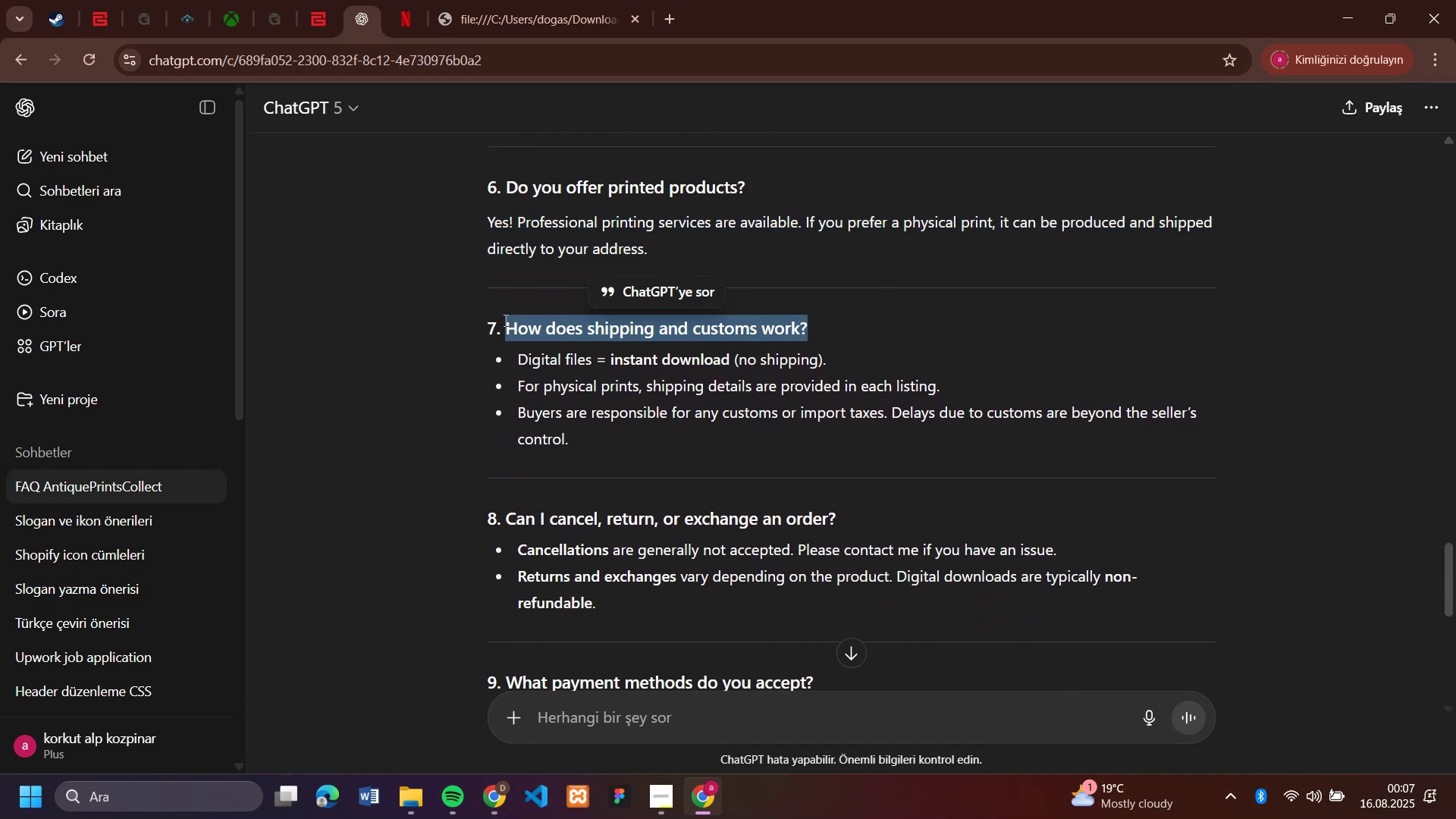 
key(Control+C)
 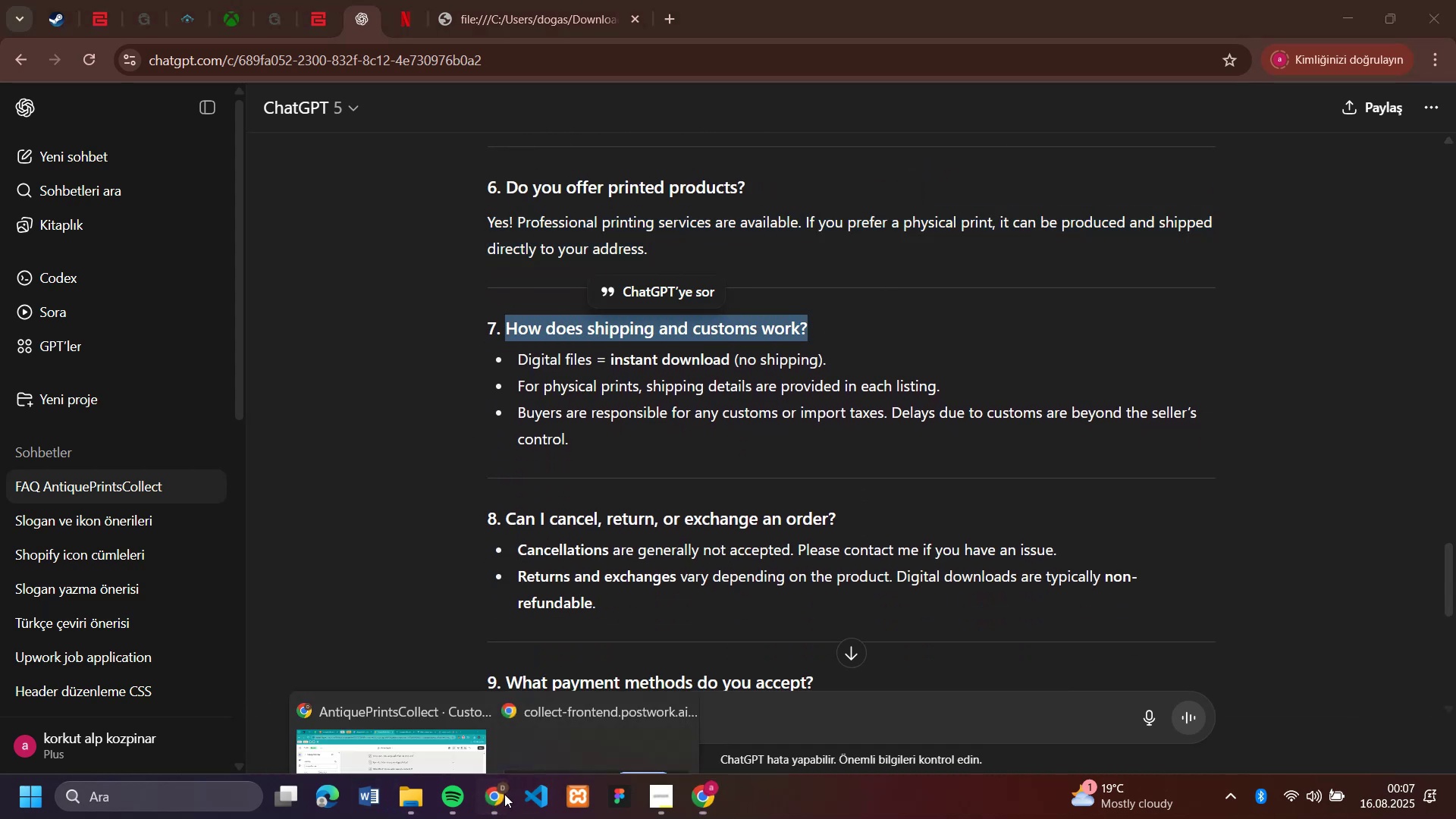 
left_click([431, 730])
 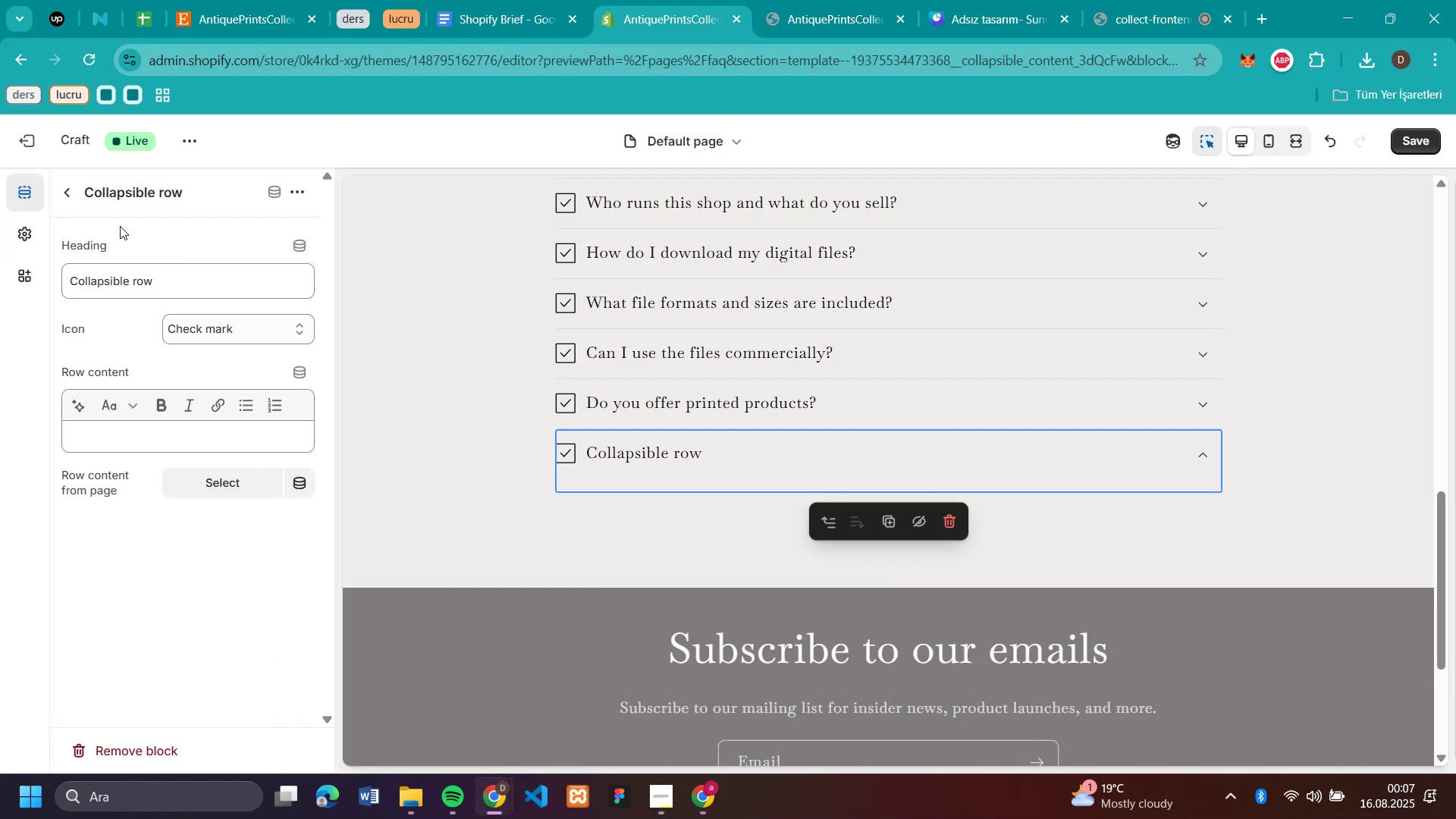 
left_click_drag(start_coordinate=[167, 284], to_coordinate=[46, 285])
 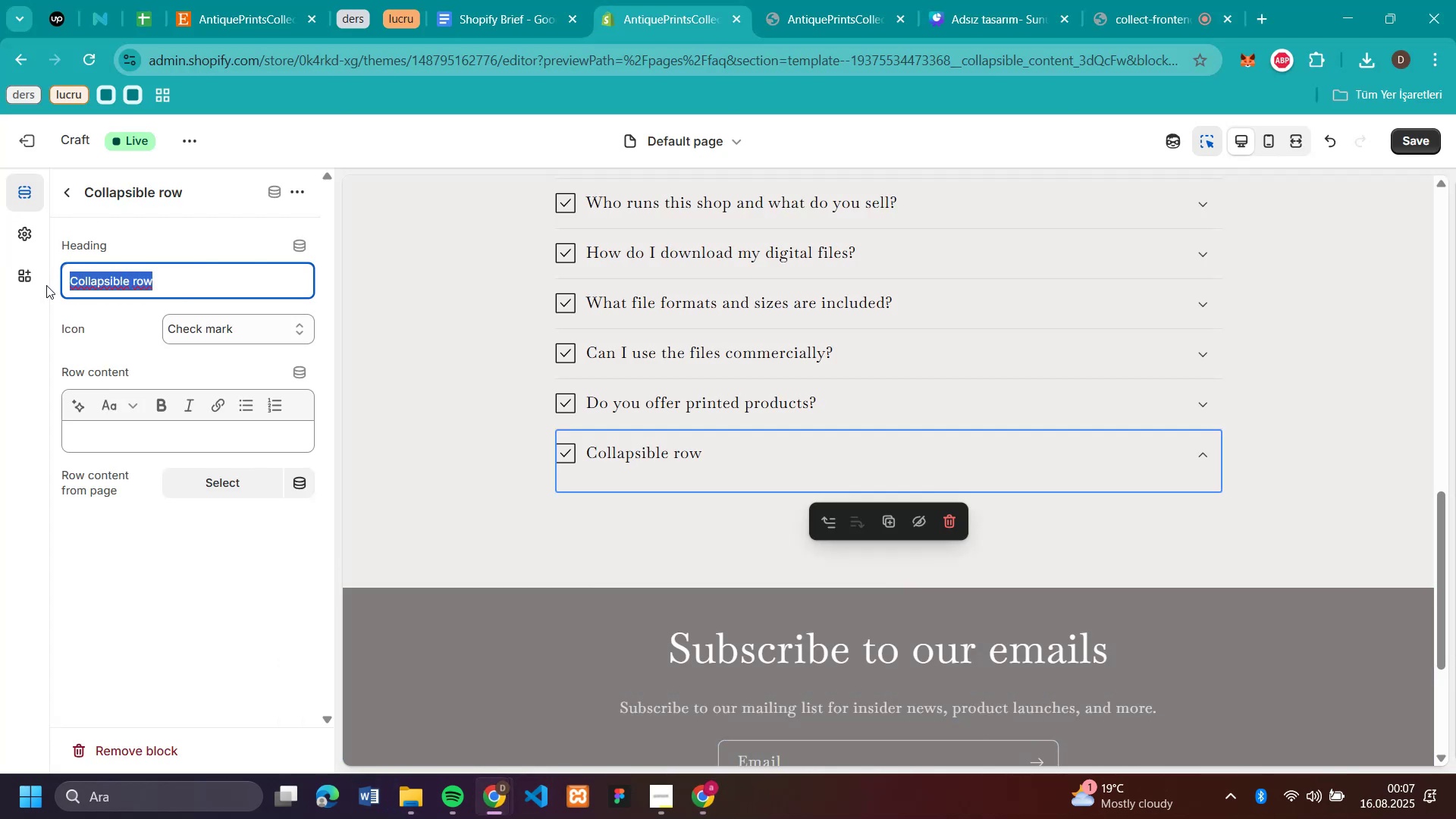 
key(Control+V)
 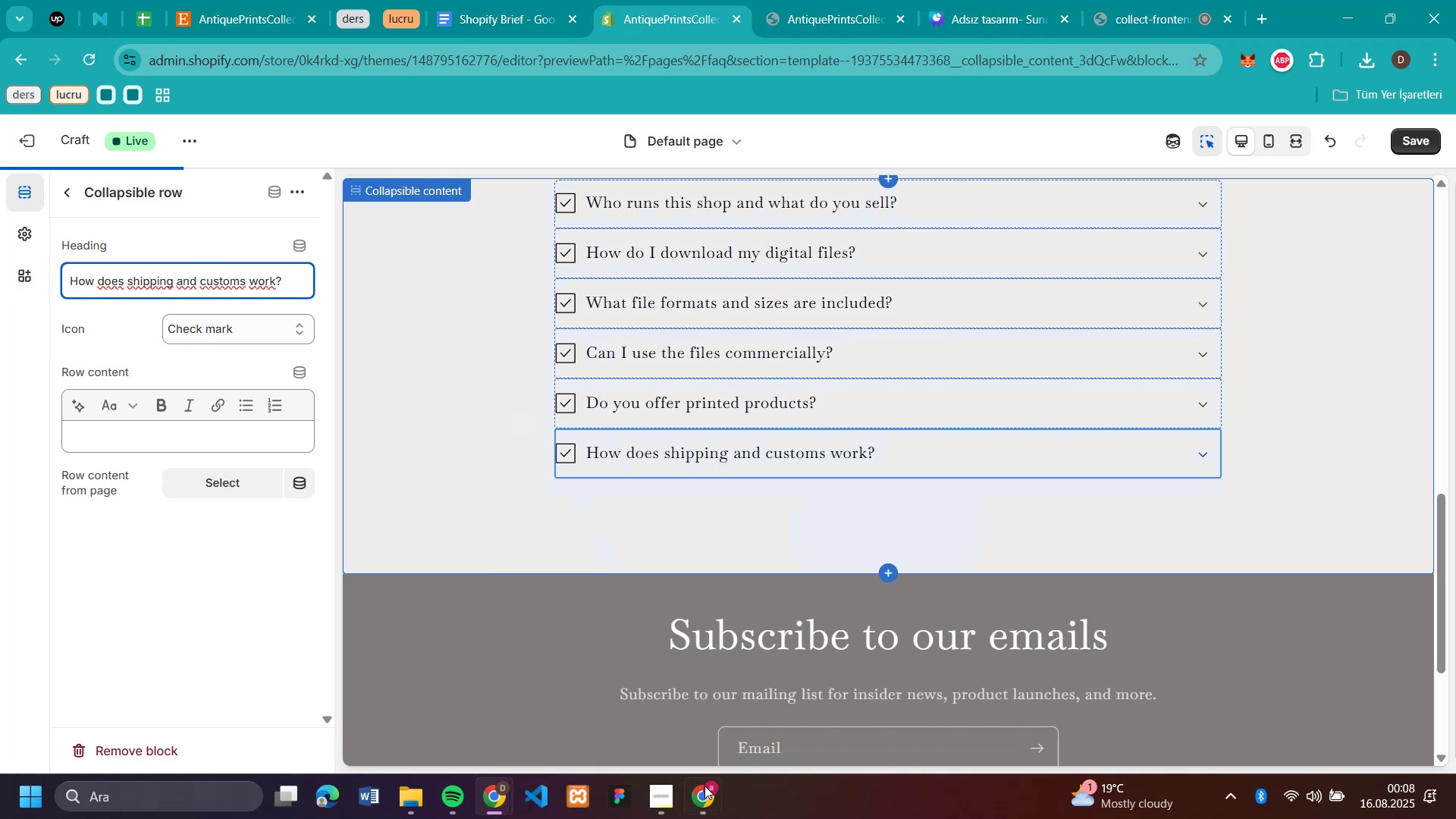 
left_click([703, 808])
 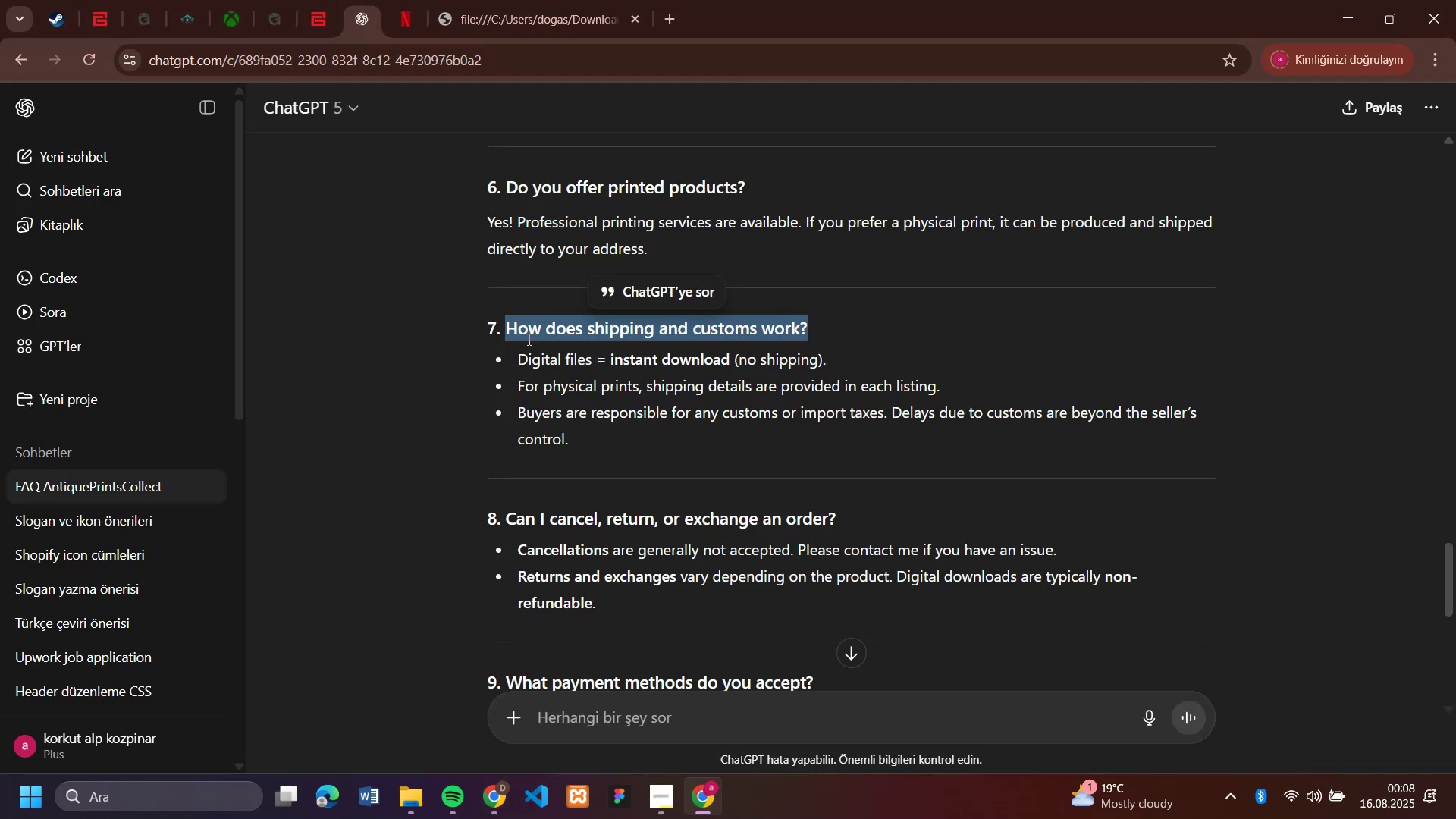 
left_click_drag(start_coordinate=[520, 349], to_coordinate=[824, 370])
 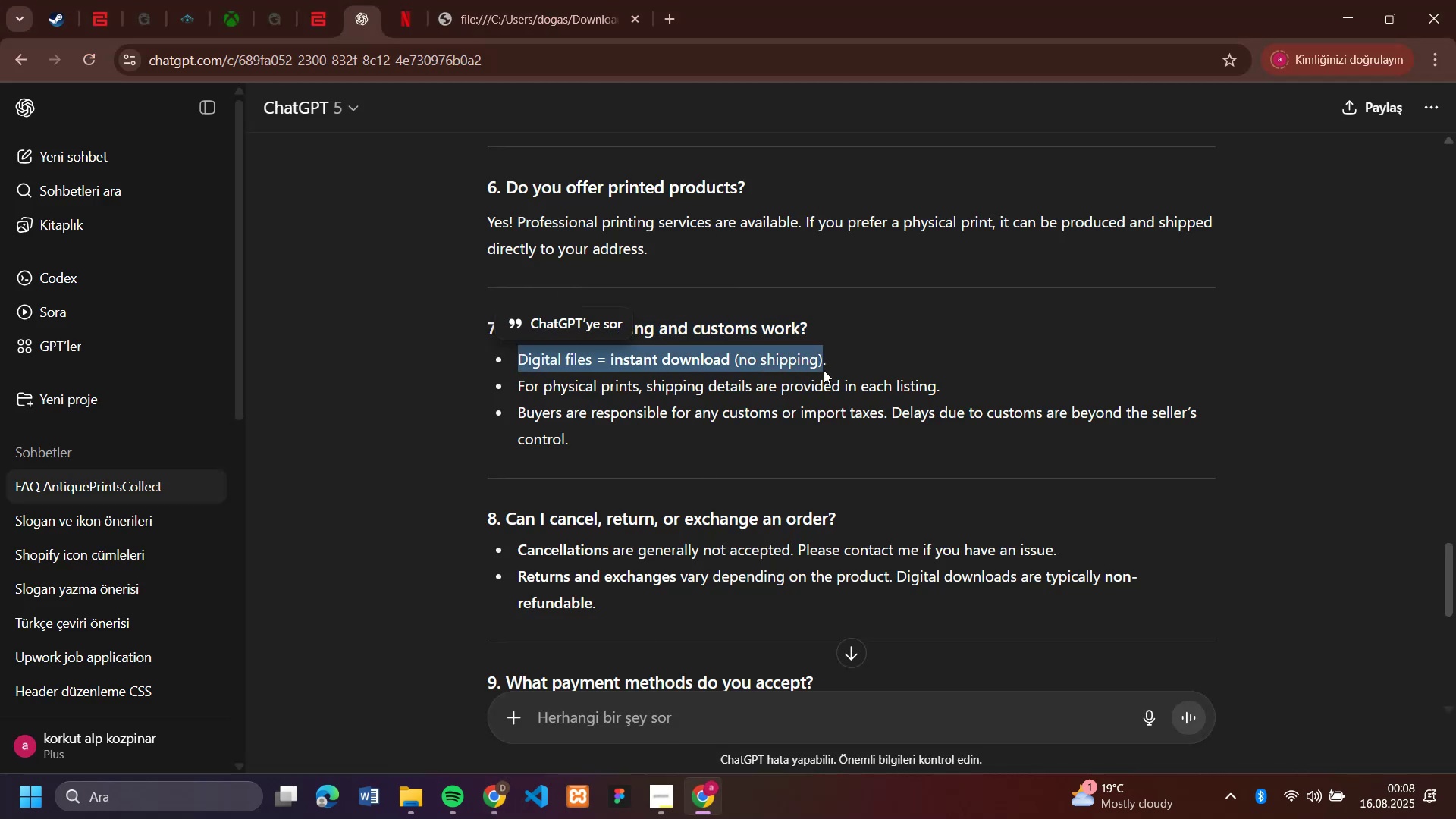 
key(Control+C)
 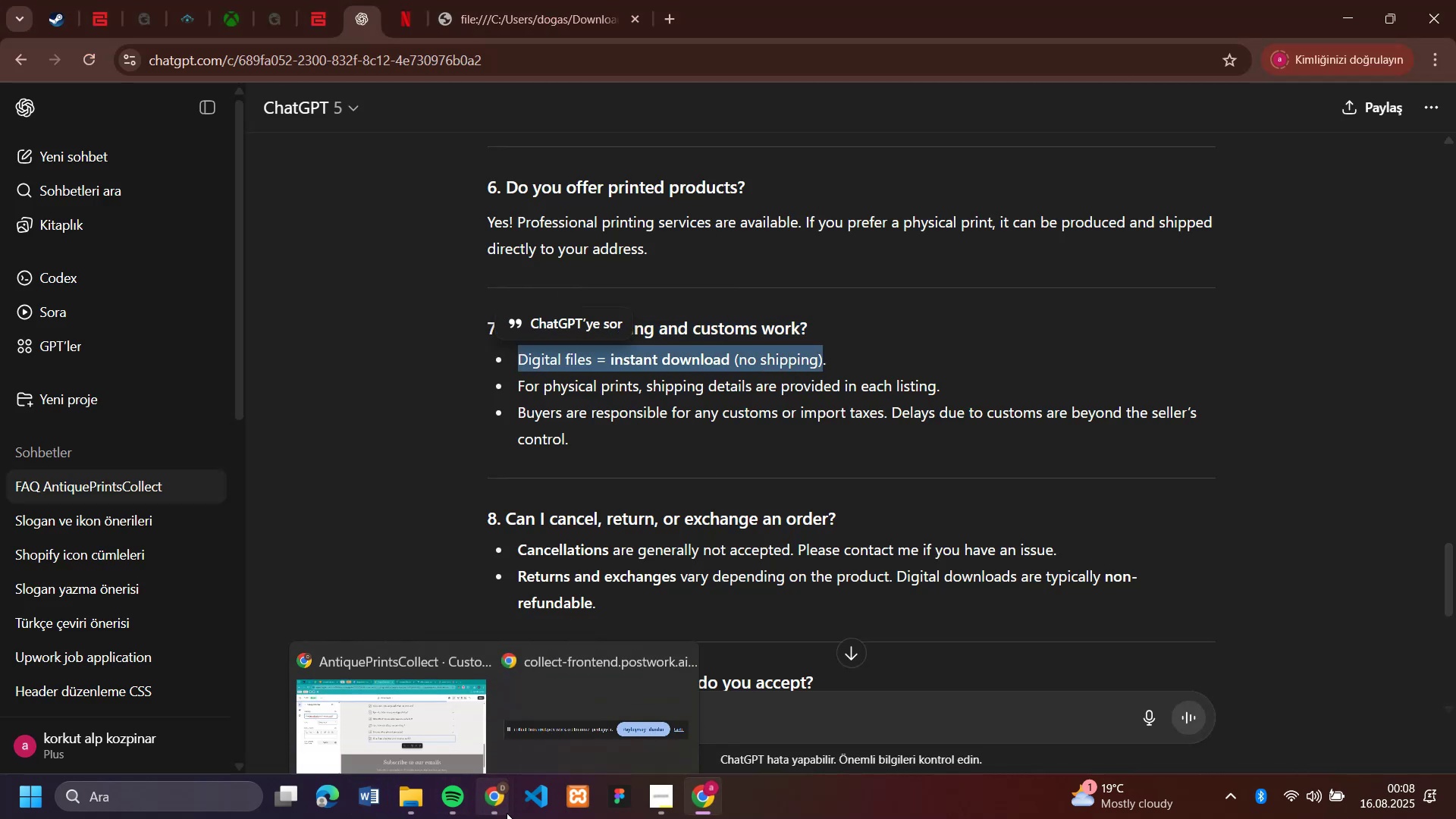 
double_click([439, 713])
 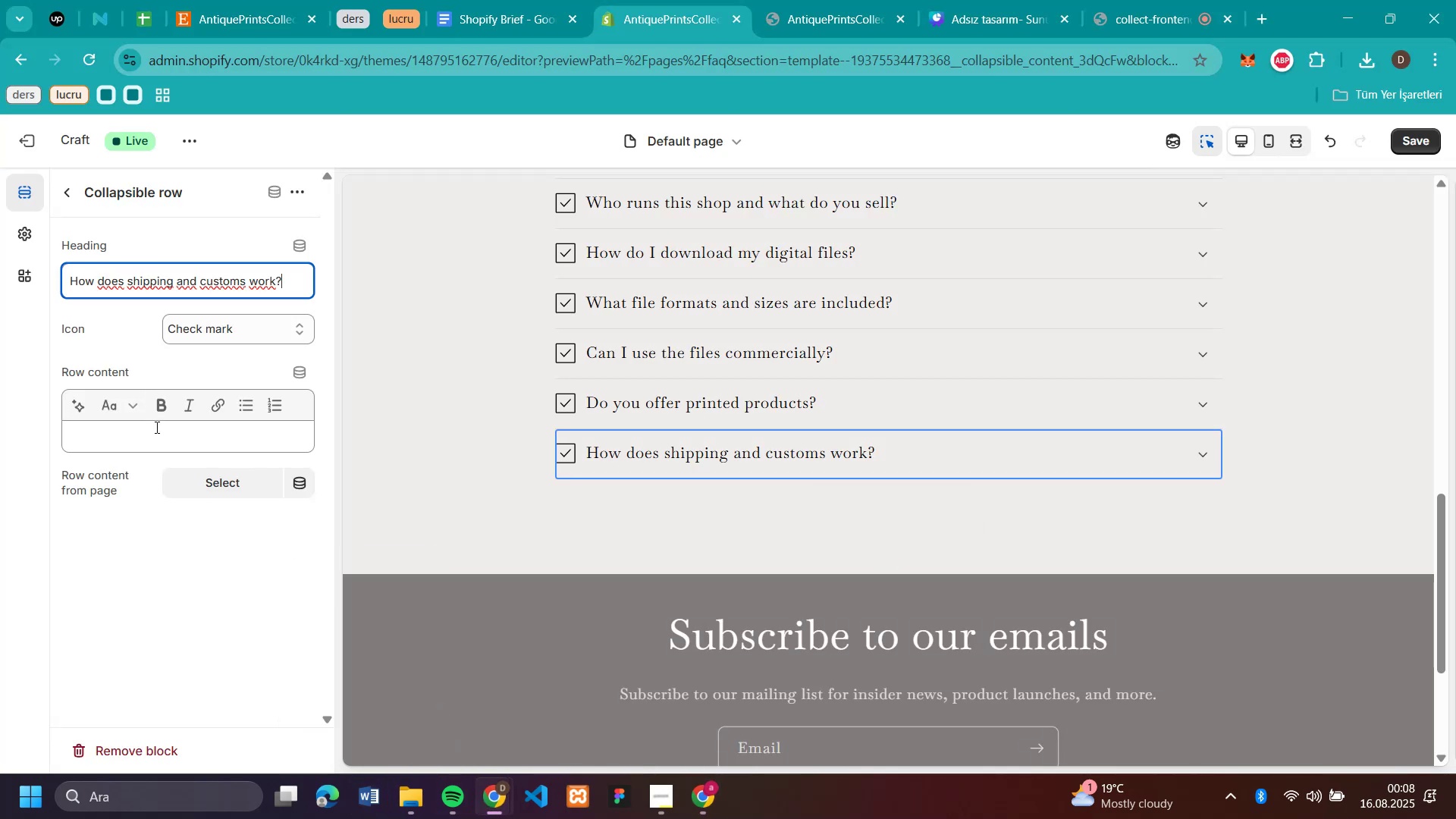 
left_click([155, 427])
 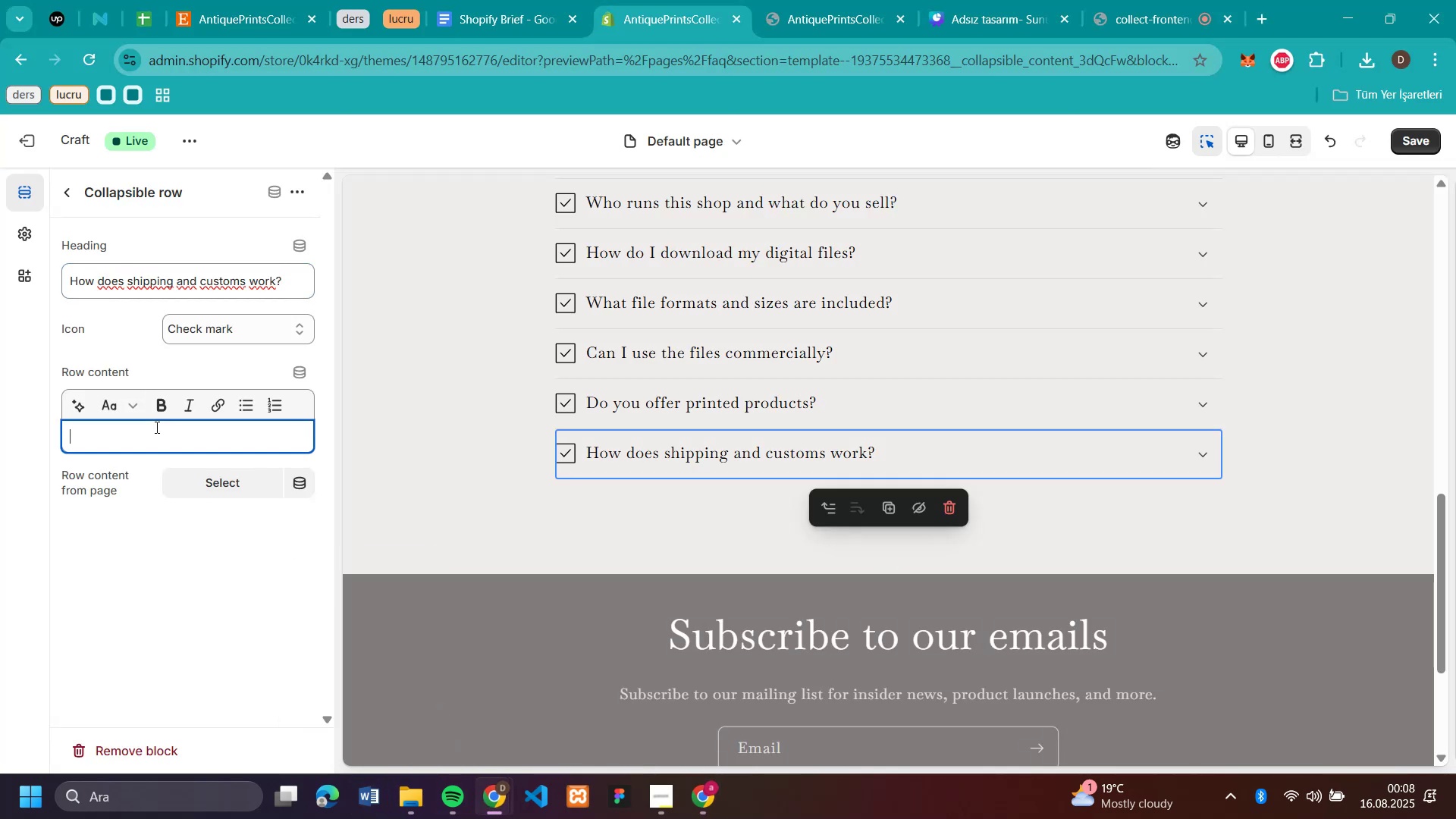 
key(Control+V)
 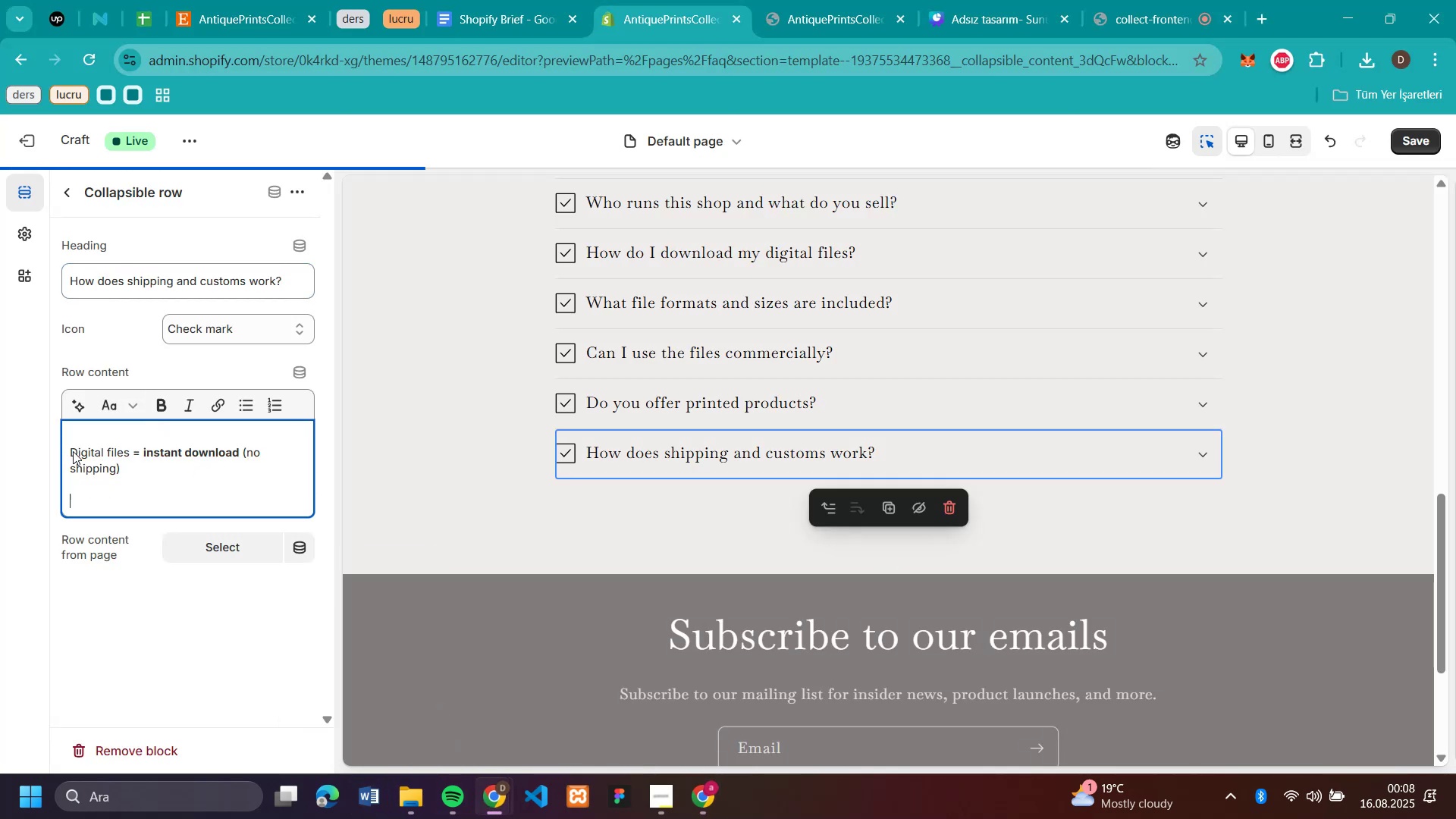 
left_click([73, 451])
 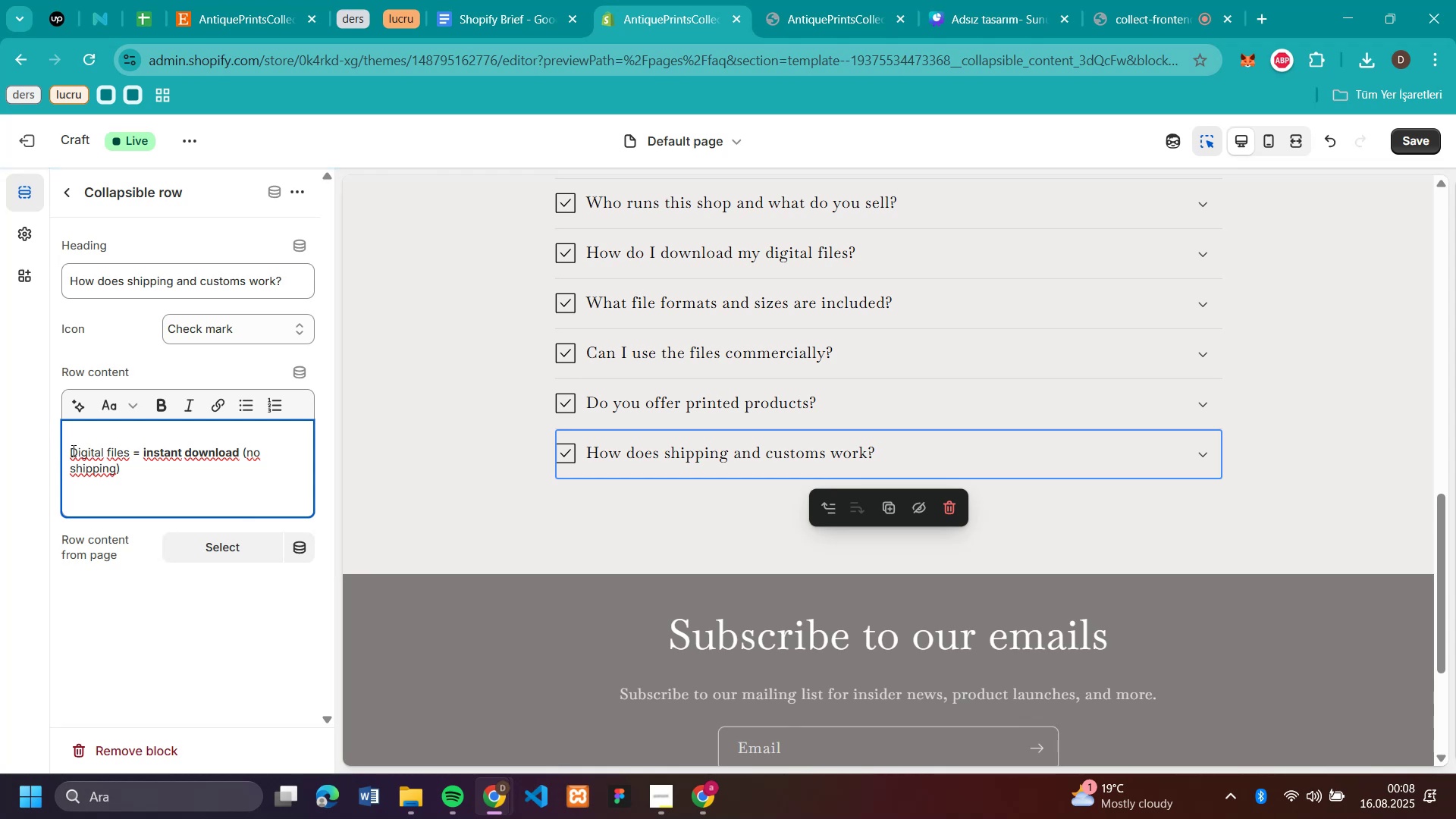 
key(Backspace)
 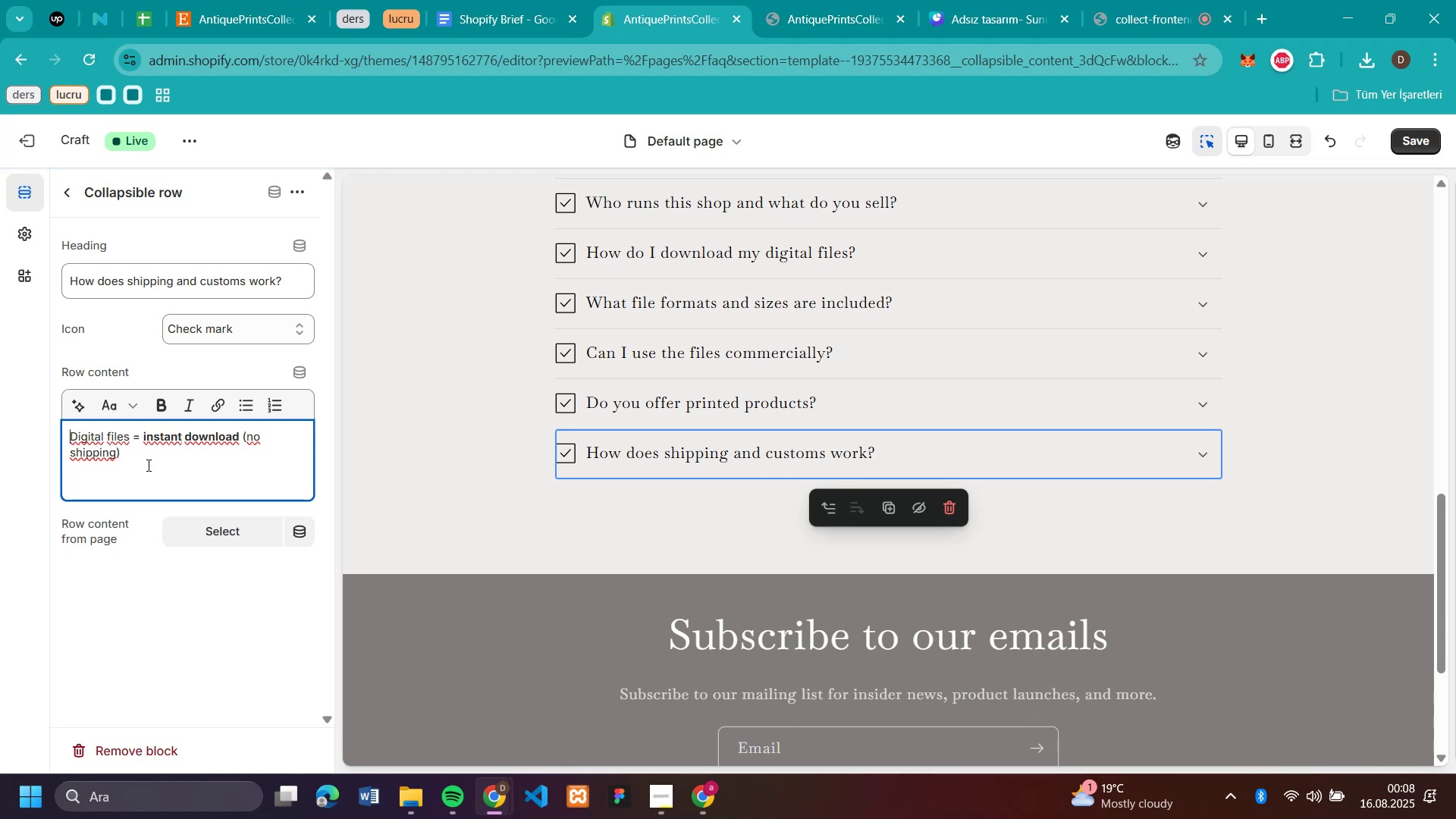 
left_click([147, 465])
 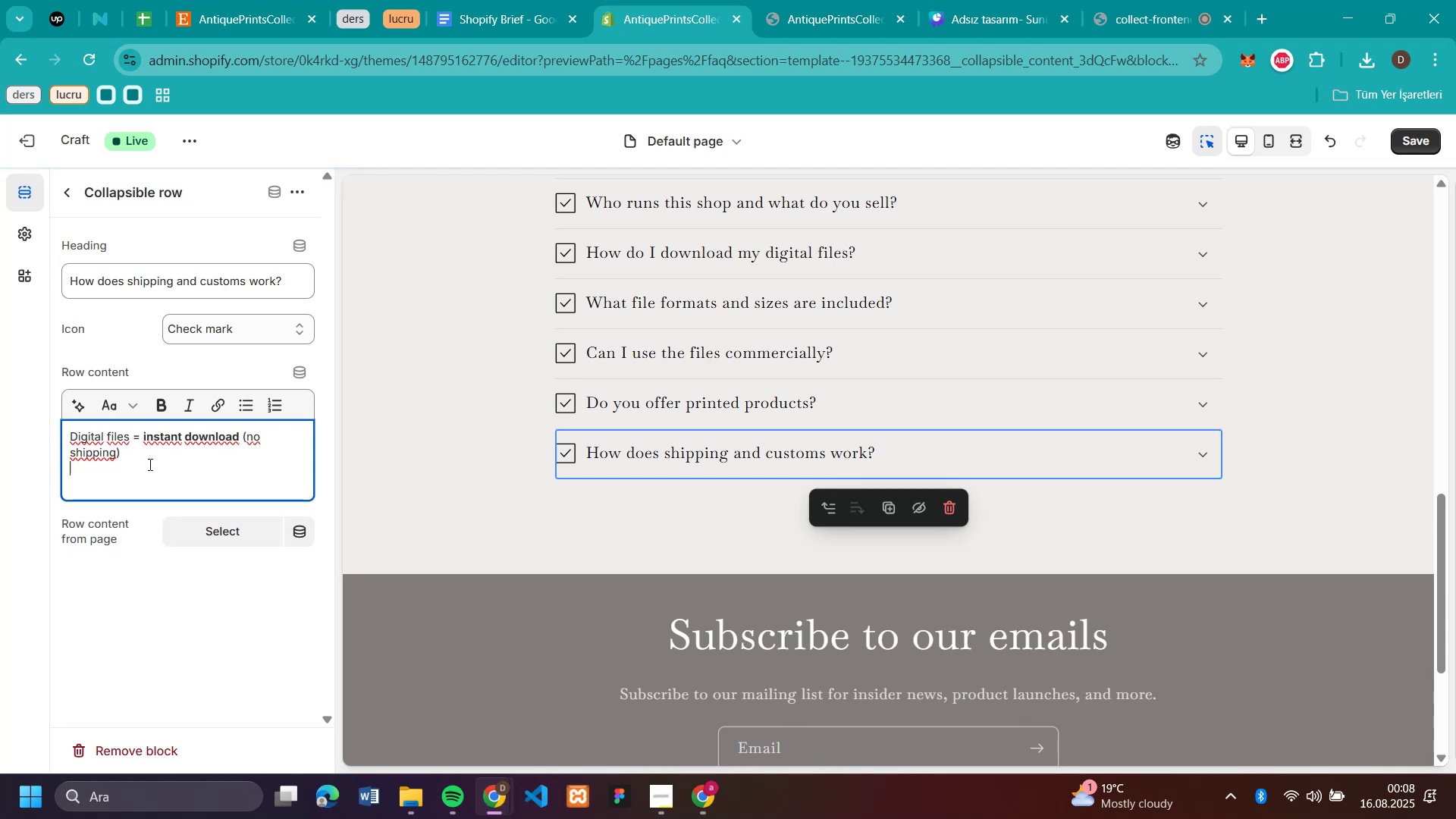 
left_click([146, 454])
 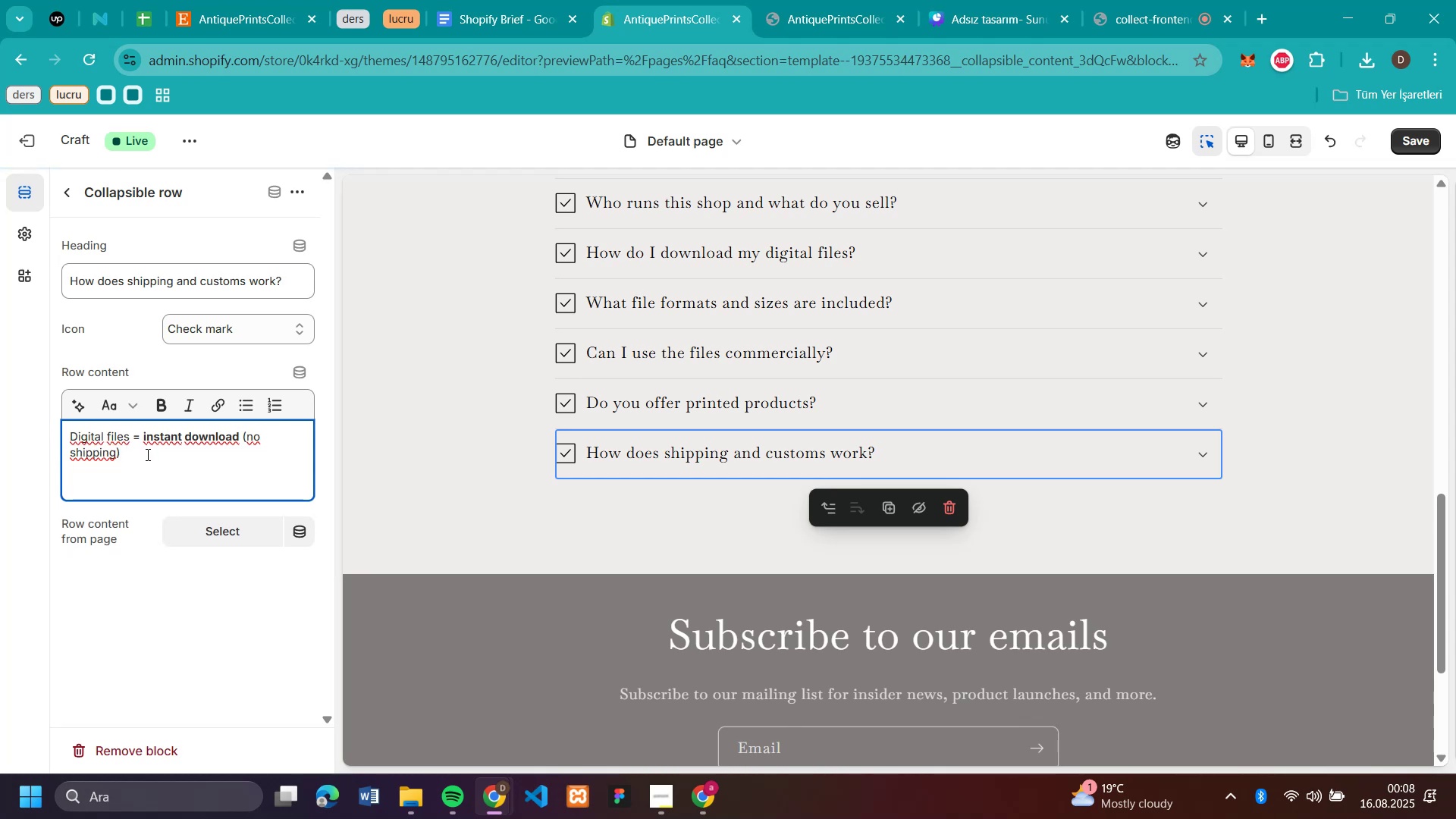 
key(Enter)
 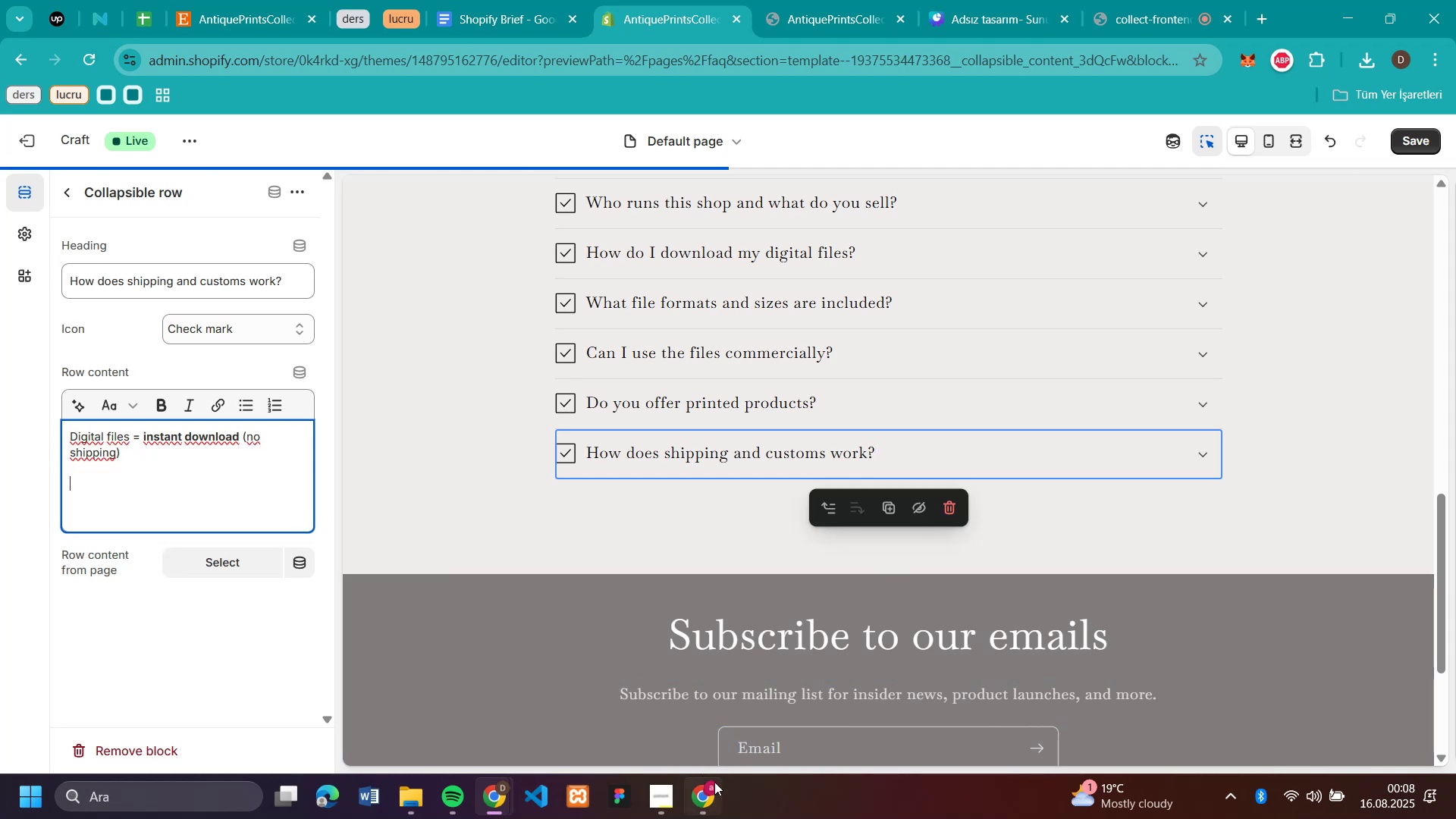 
left_click([698, 797])
 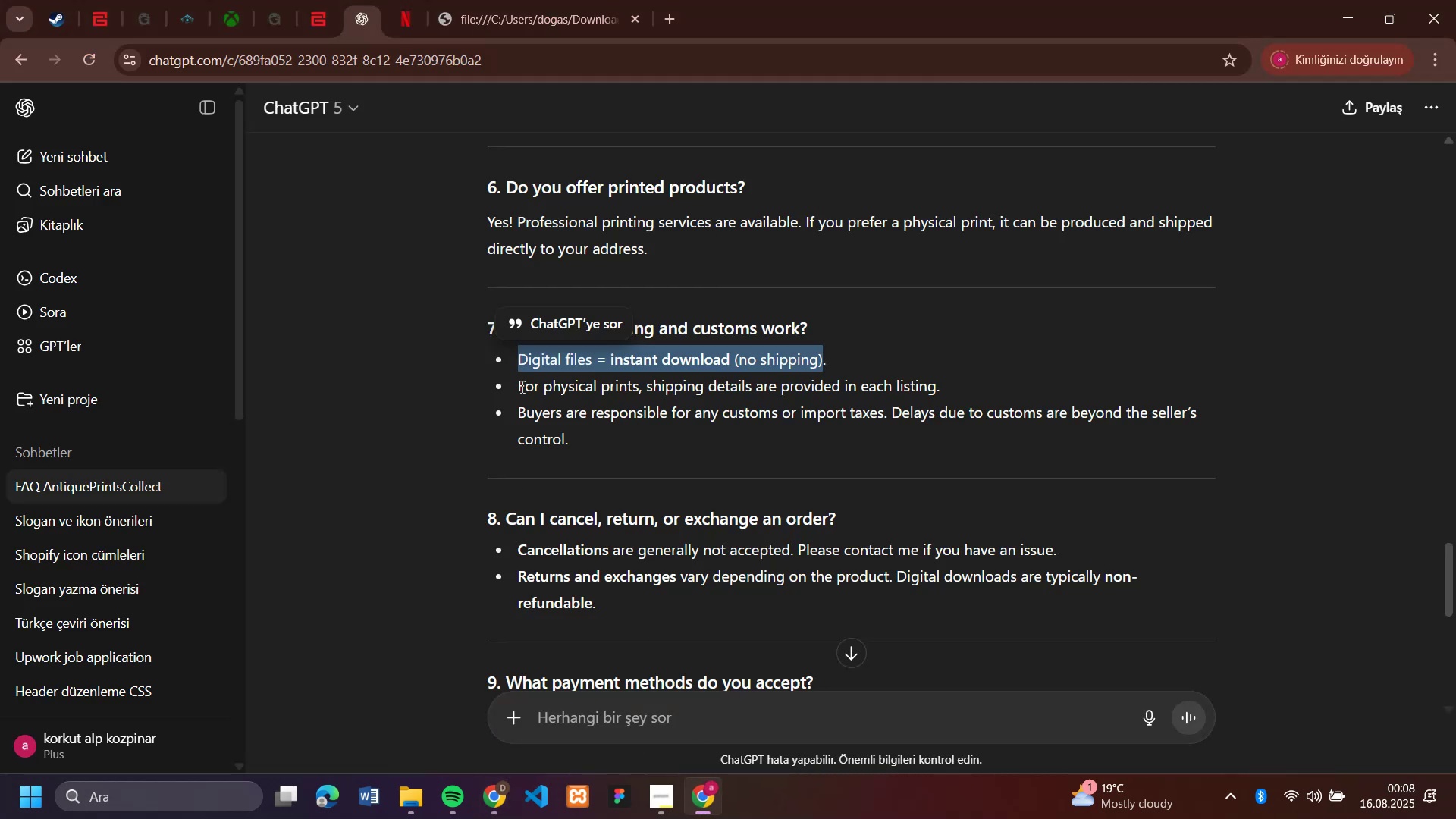 
left_click_drag(start_coordinate=[521, 386], to_coordinate=[975, 382])
 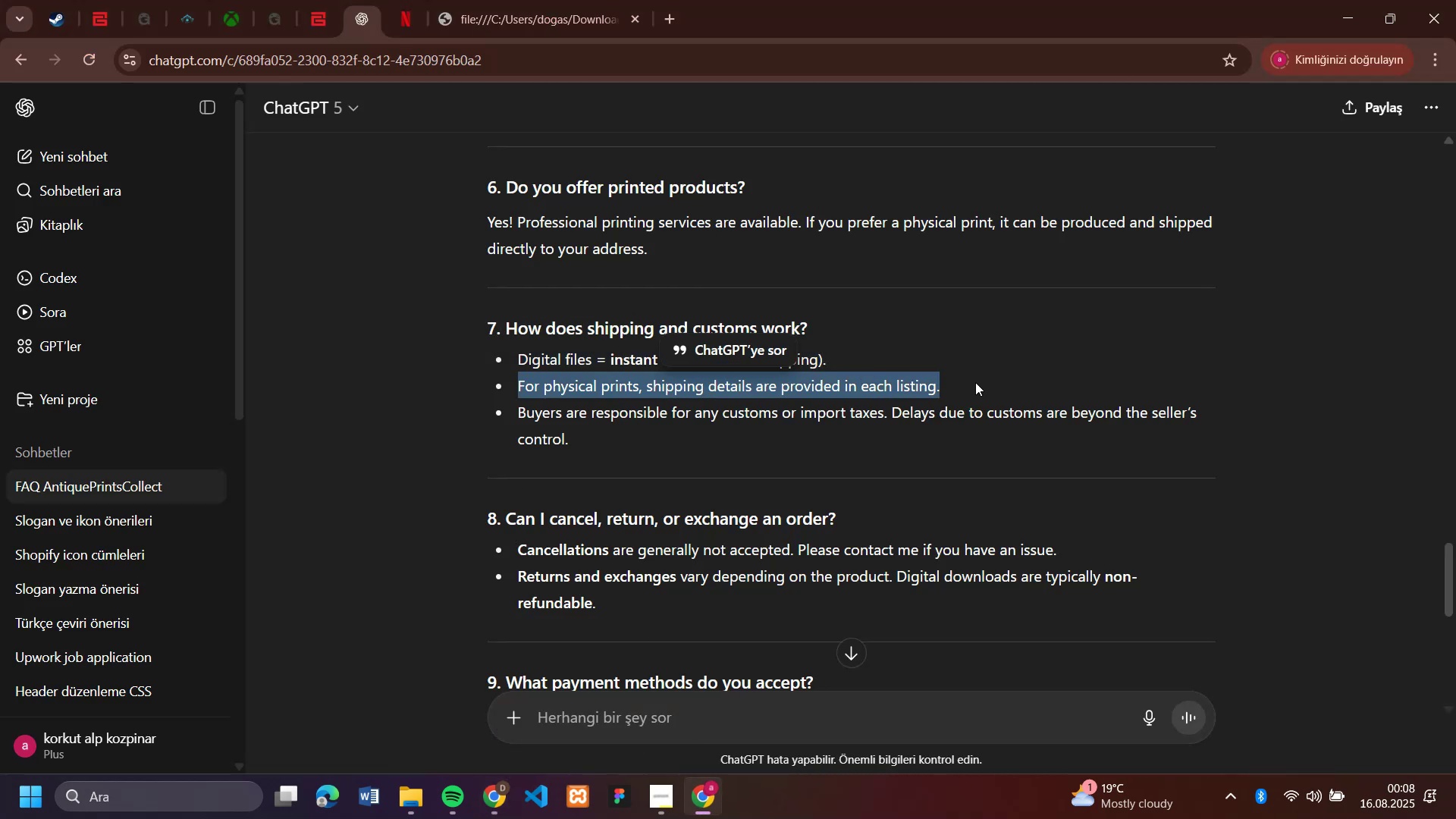 
key(Control+C)
 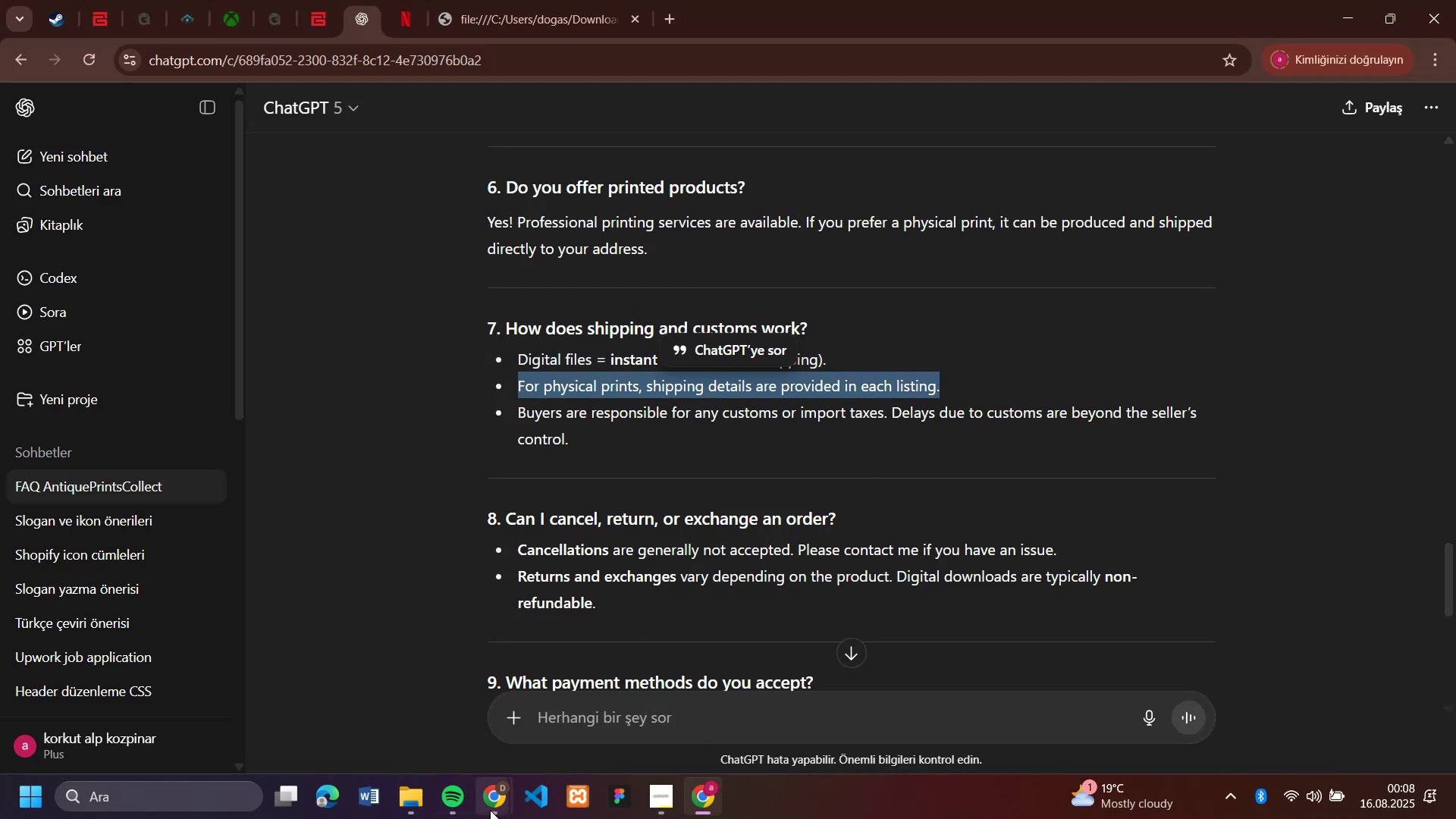 
left_click([490, 810])
 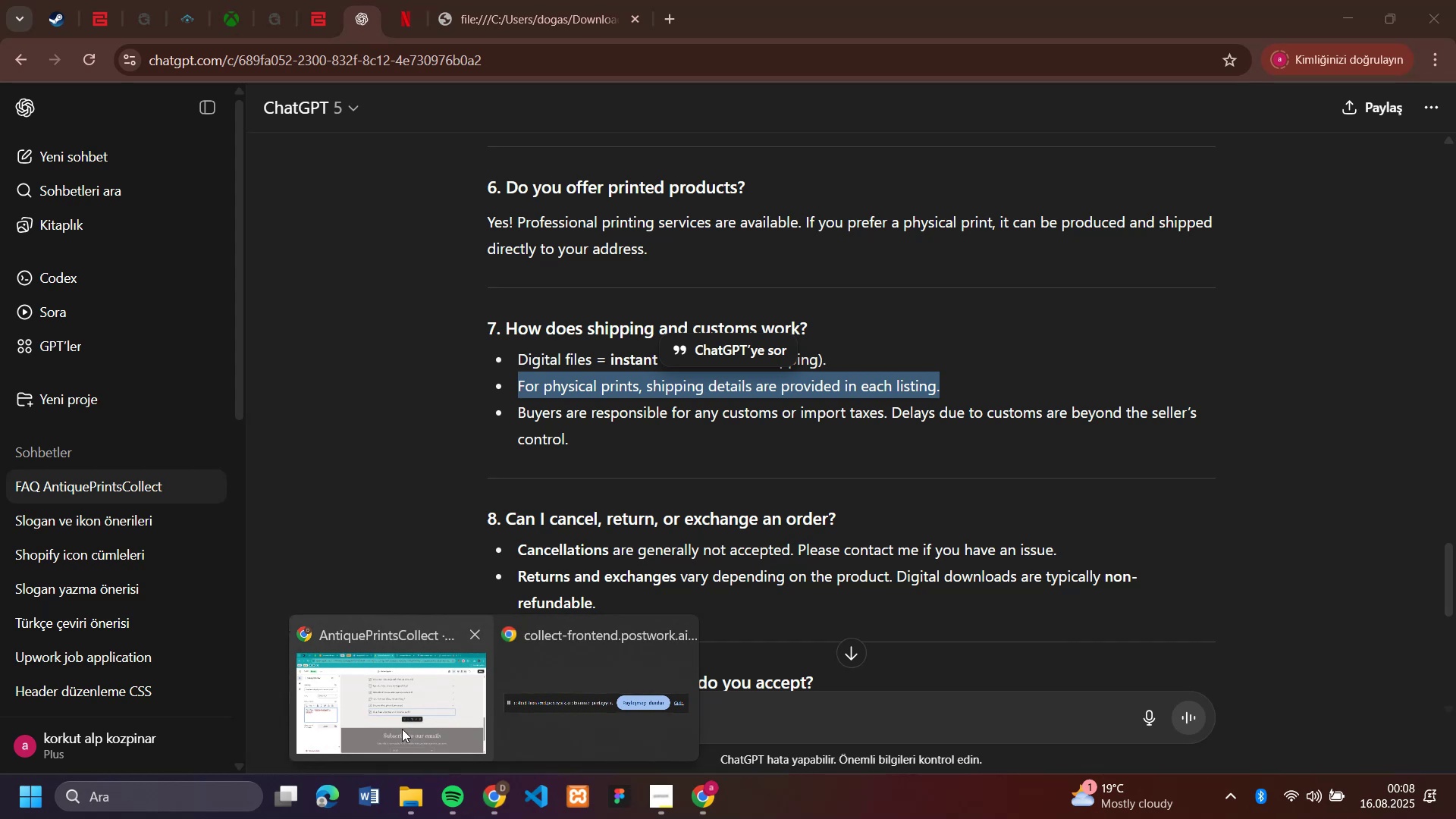 
left_click([402, 729])
 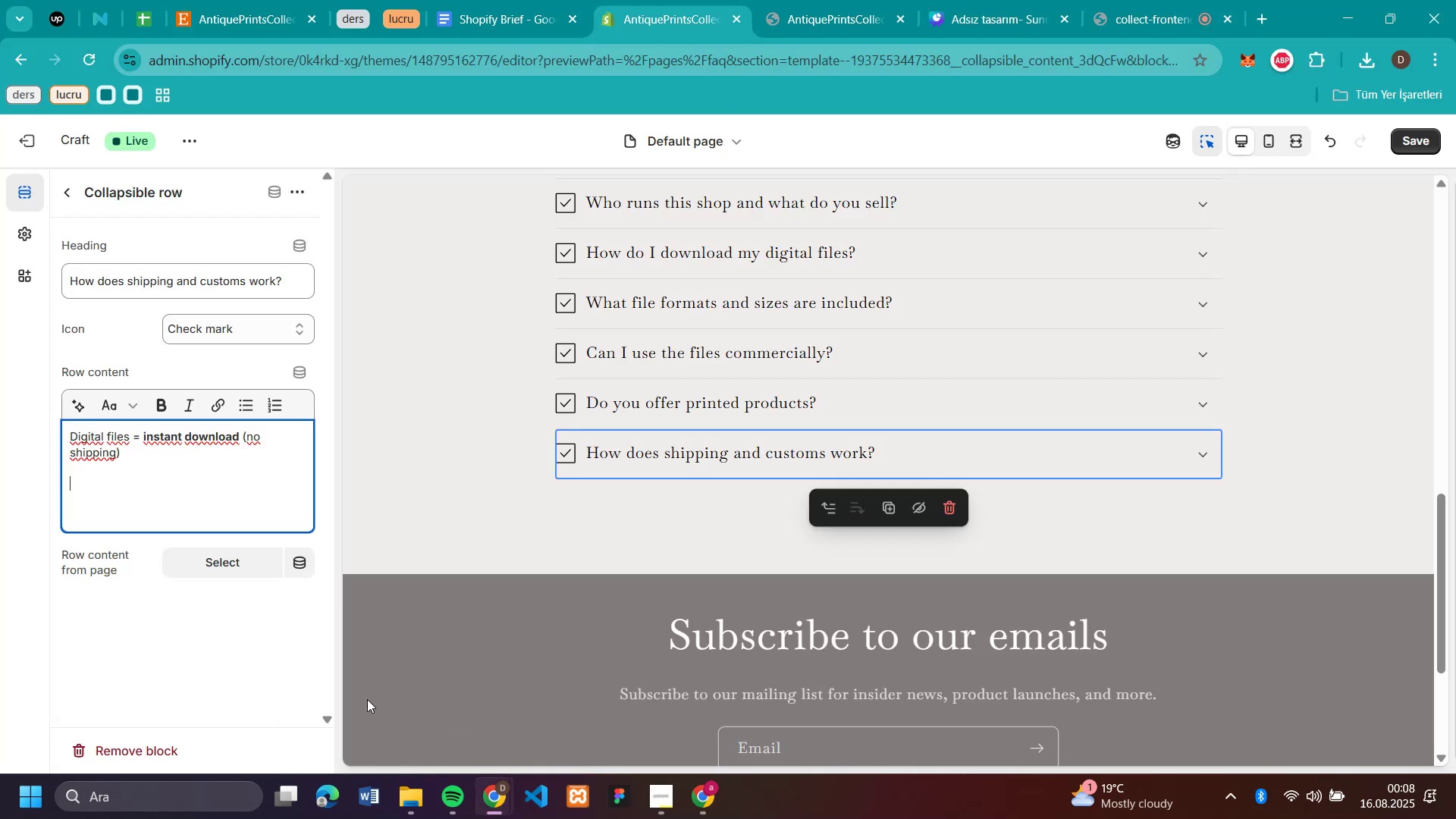 
key(Control+V)
 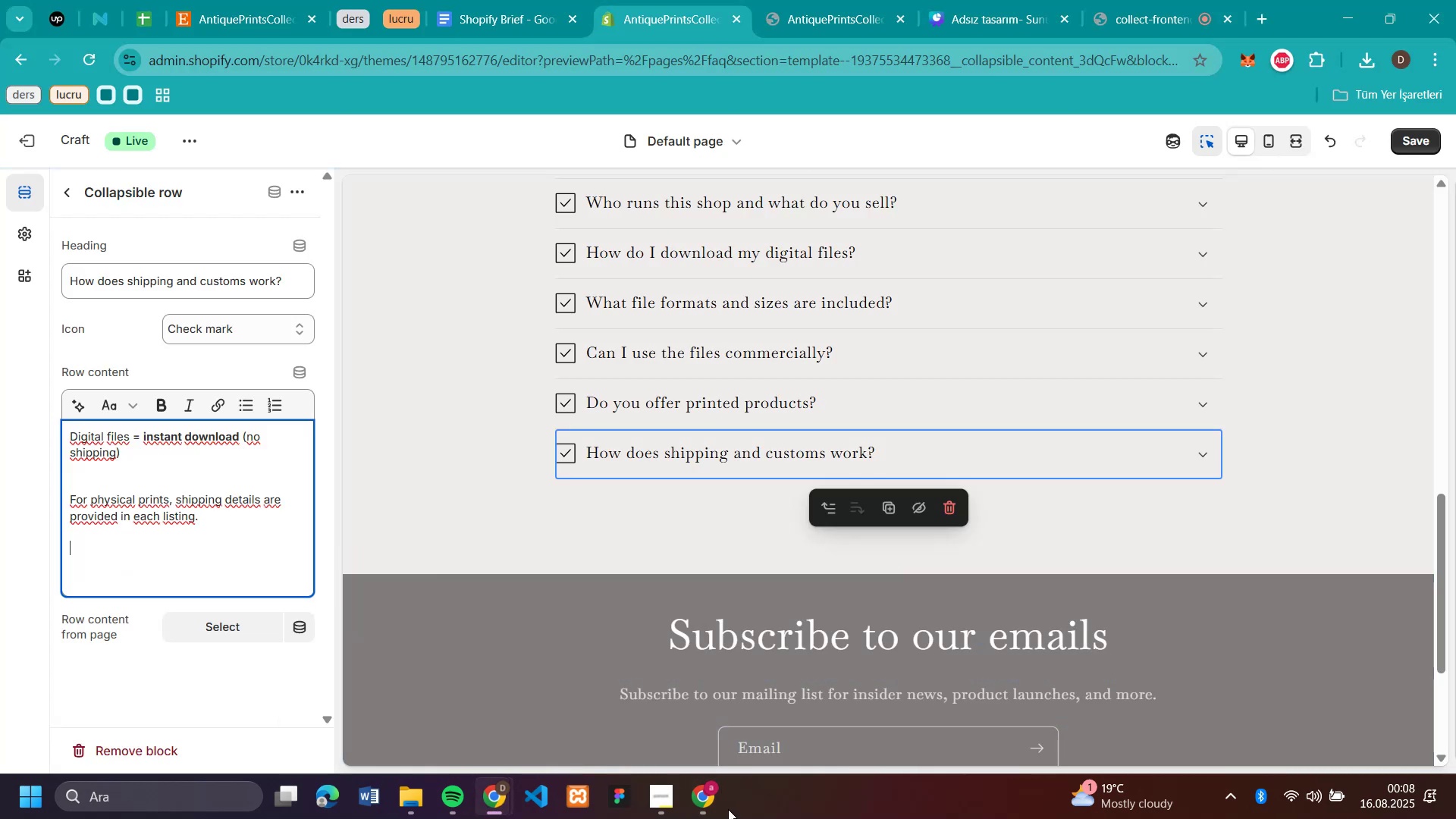 
left_click([709, 803])
 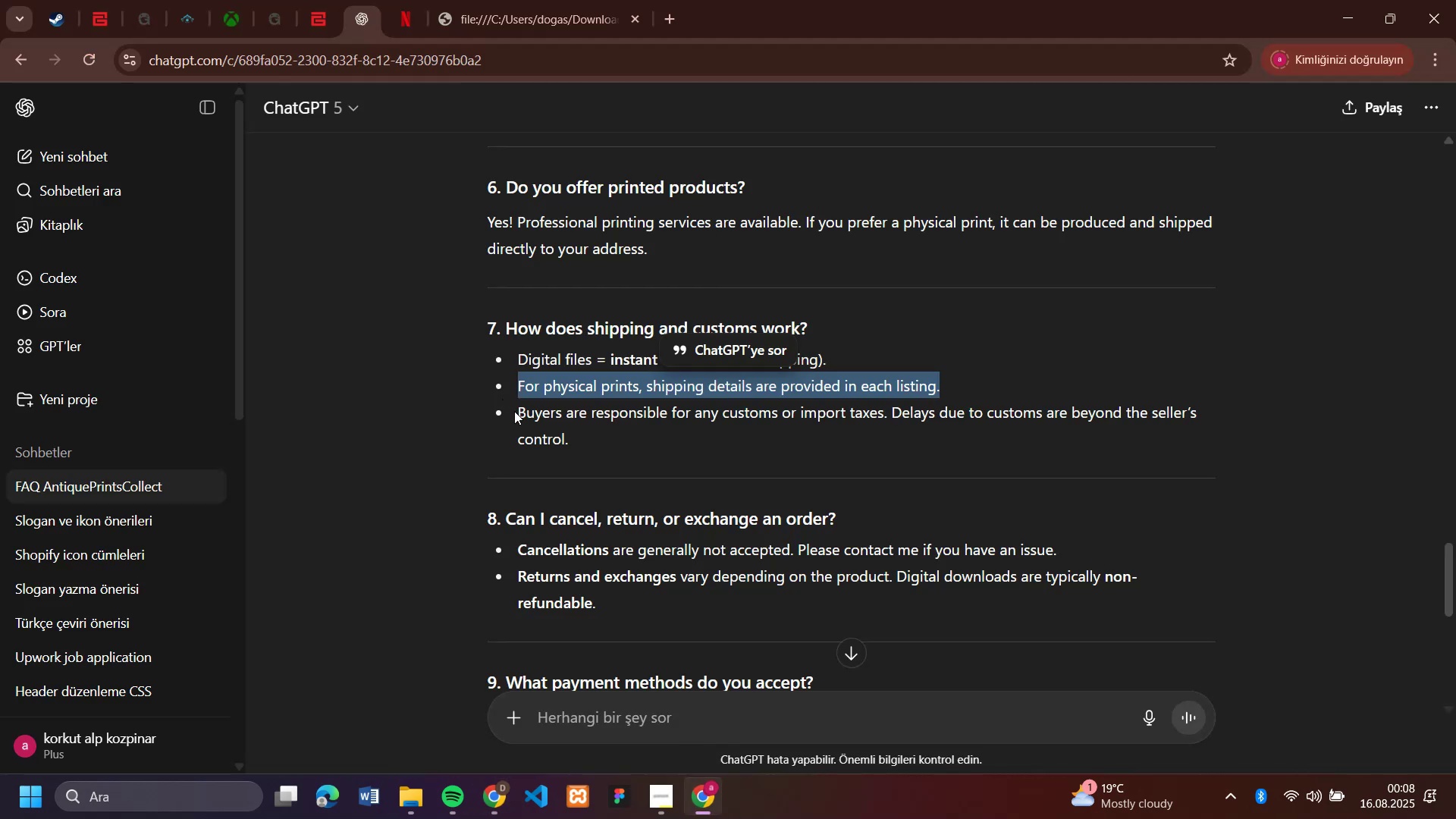 
left_click_drag(start_coordinate=[514, 411], to_coordinate=[609, 438])
 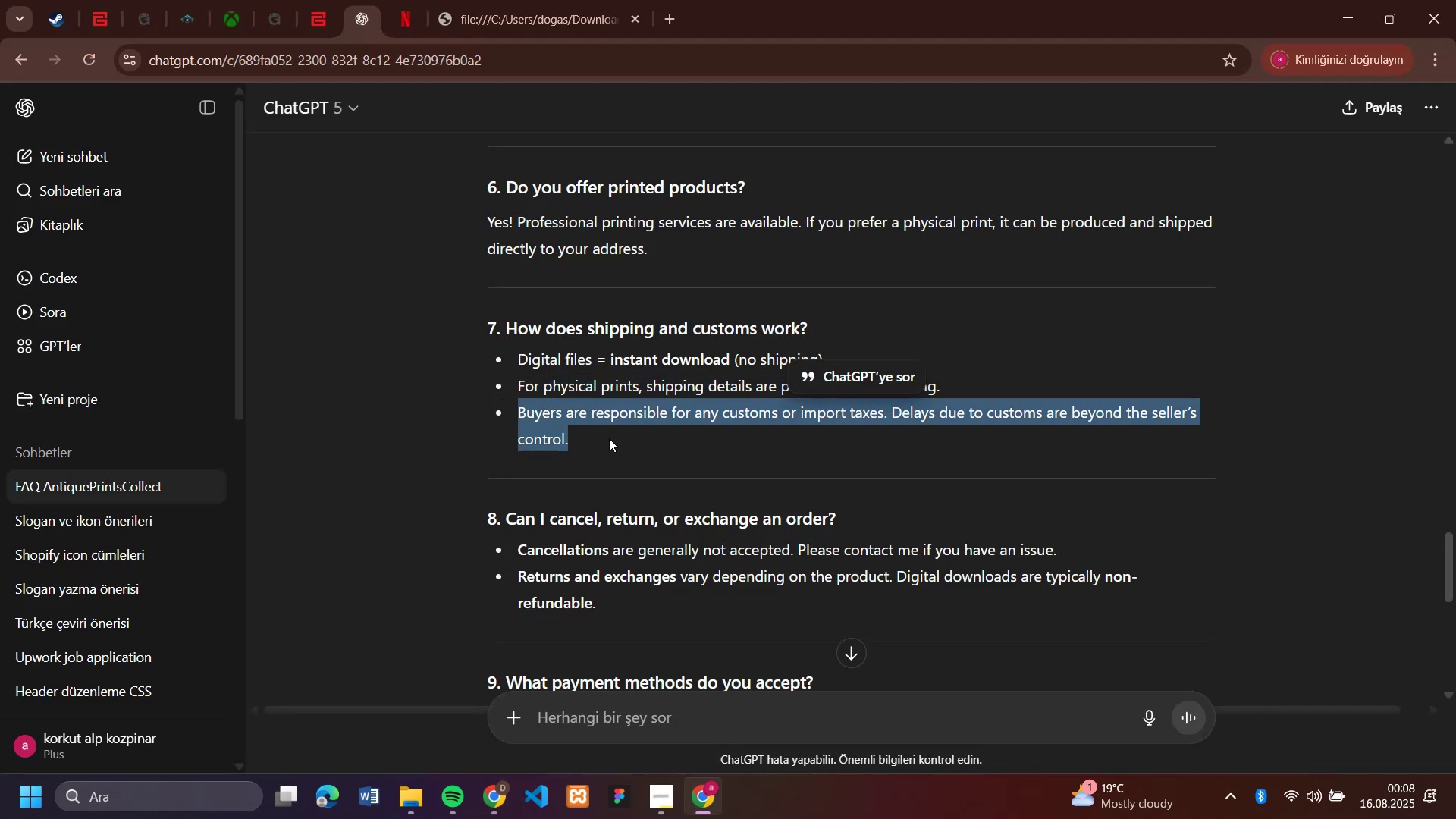 
key(Control+C)
 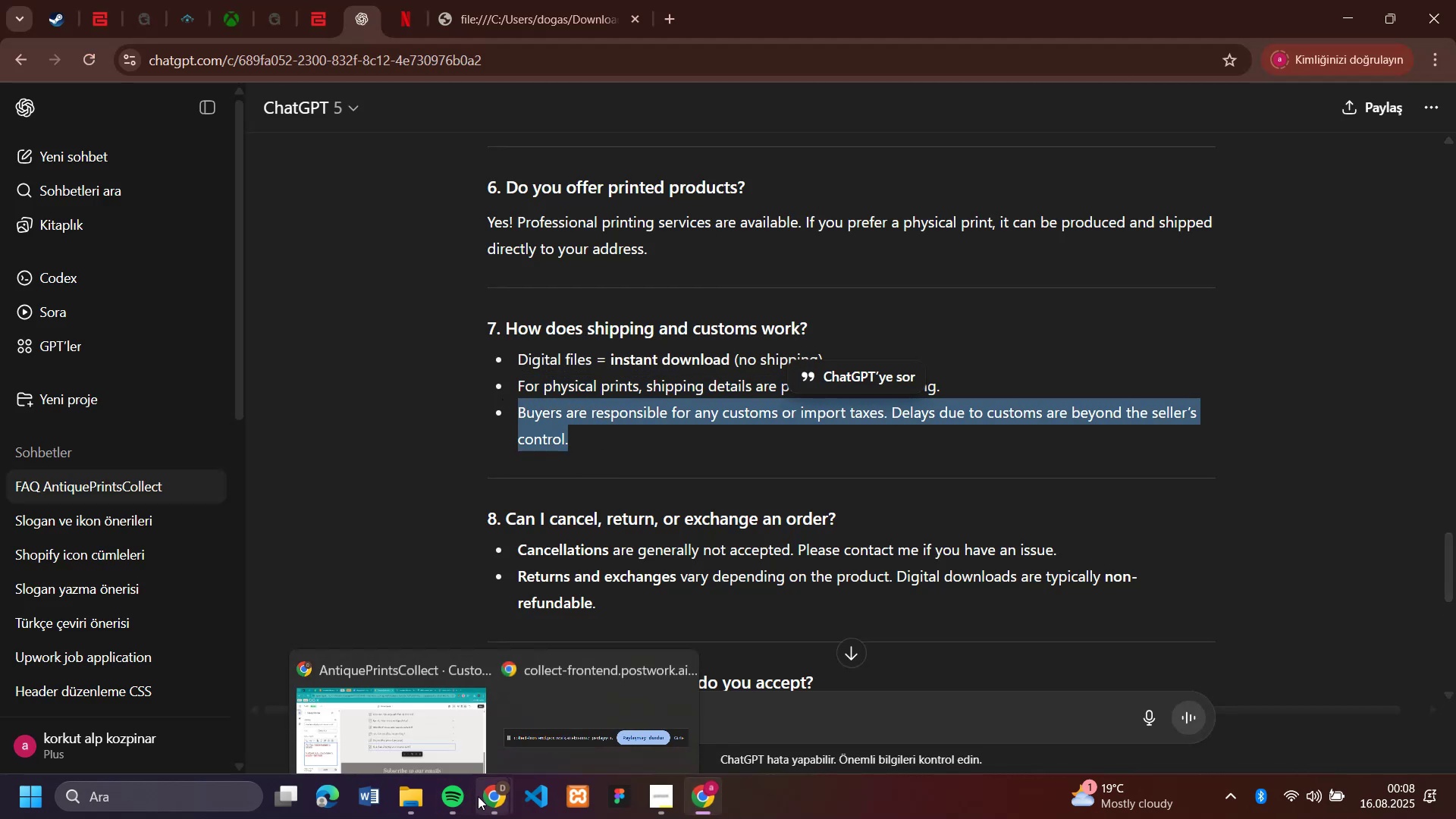 
left_click([418, 724])
 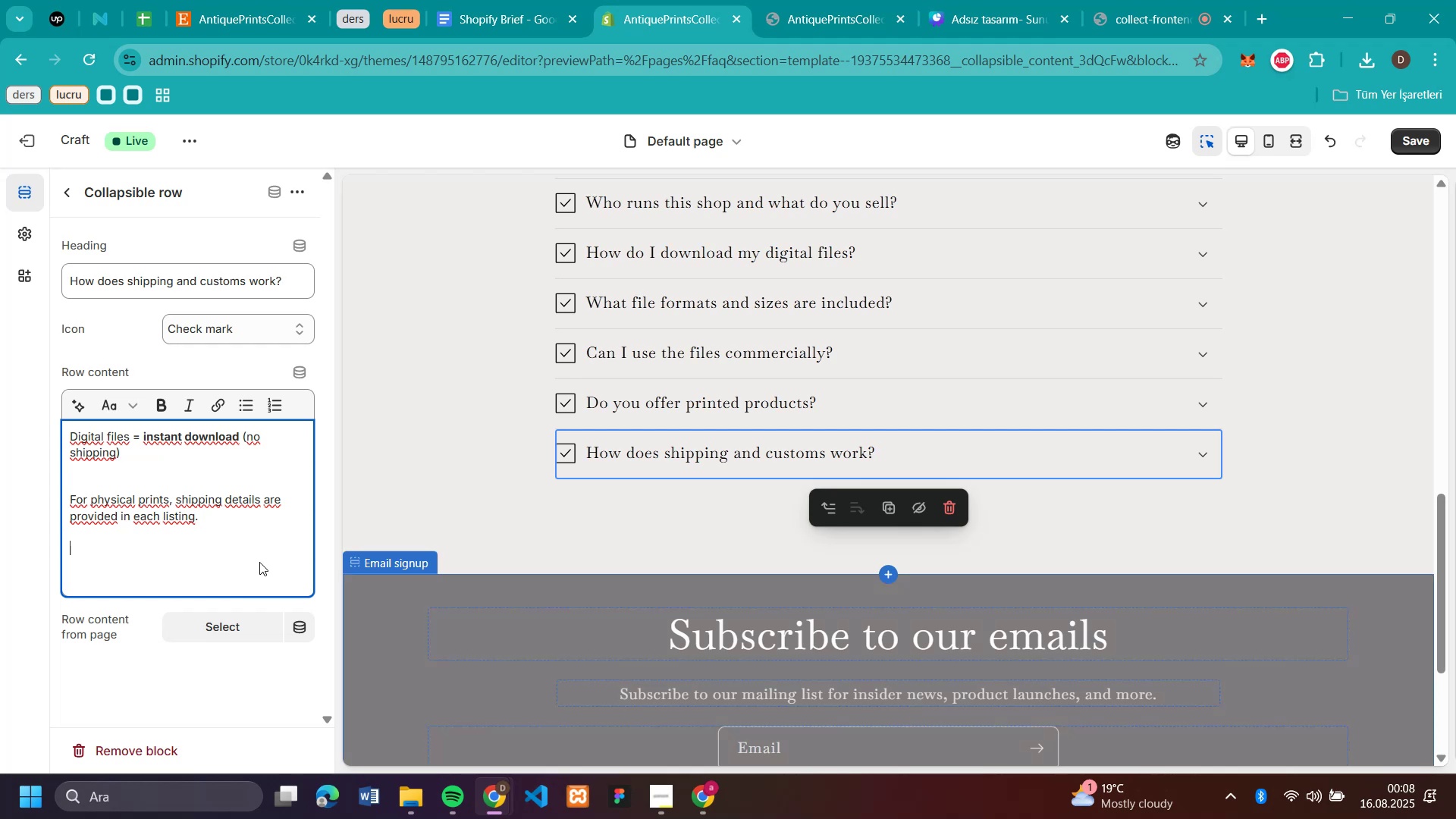 
key(Control+V)
 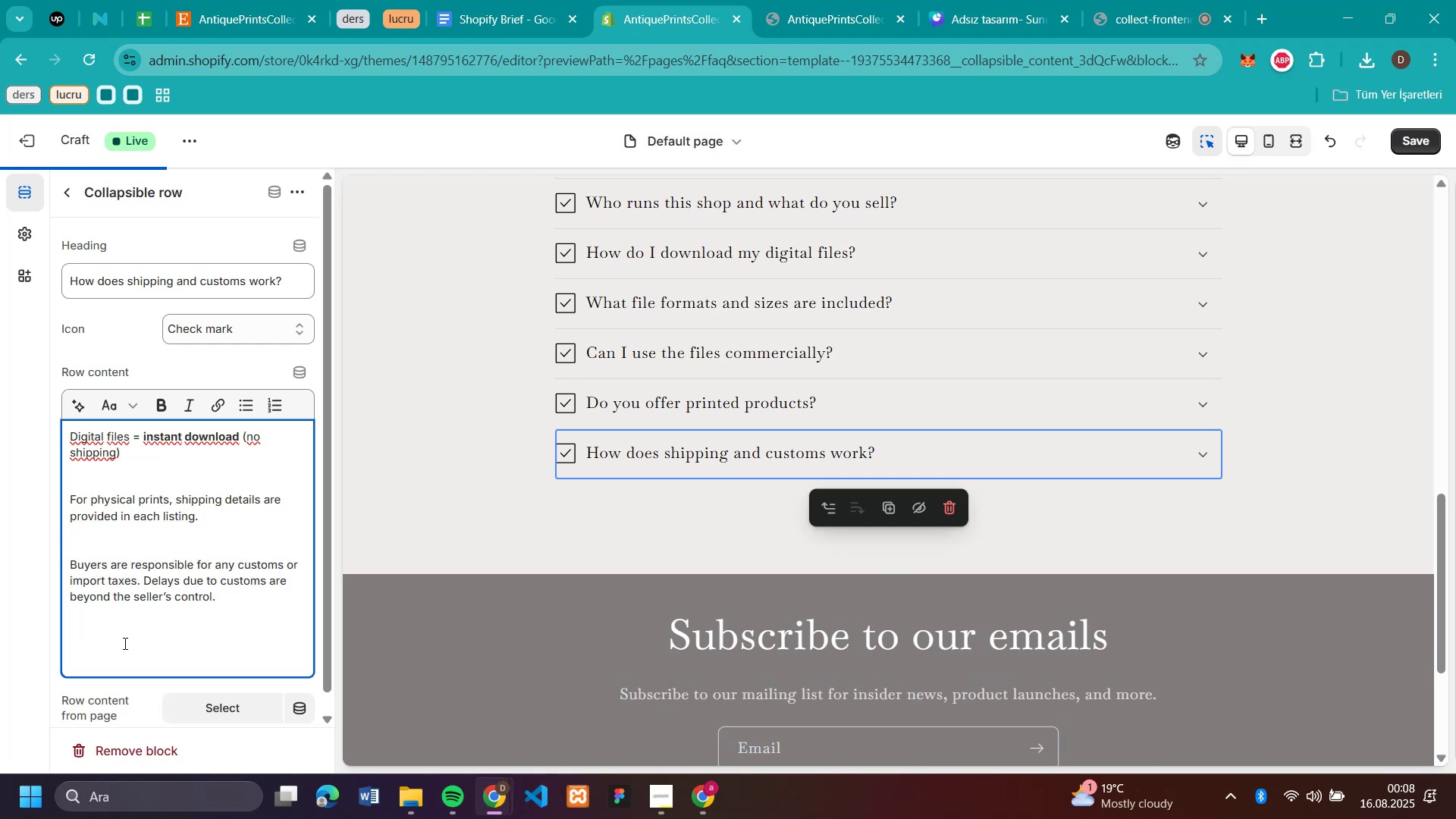 
key(Backspace)
 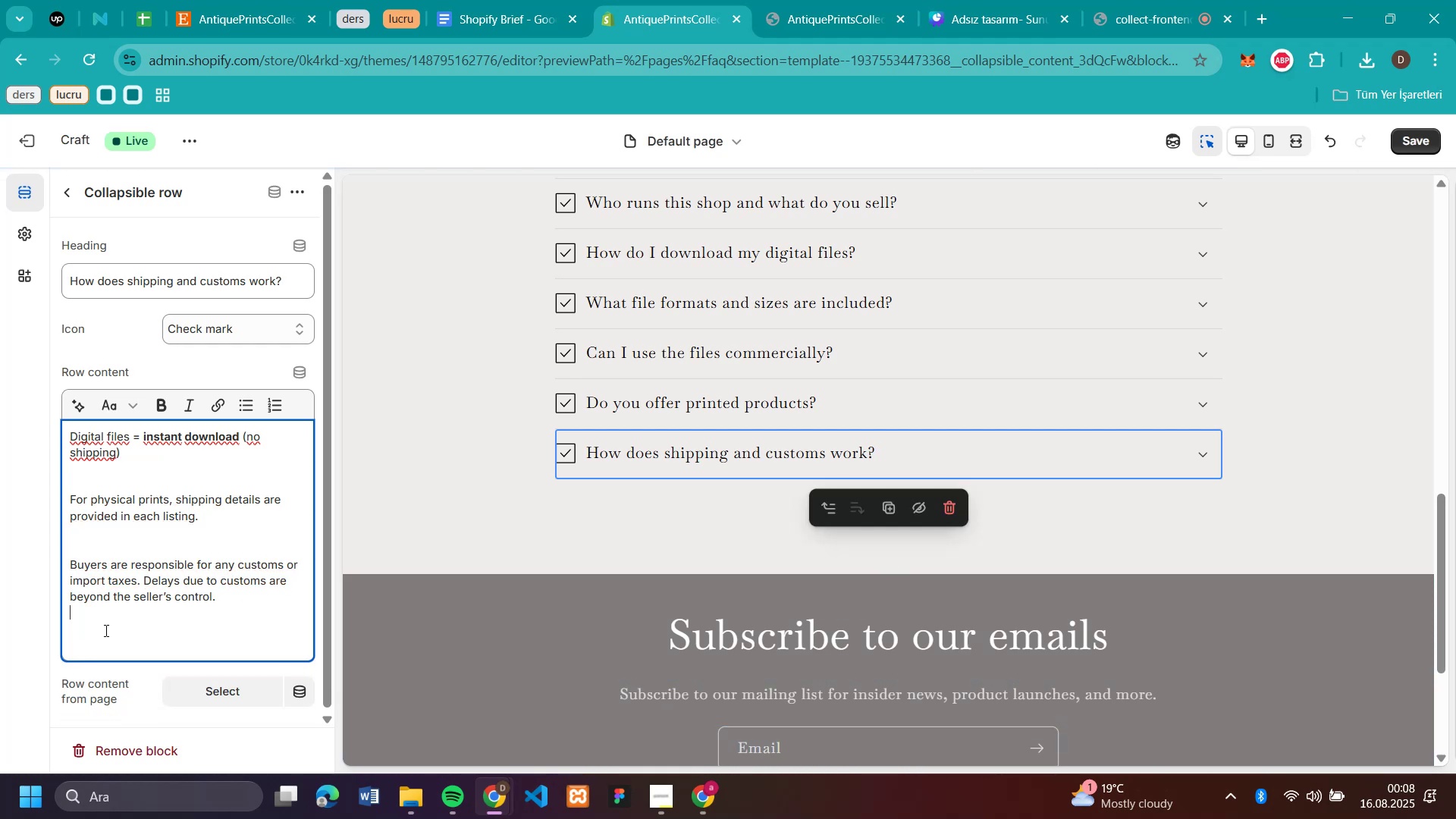 
left_click([105, 630])
 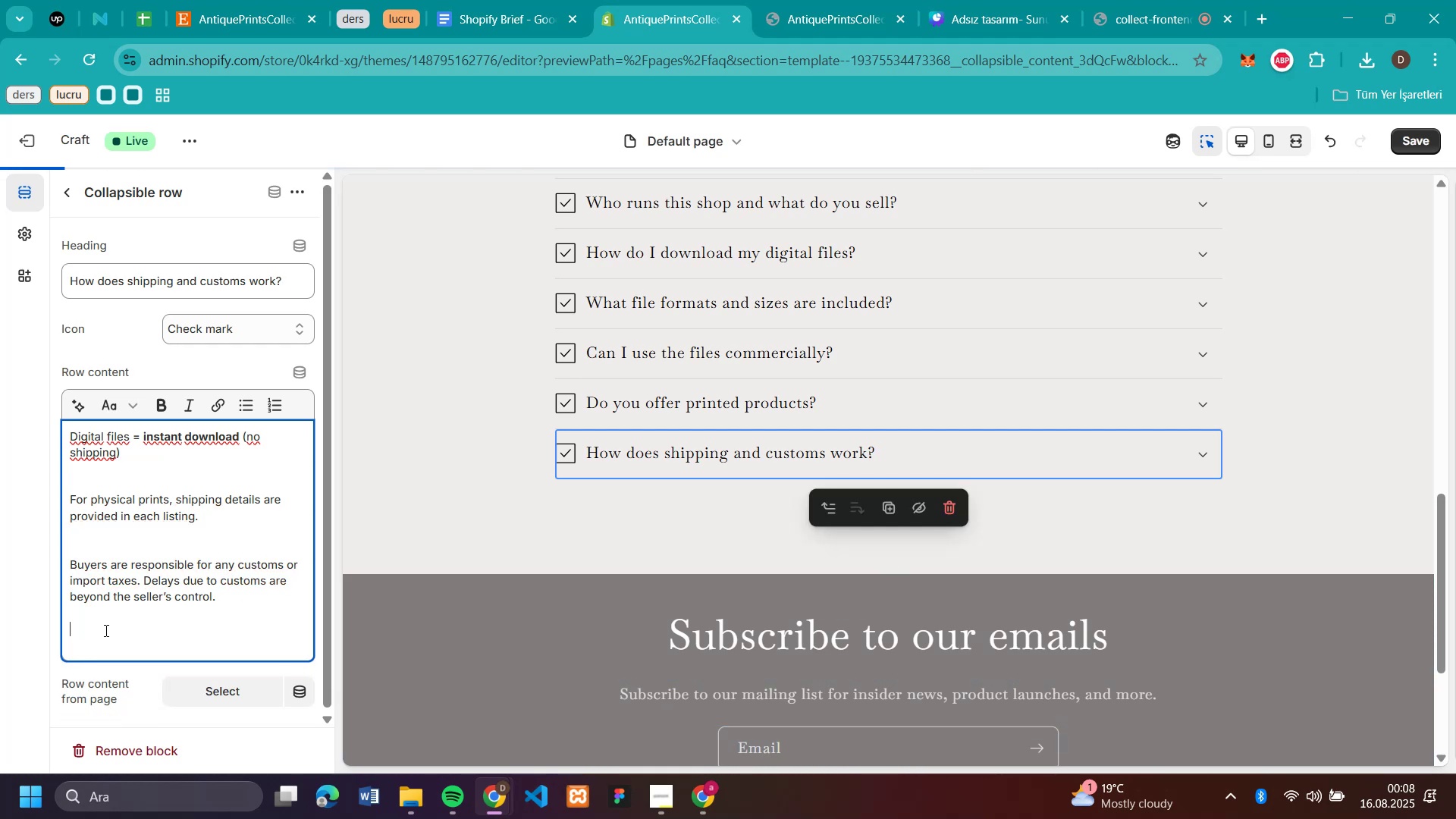 
key(Backspace)
 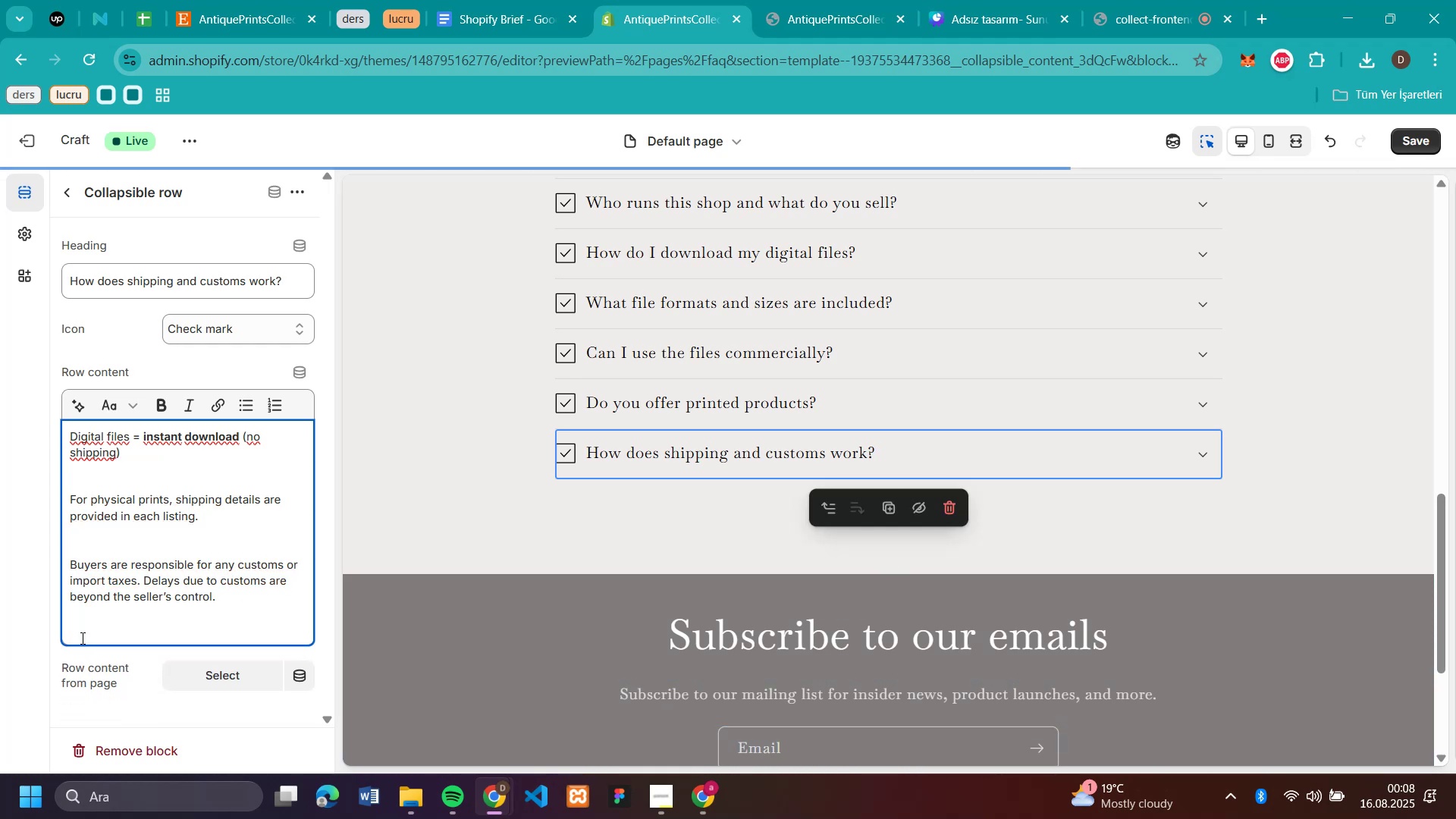 
left_click([81, 634])
 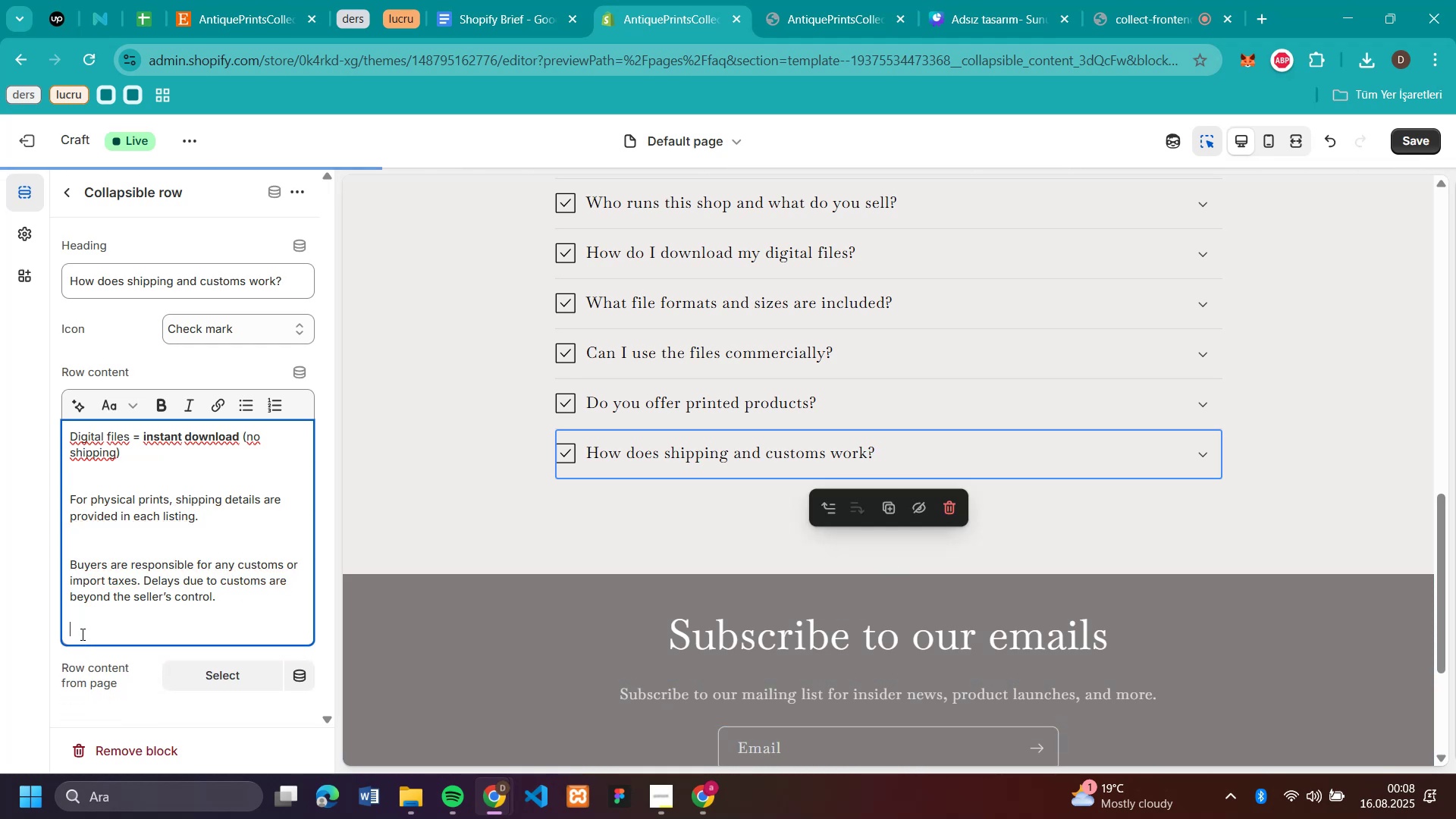 
key(Backspace)
 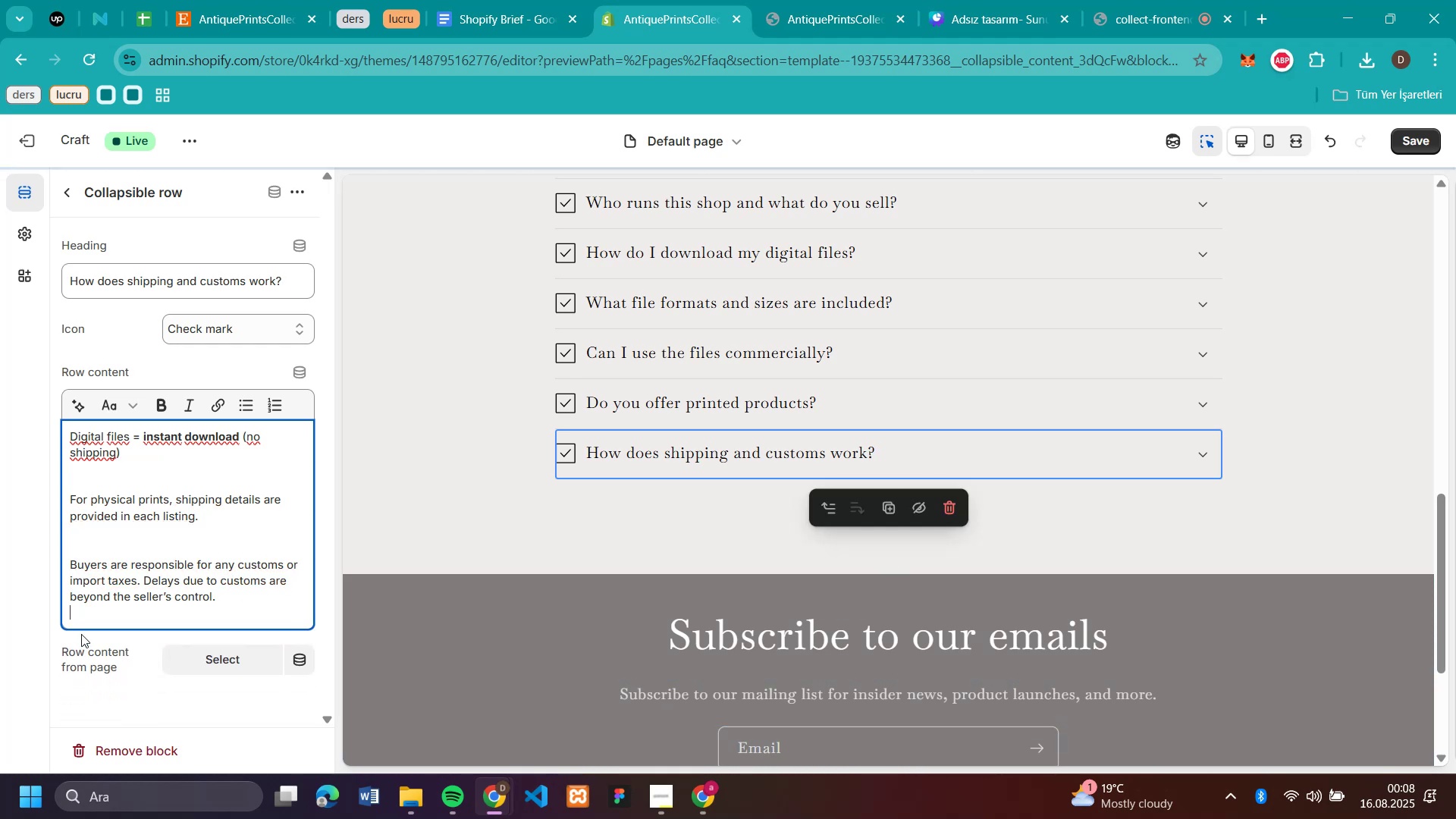 
key(Backspace)
 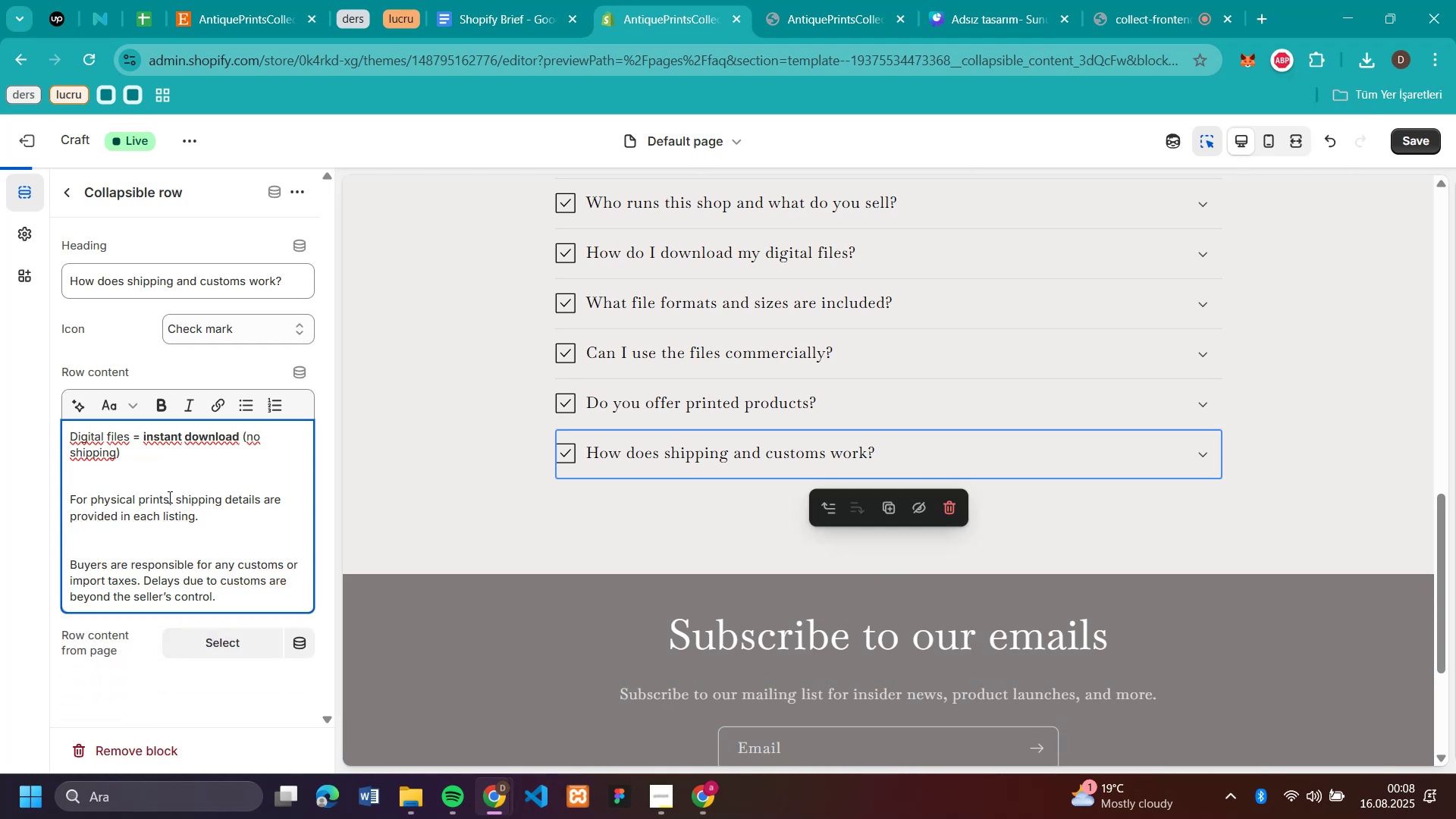 
scroll: coordinate [193, 474], scroll_direction: up, amount: 2.0
 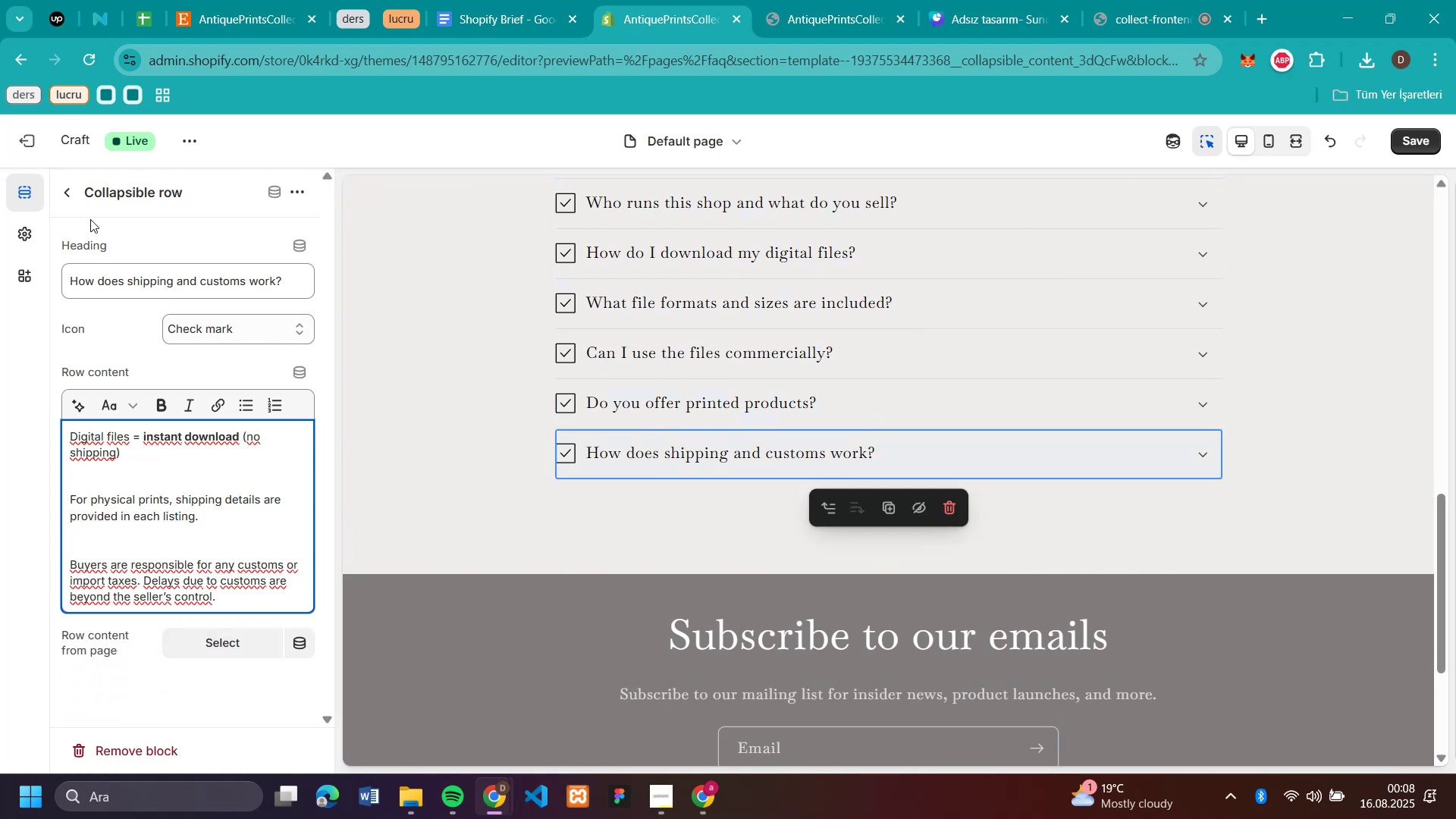 
left_click([70, 184])
 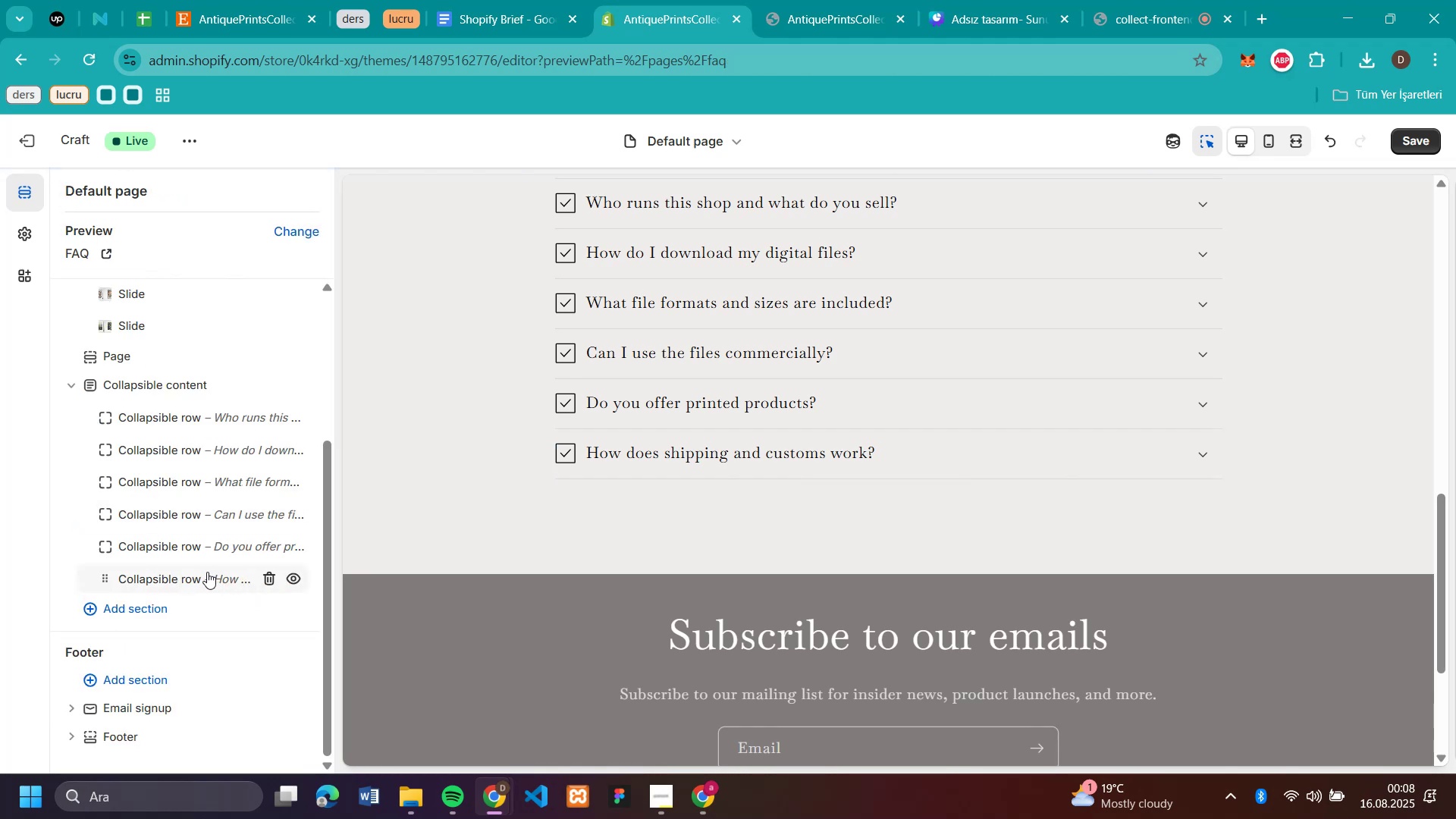 
right_click([207, 572])
 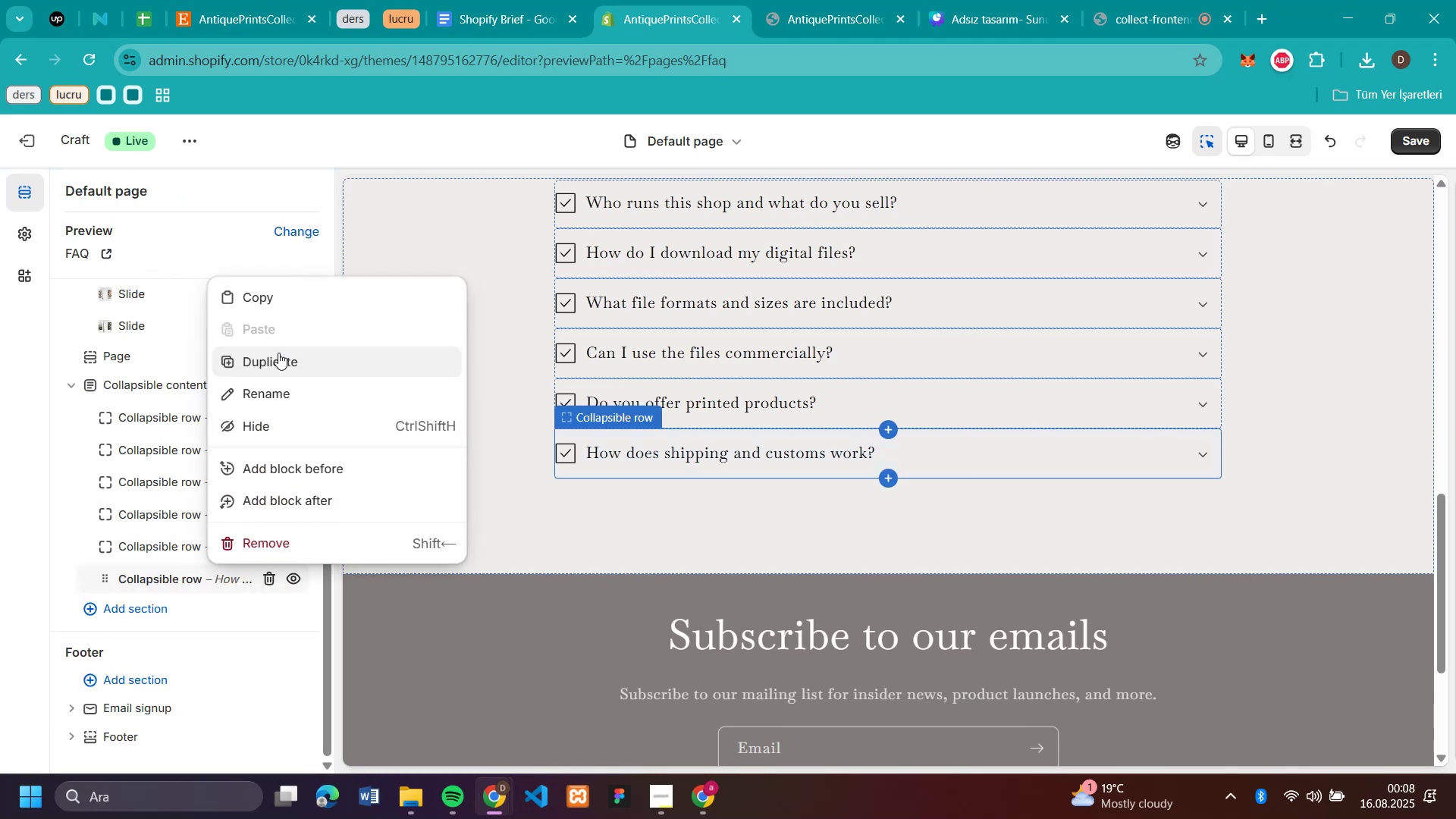 
left_click([278, 353])
 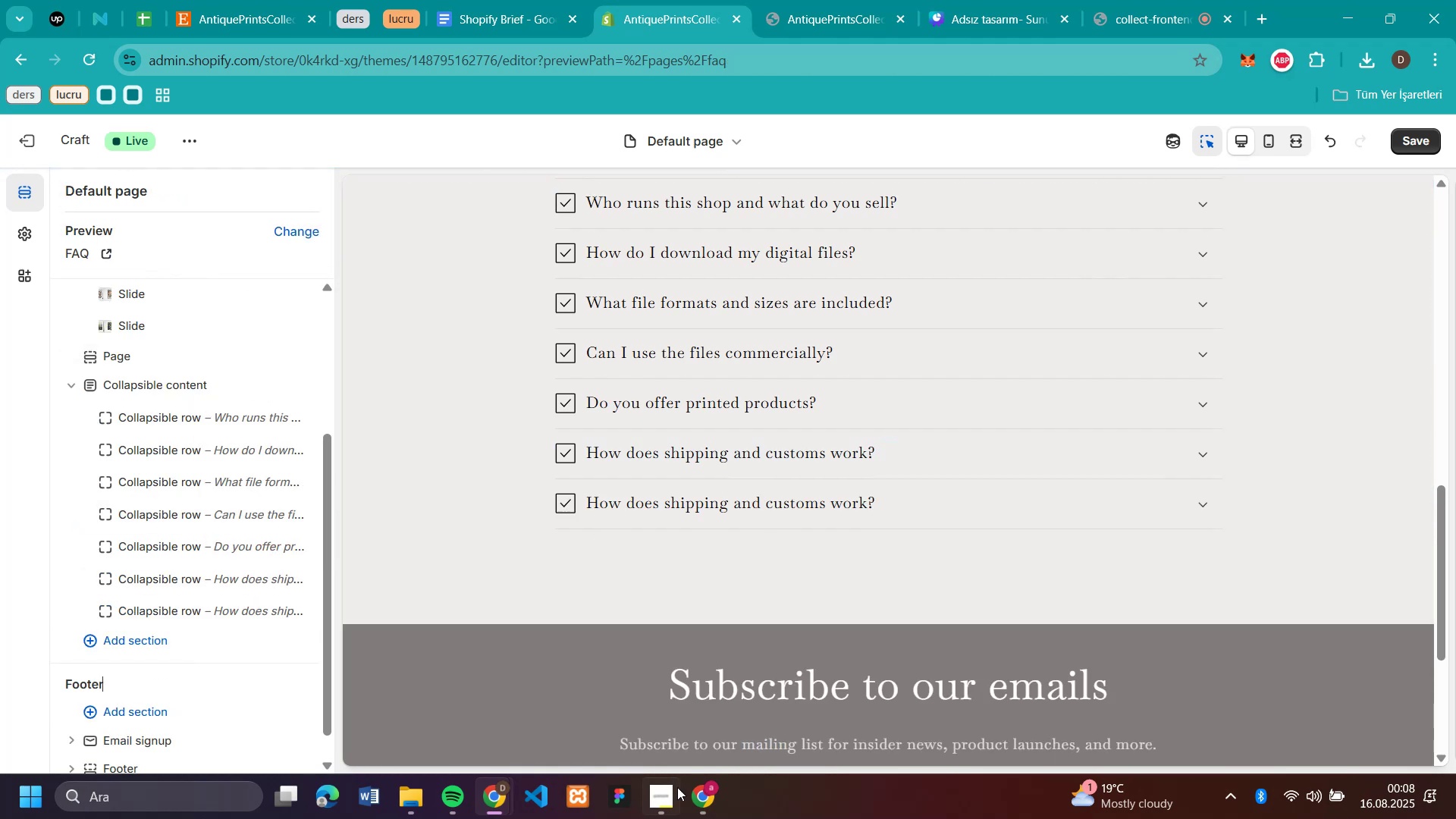 
left_click([711, 792])
 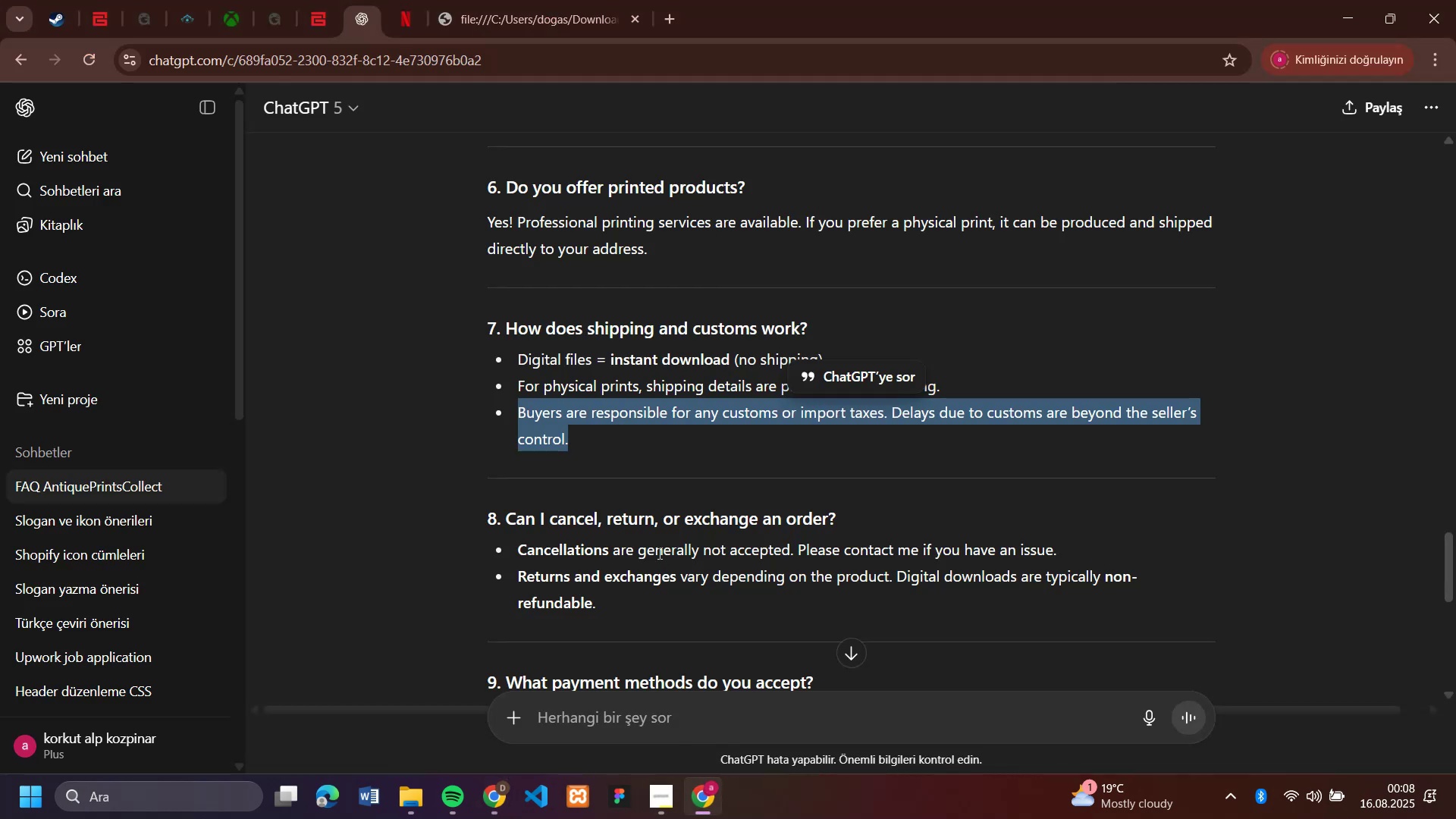 
scroll: coordinate [660, 547], scroll_direction: down, amount: 1.0
 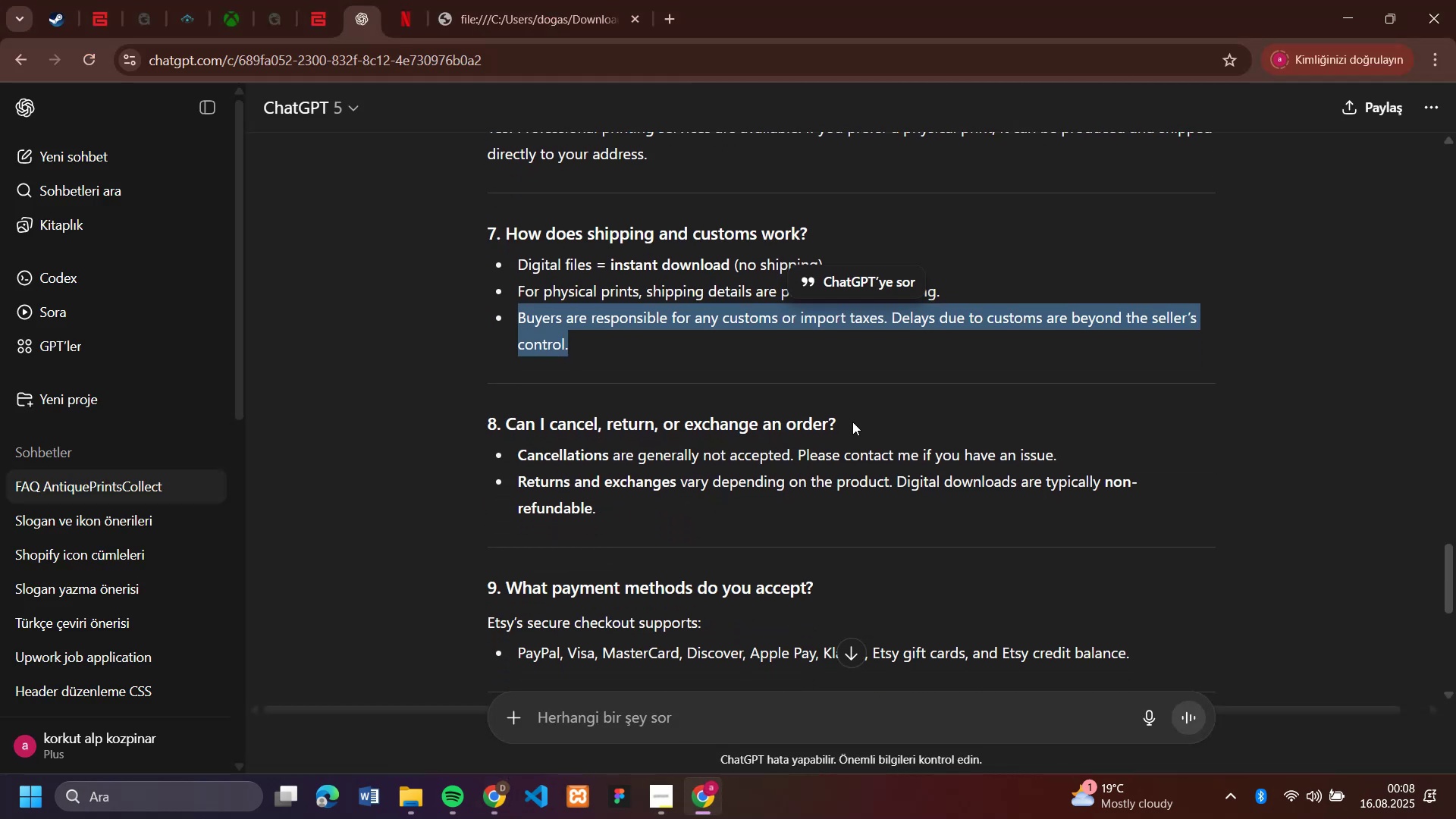 
left_click_drag(start_coordinate=[854, 421], to_coordinate=[505, 431])
 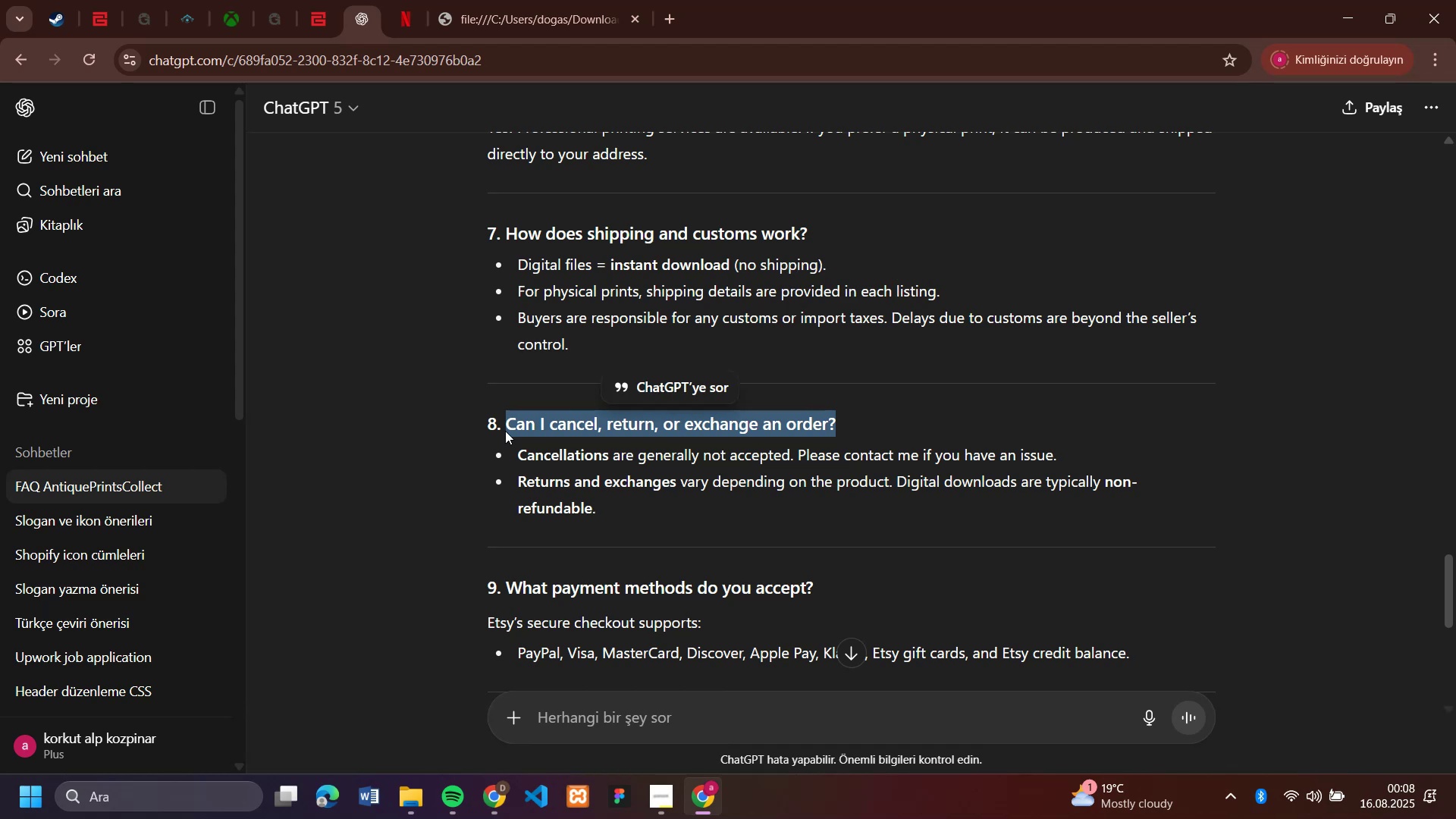 
key(Control+C)
 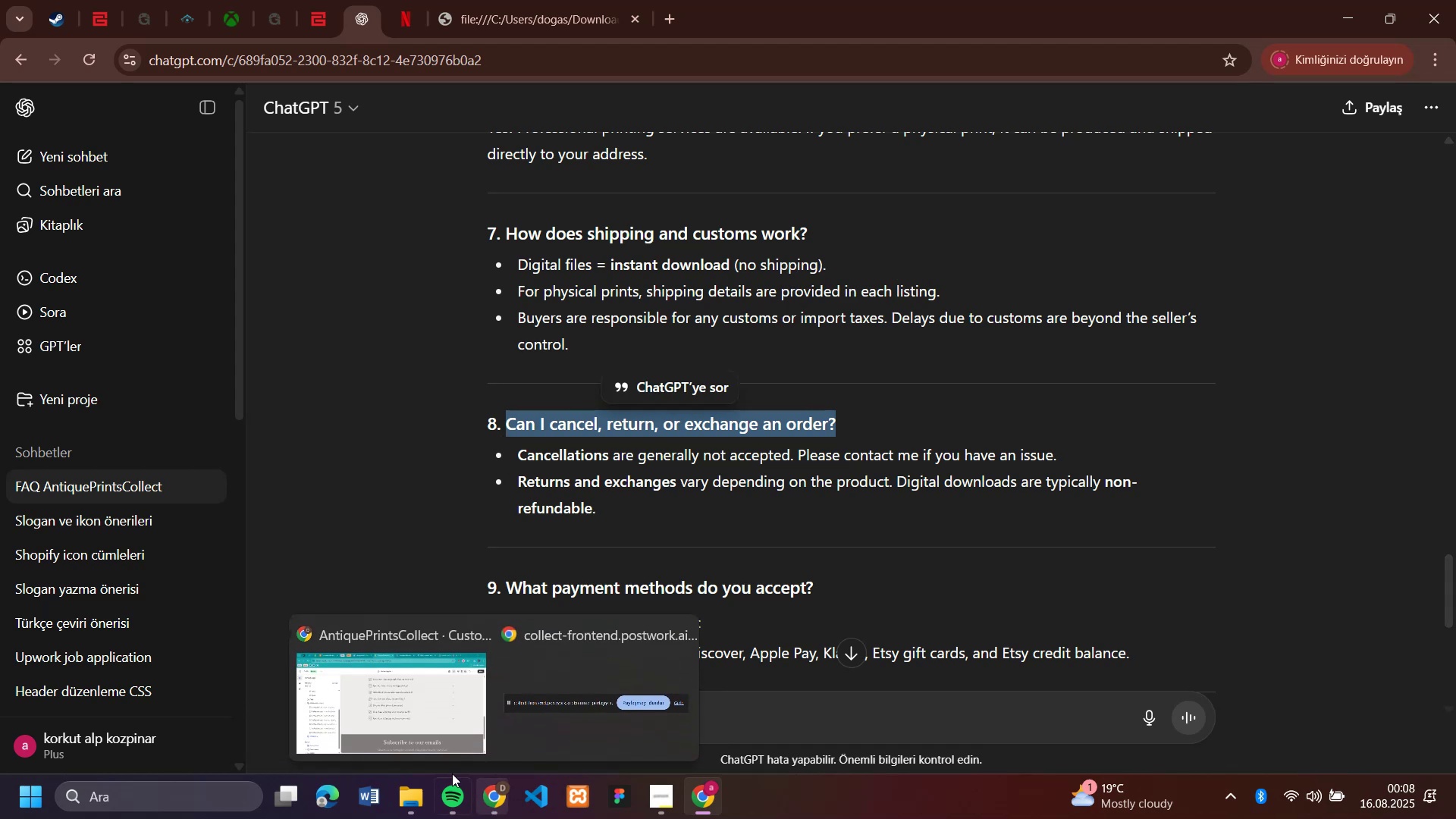 
left_click([381, 714])
 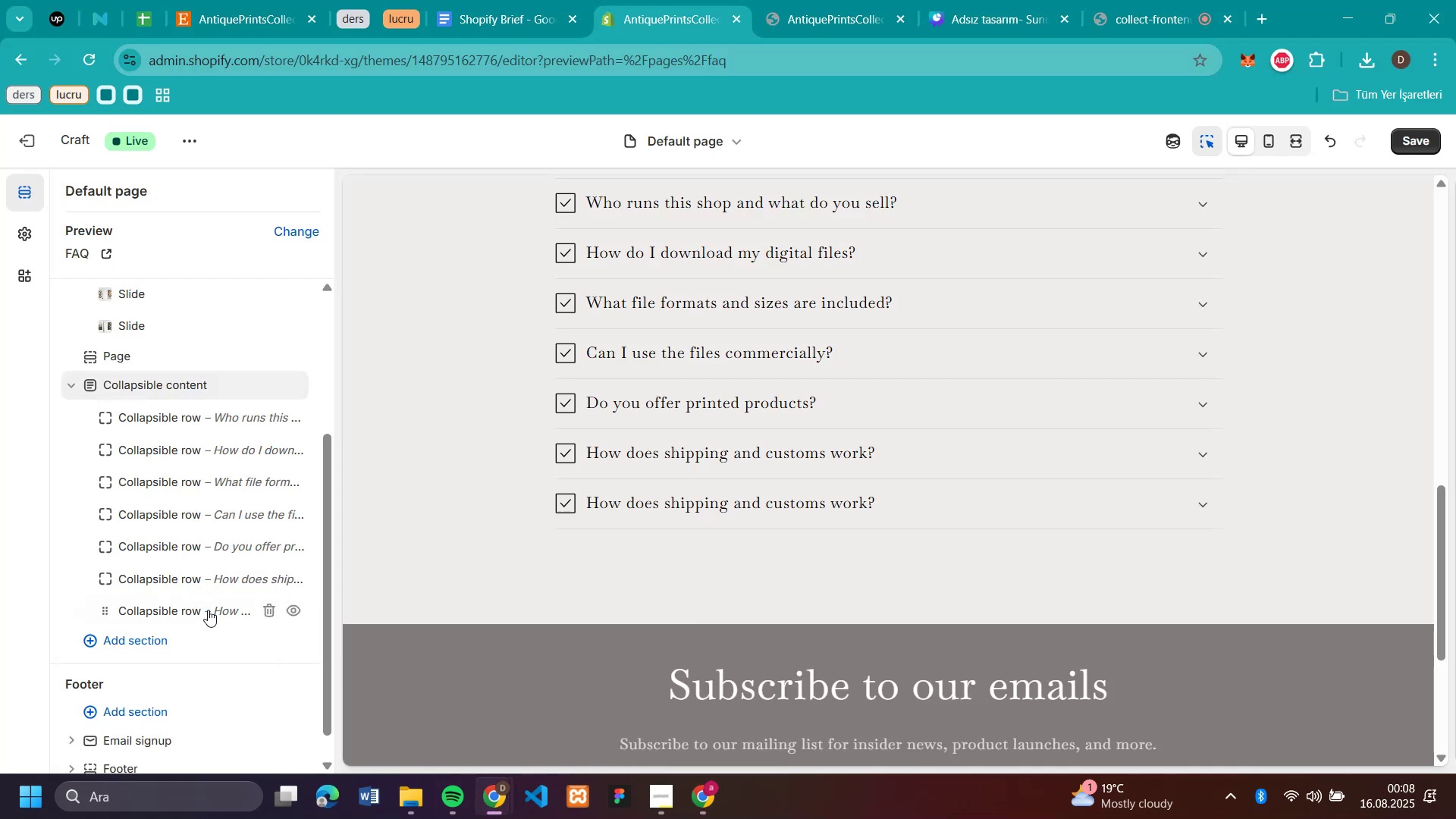 
left_click([208, 610])
 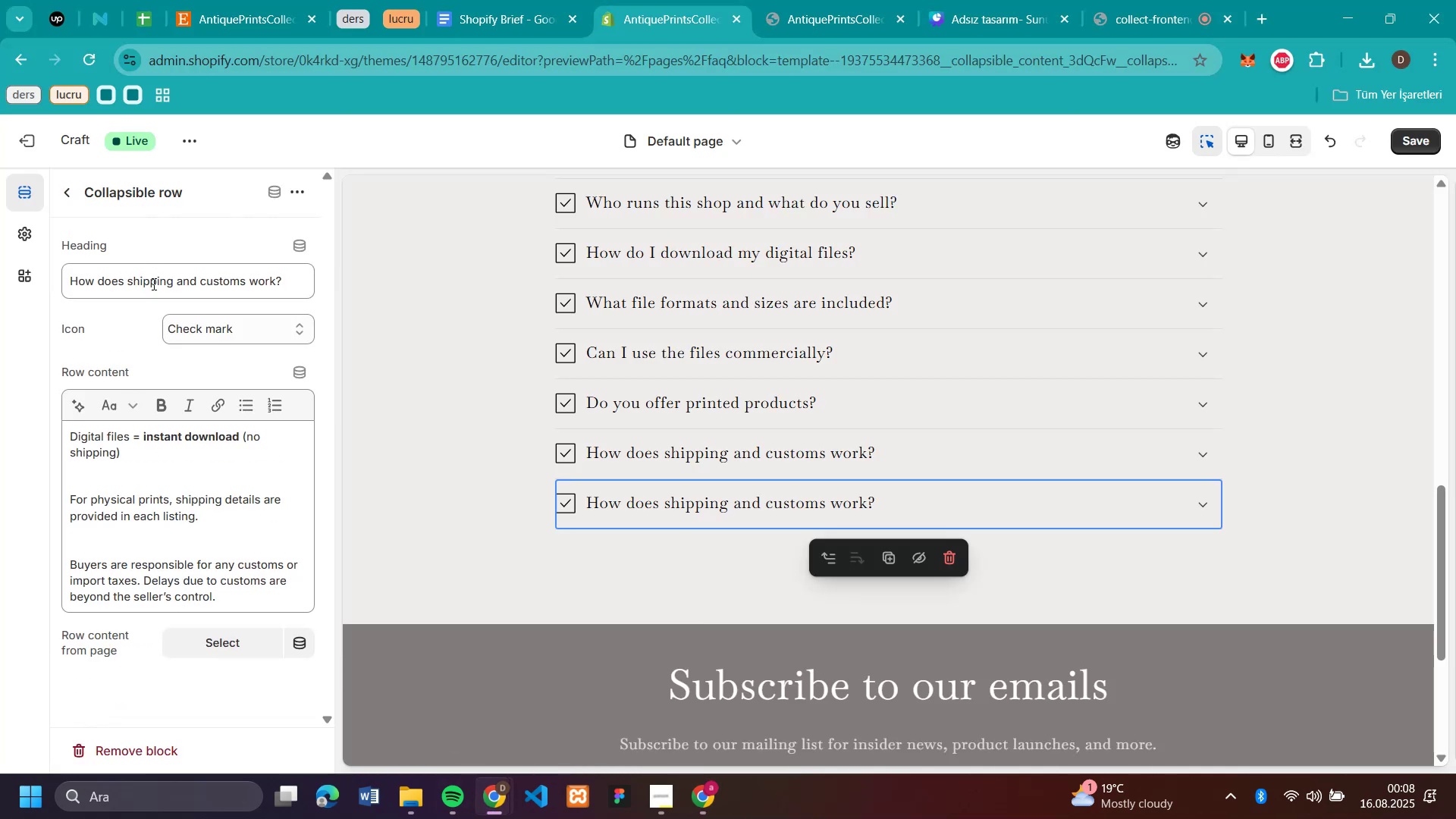 
double_click([152, 284])
 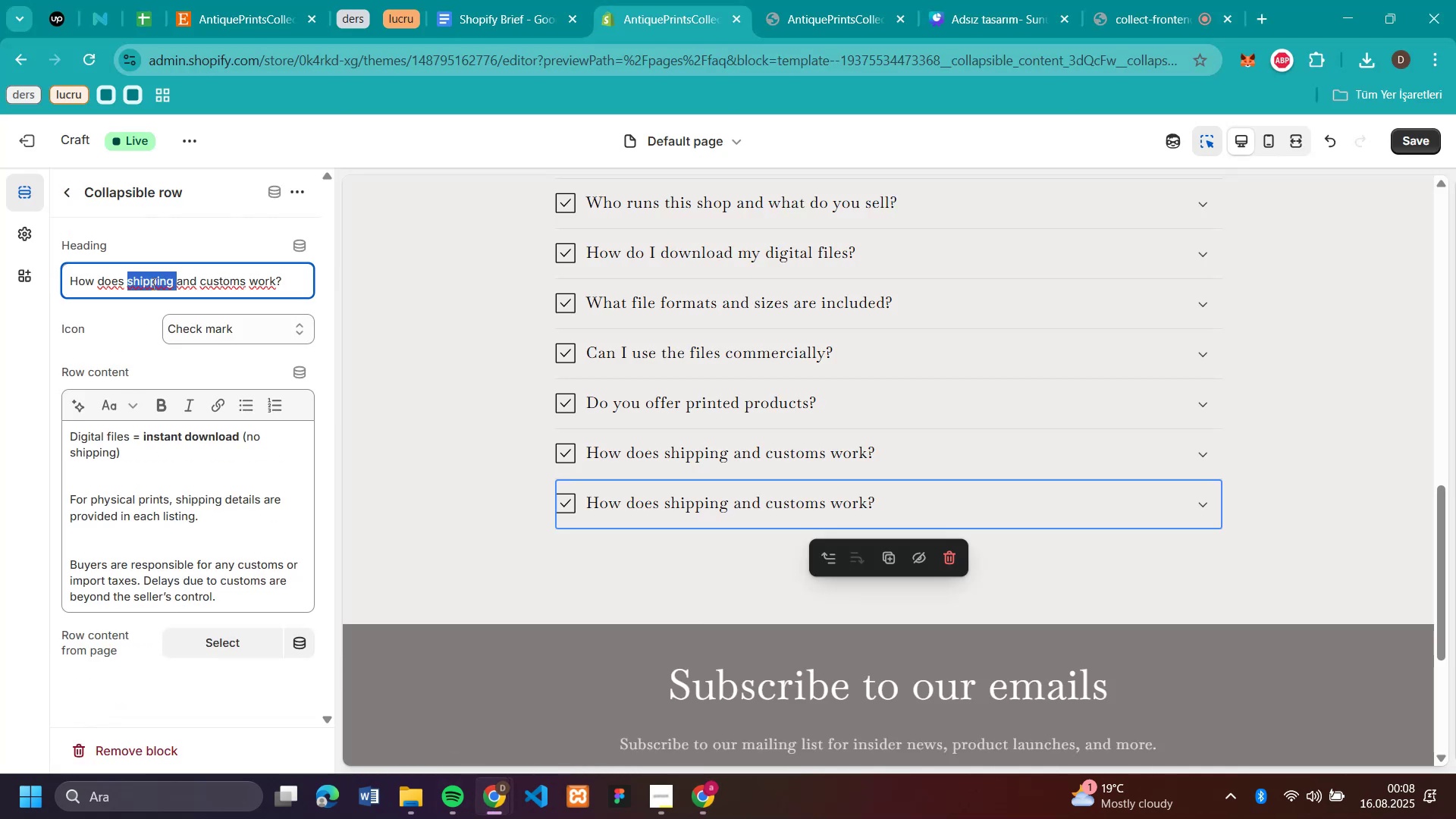 
triple_click([152, 284])
 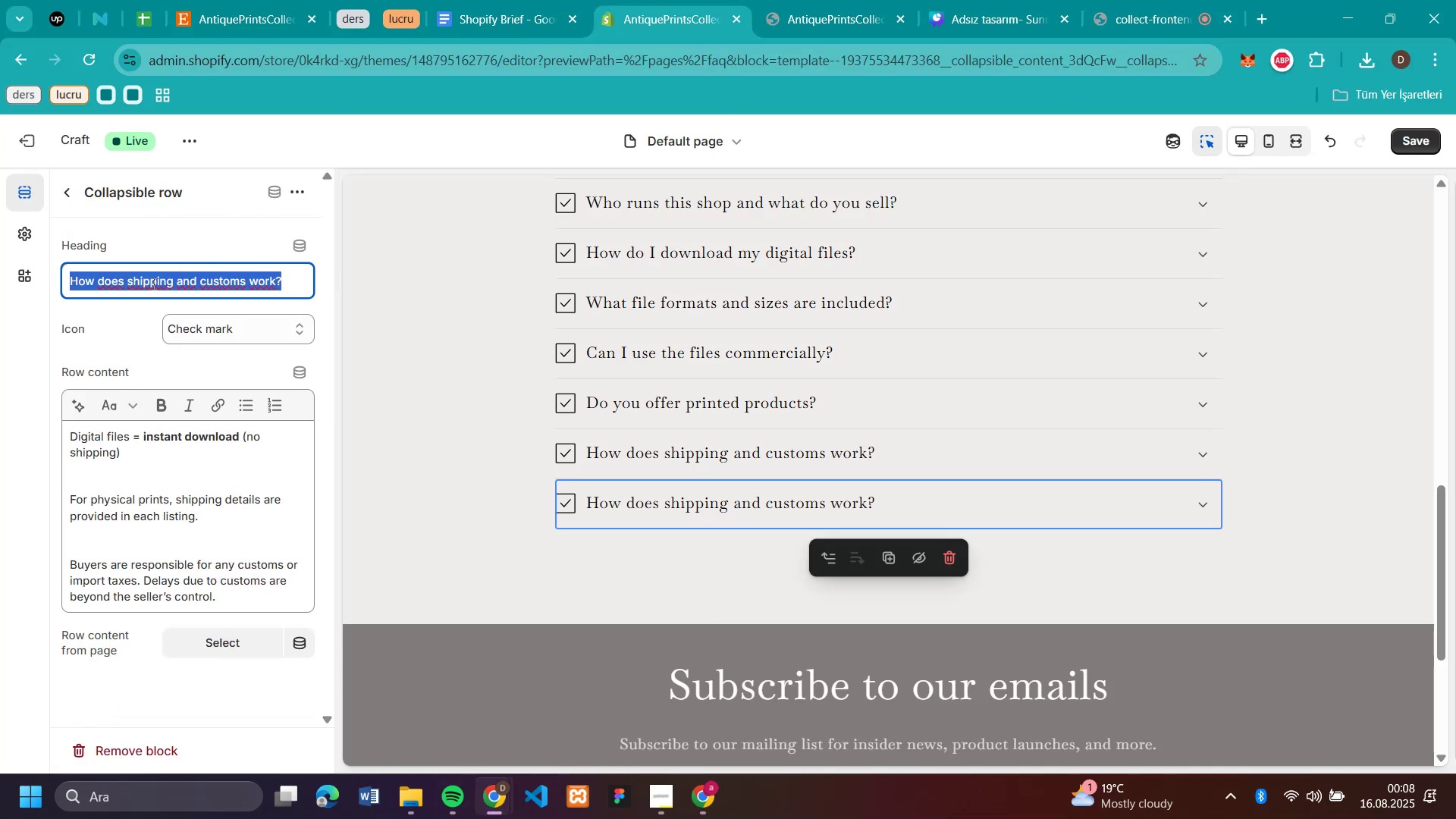 
key(Control+V)
 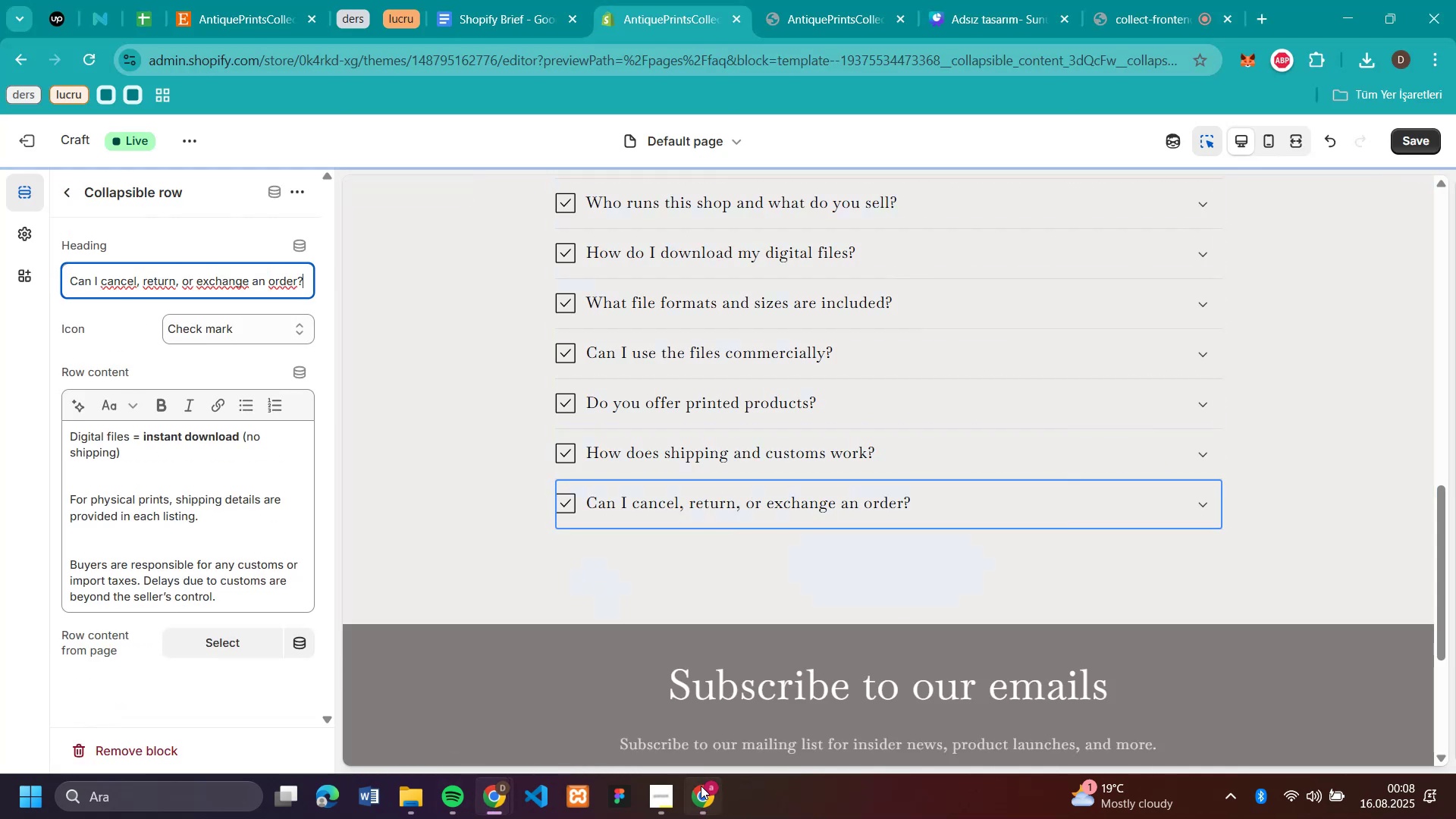 
left_click([695, 796])
 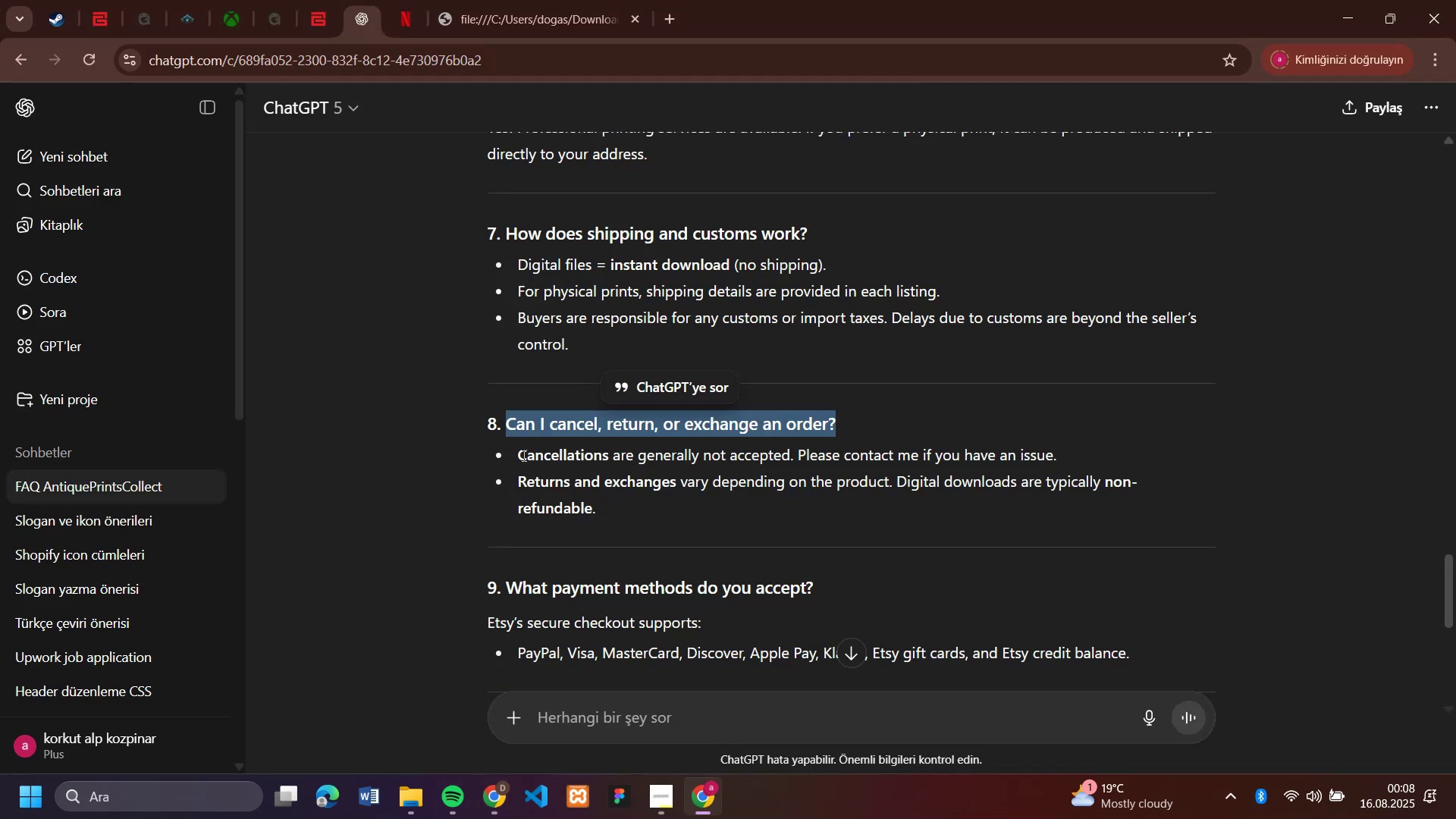 
left_click_drag(start_coordinate=[519, 454], to_coordinate=[583, 523])
 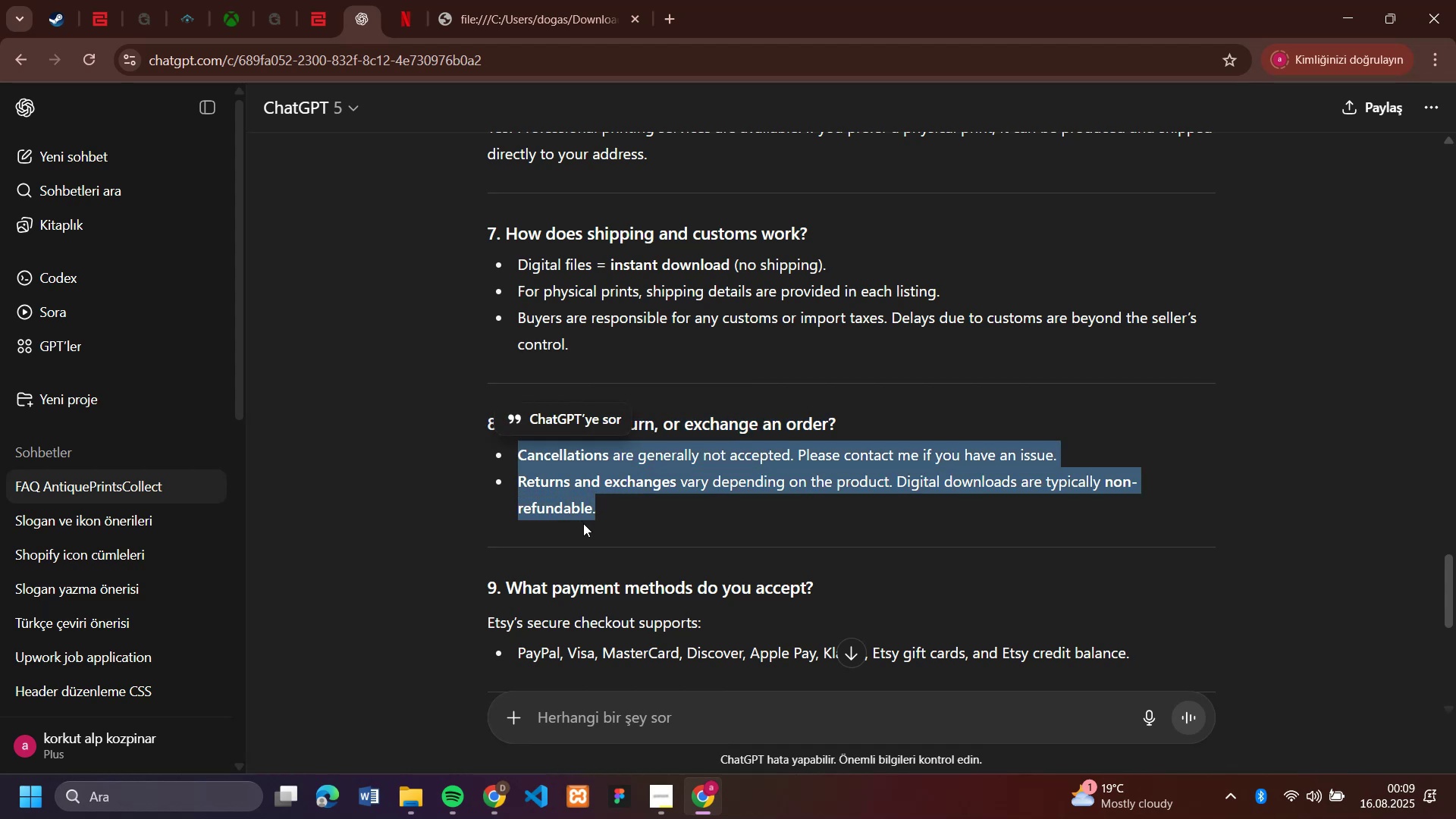 
key(Control+C)
 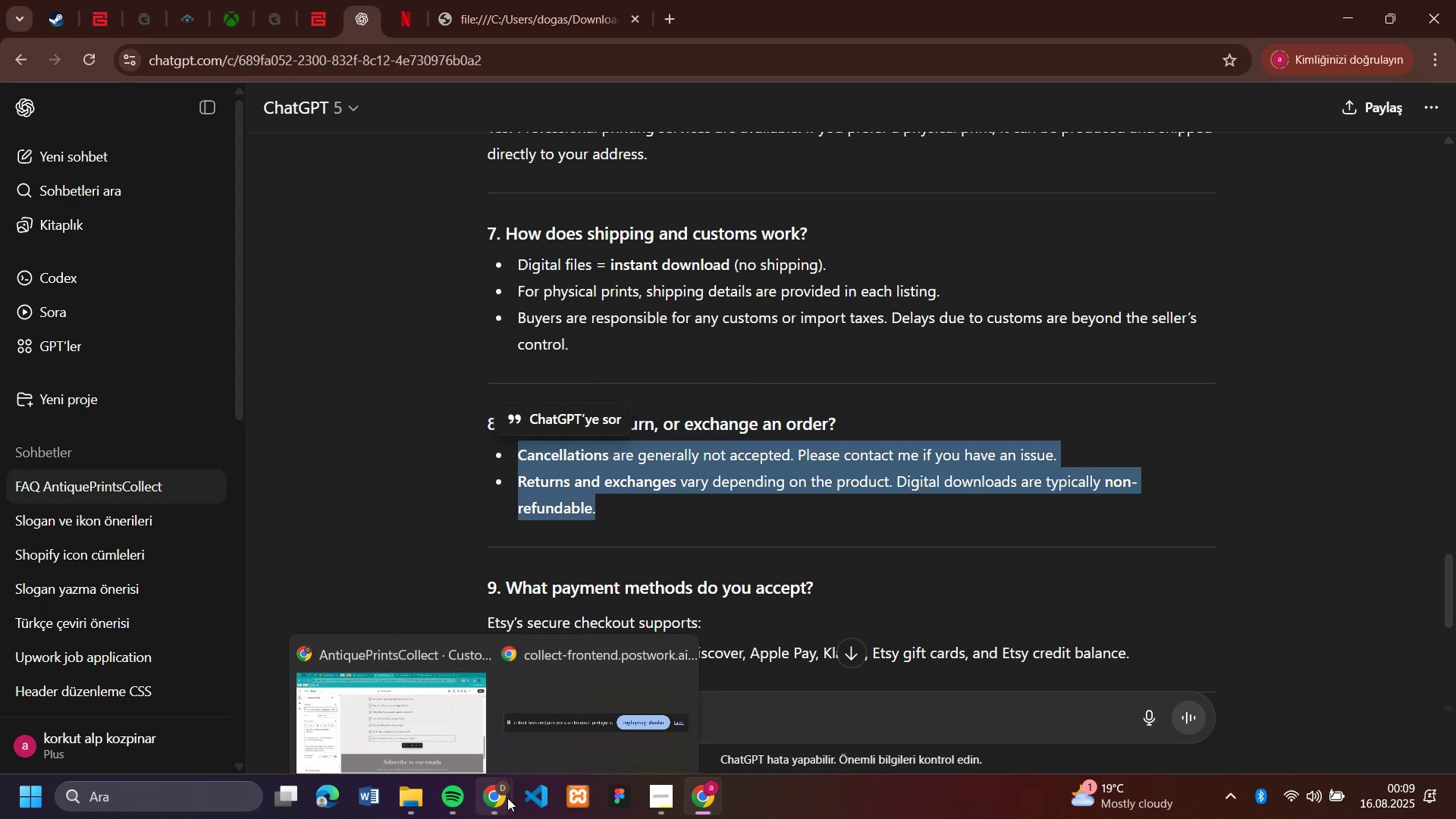 
left_click([443, 714])
 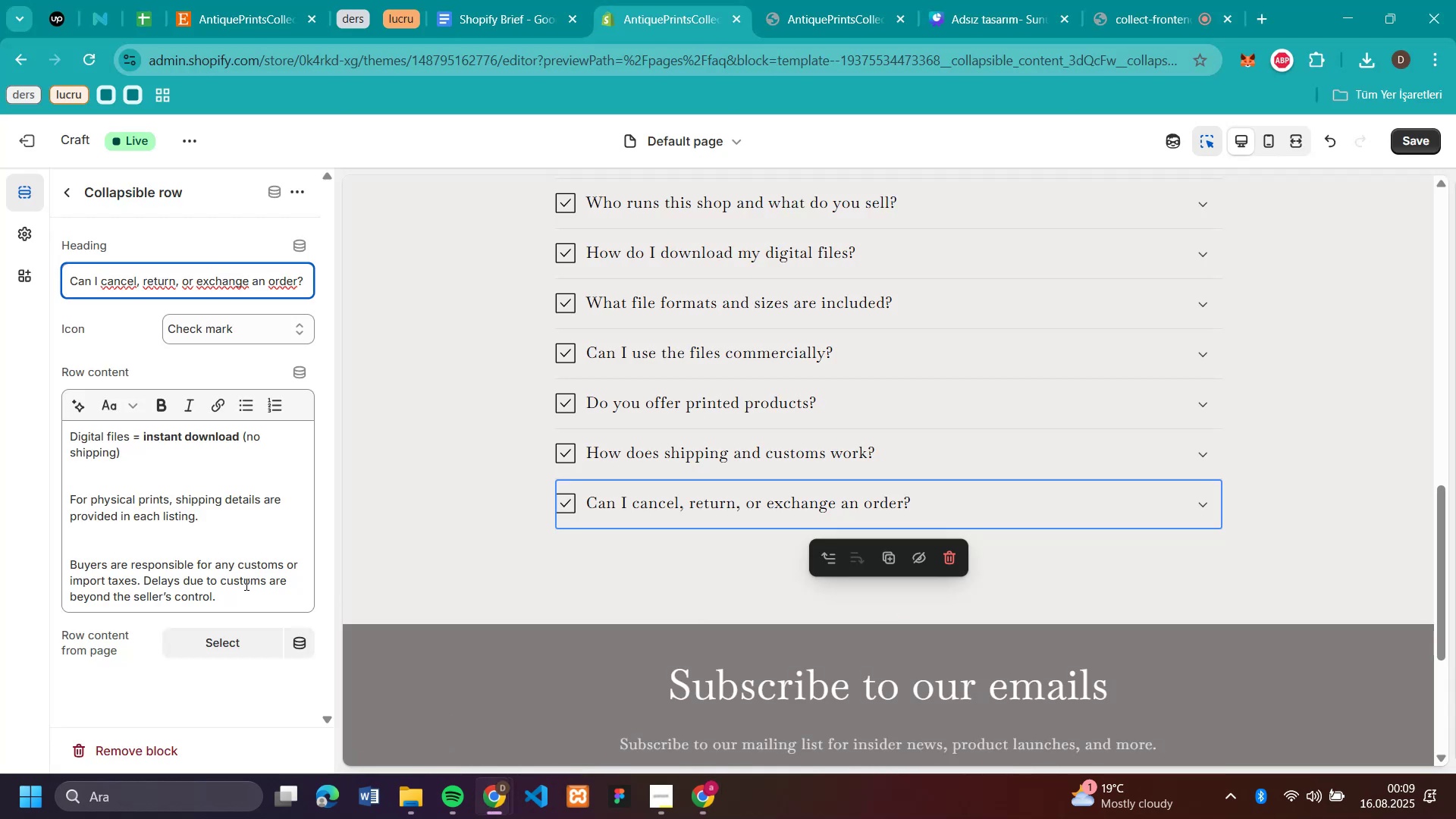 
left_click_drag(start_coordinate=[242, 599], to_coordinate=[55, 414])
 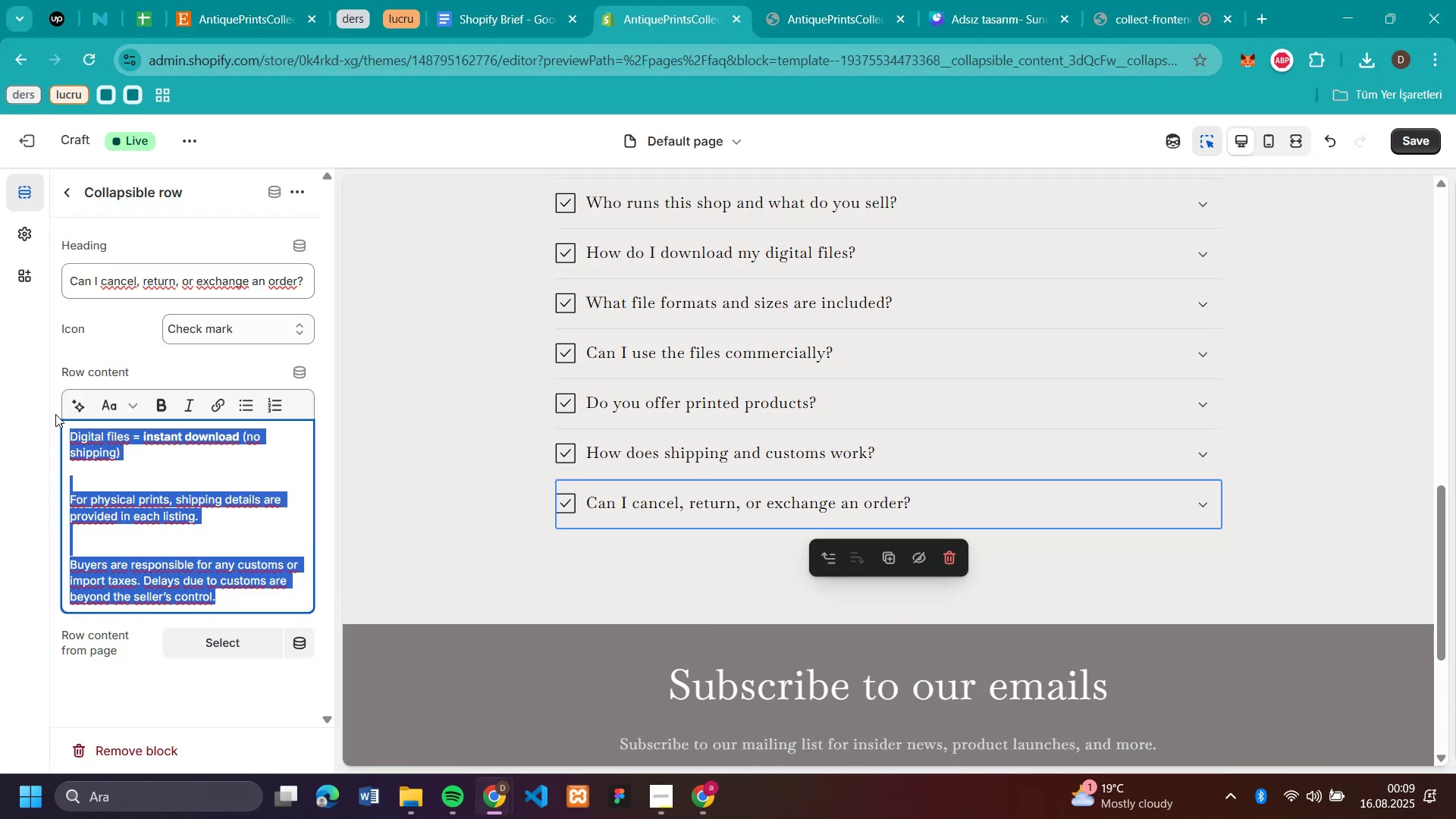 
key(Control+V)
 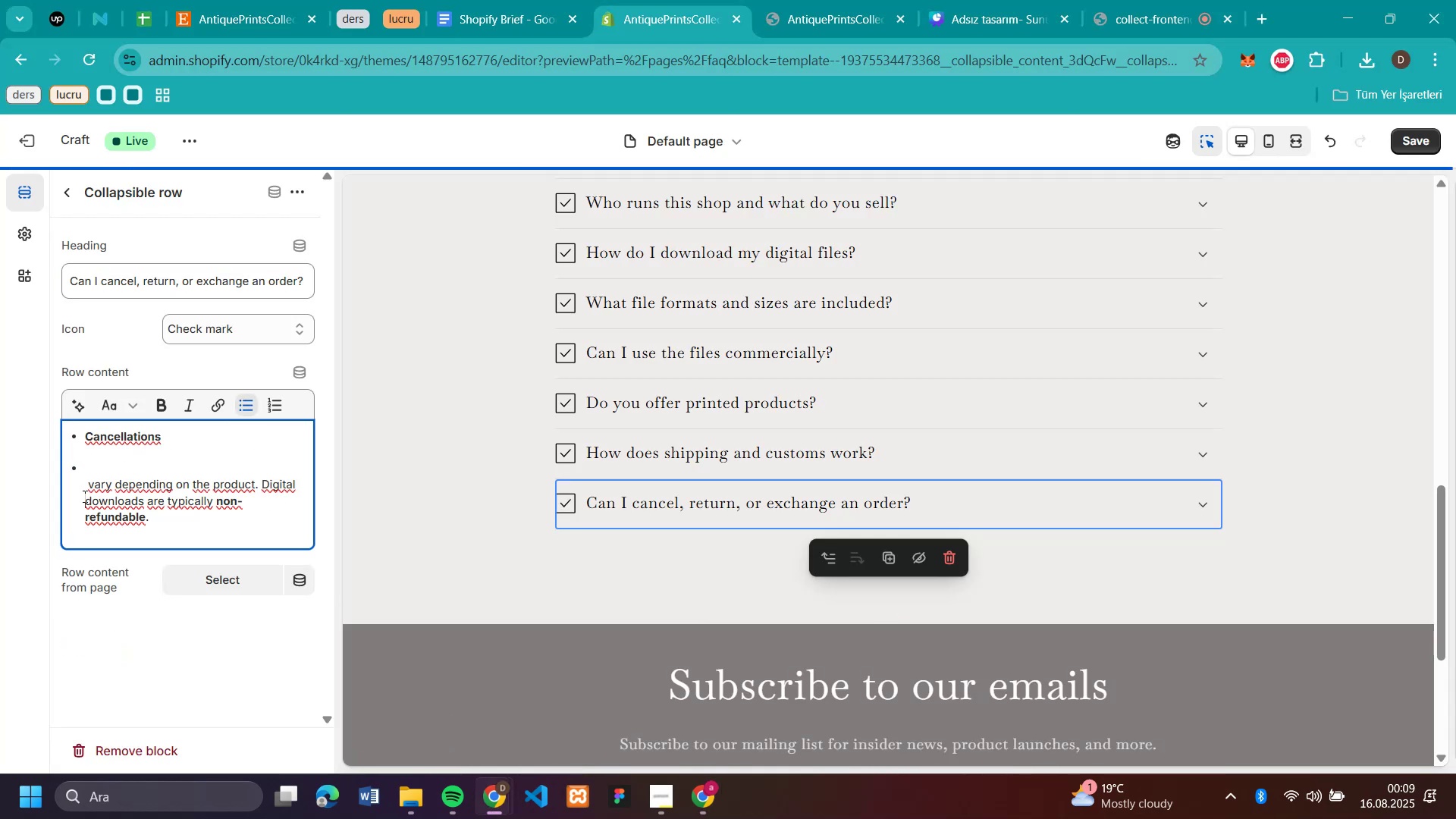 
left_click([86, 472])
 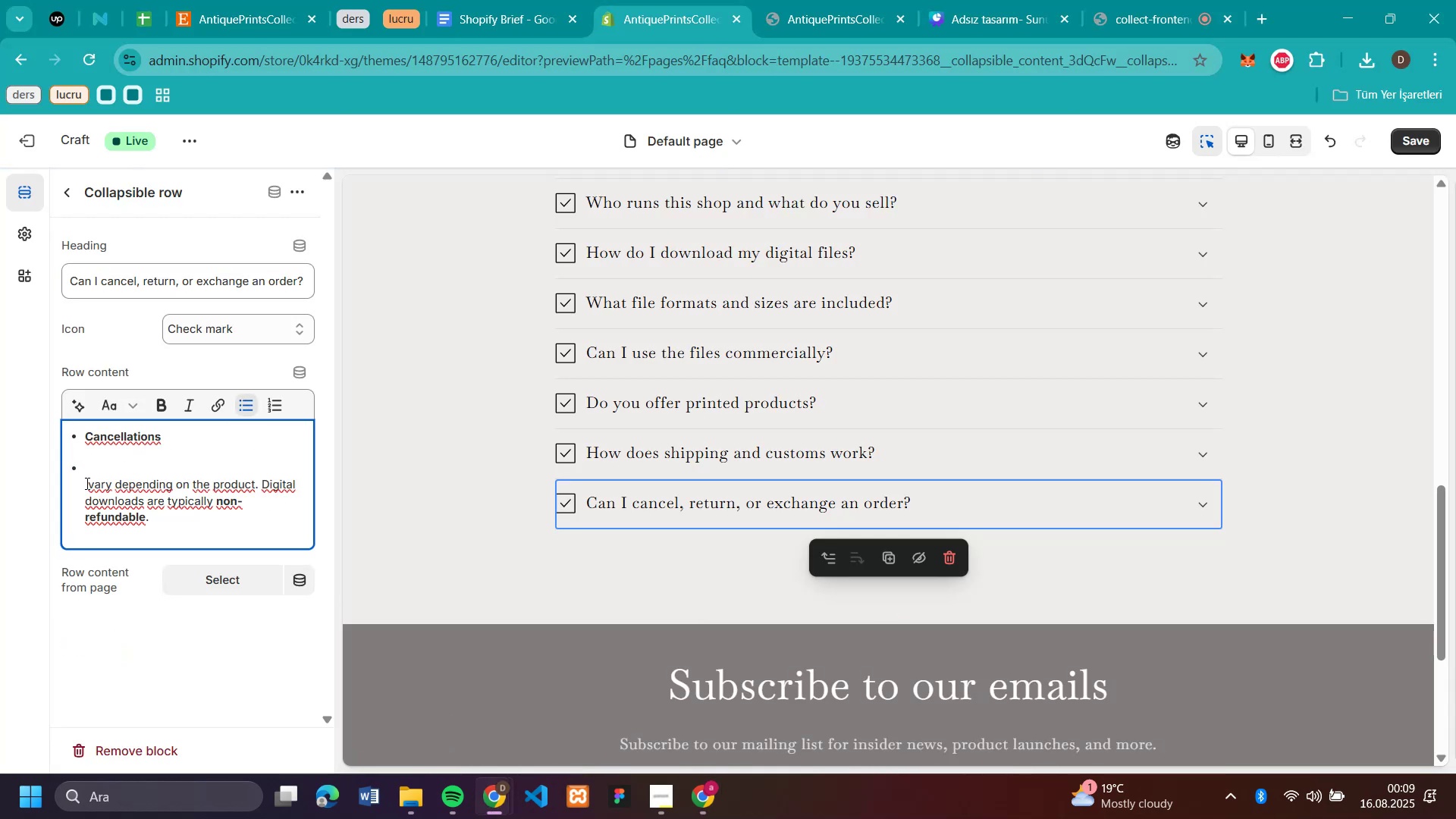 
left_click([86, 483])
 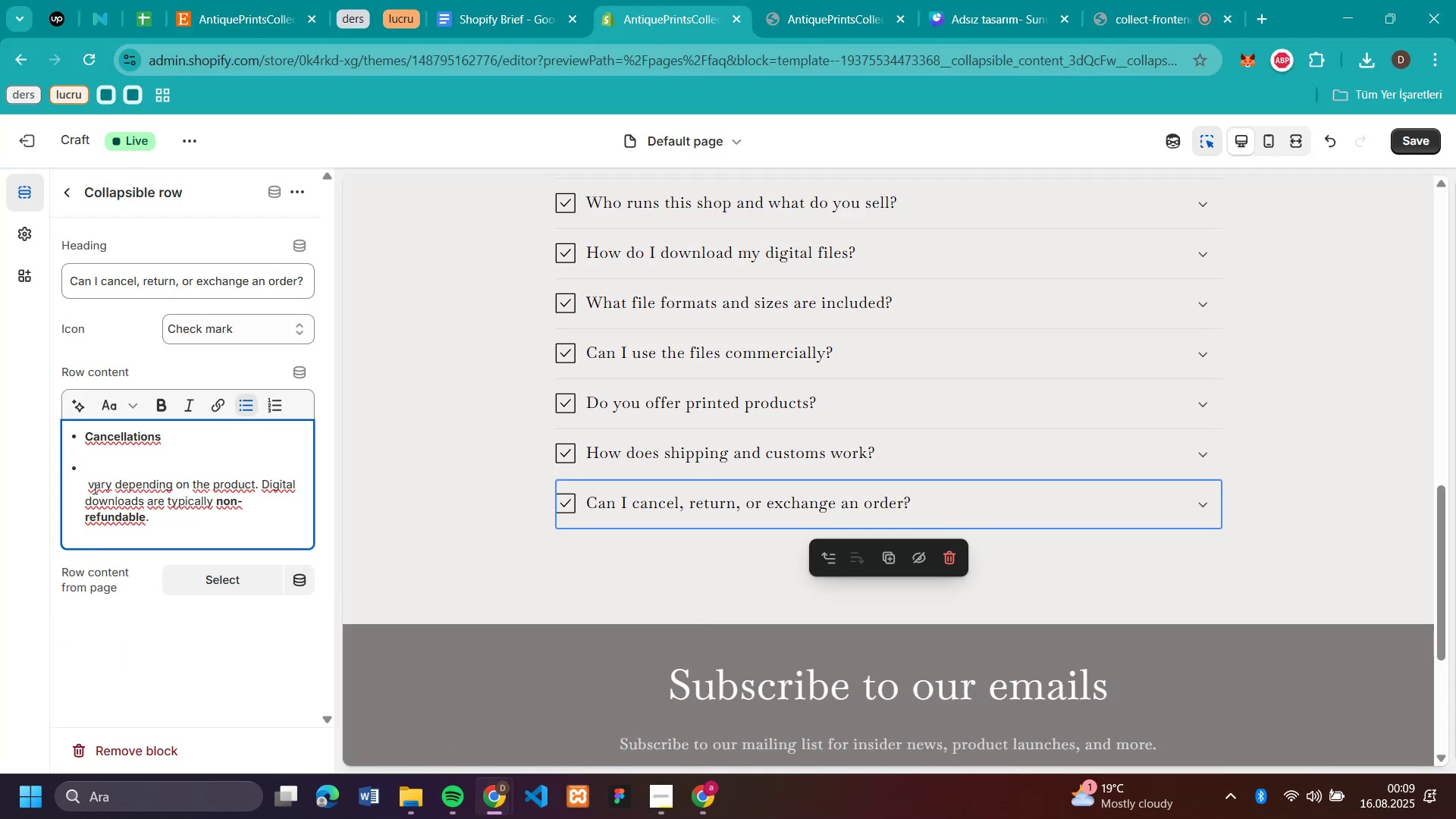 
key(Backspace)
 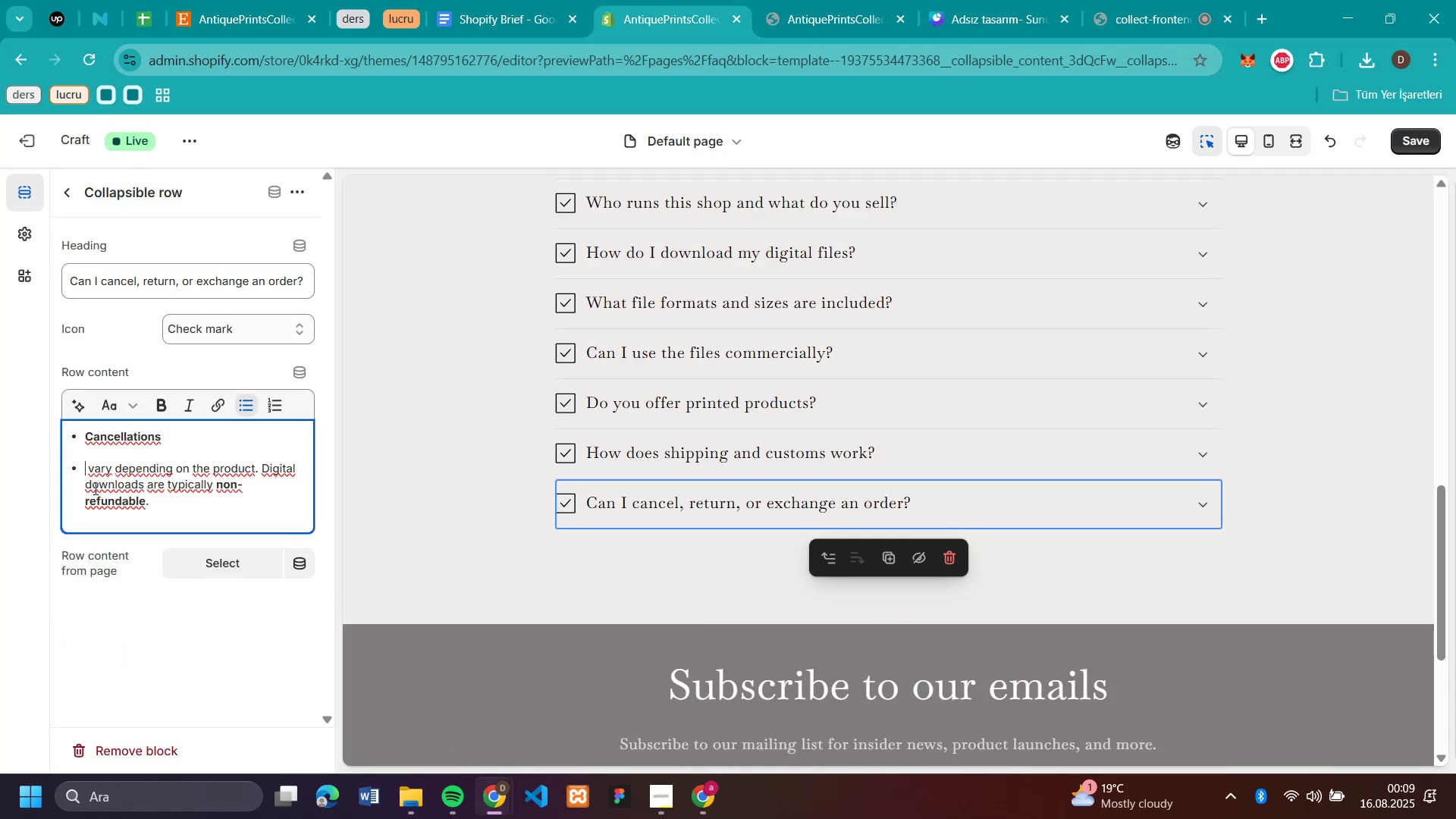 
key(Backspace)
 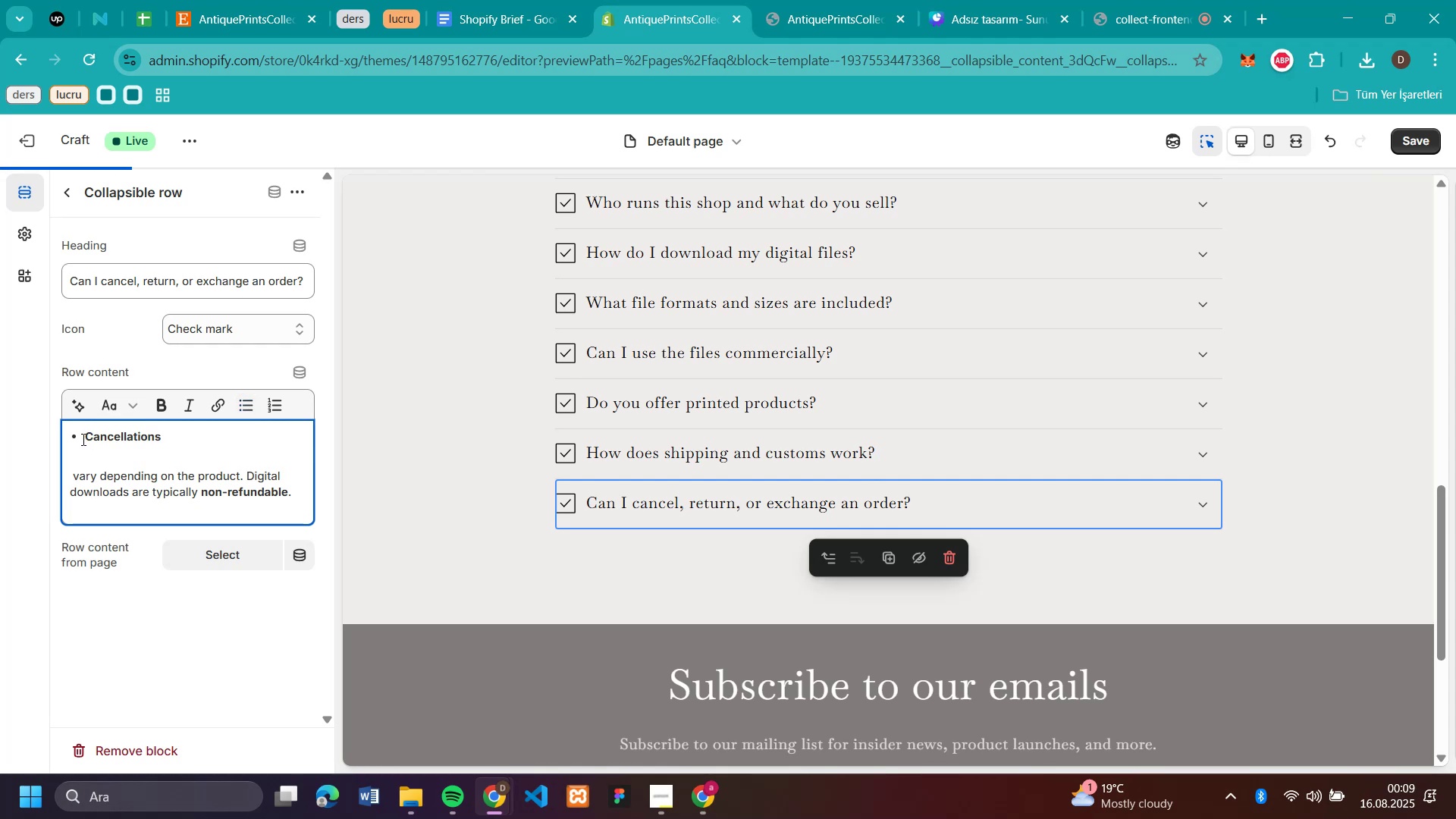 
left_click([81, 439])
 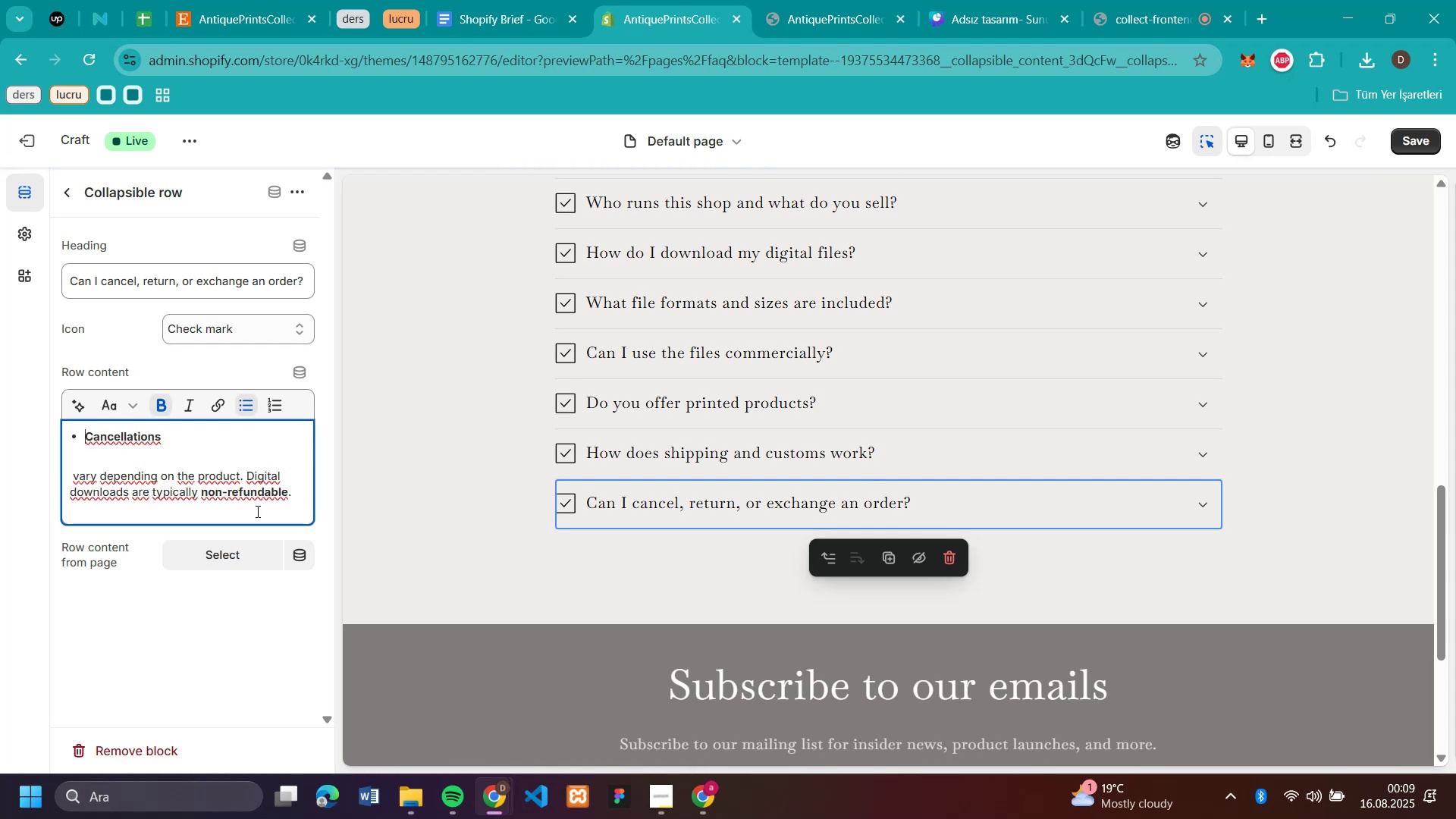 
left_click_drag(start_coordinate=[297, 506], to_coordinate=[30, 434])
 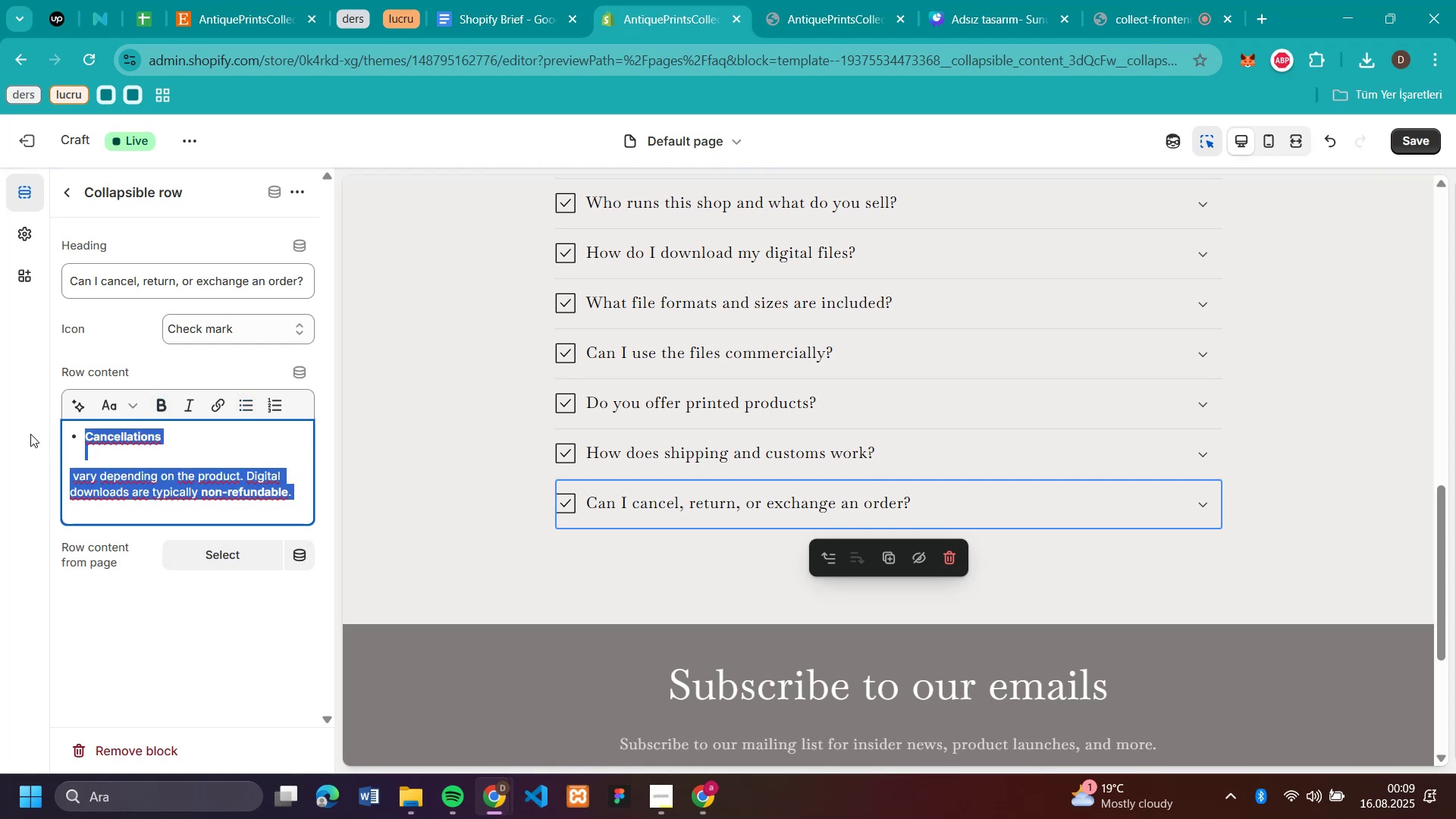 
key(Backspace)
 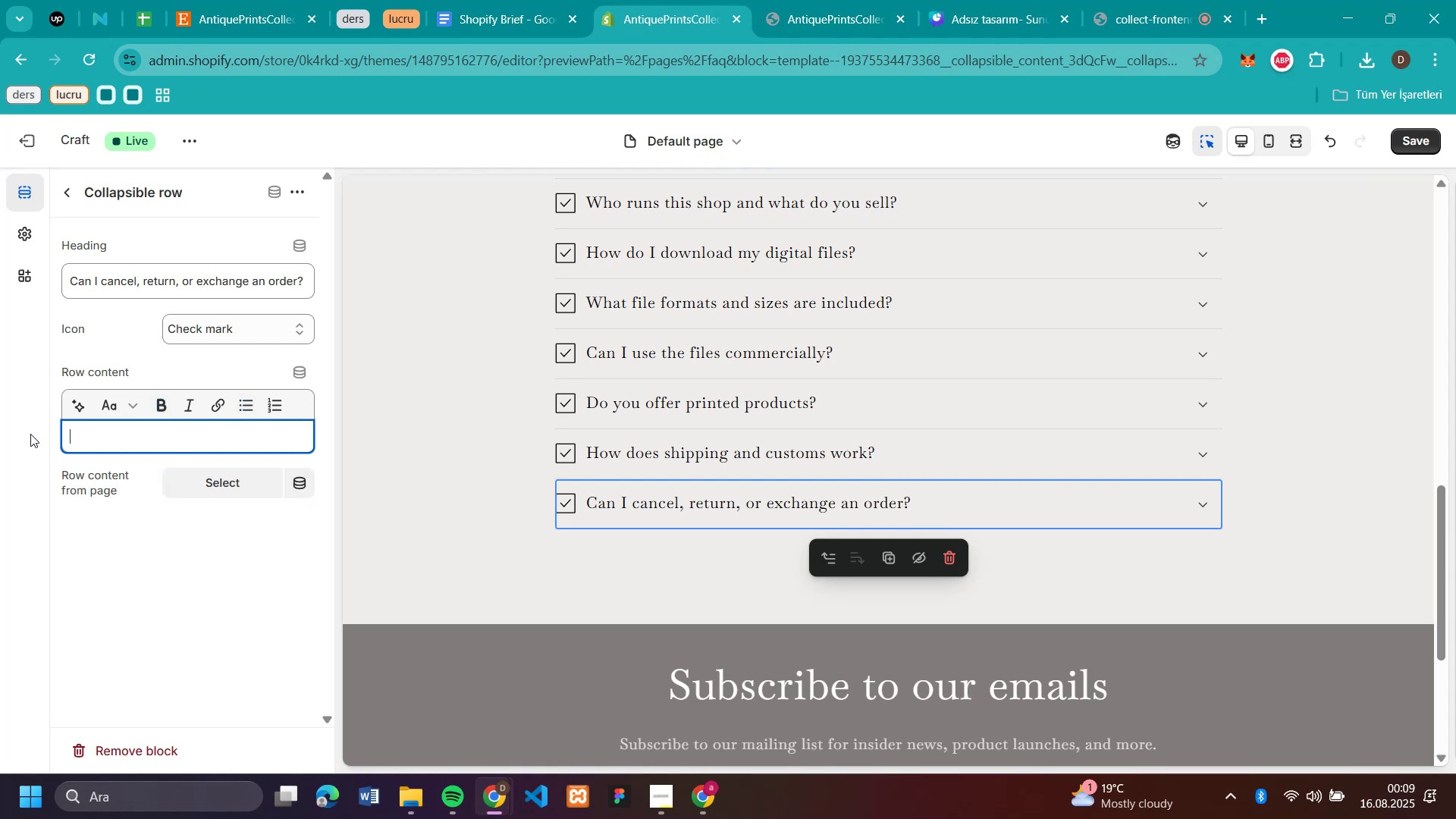 
key(Backspace)
 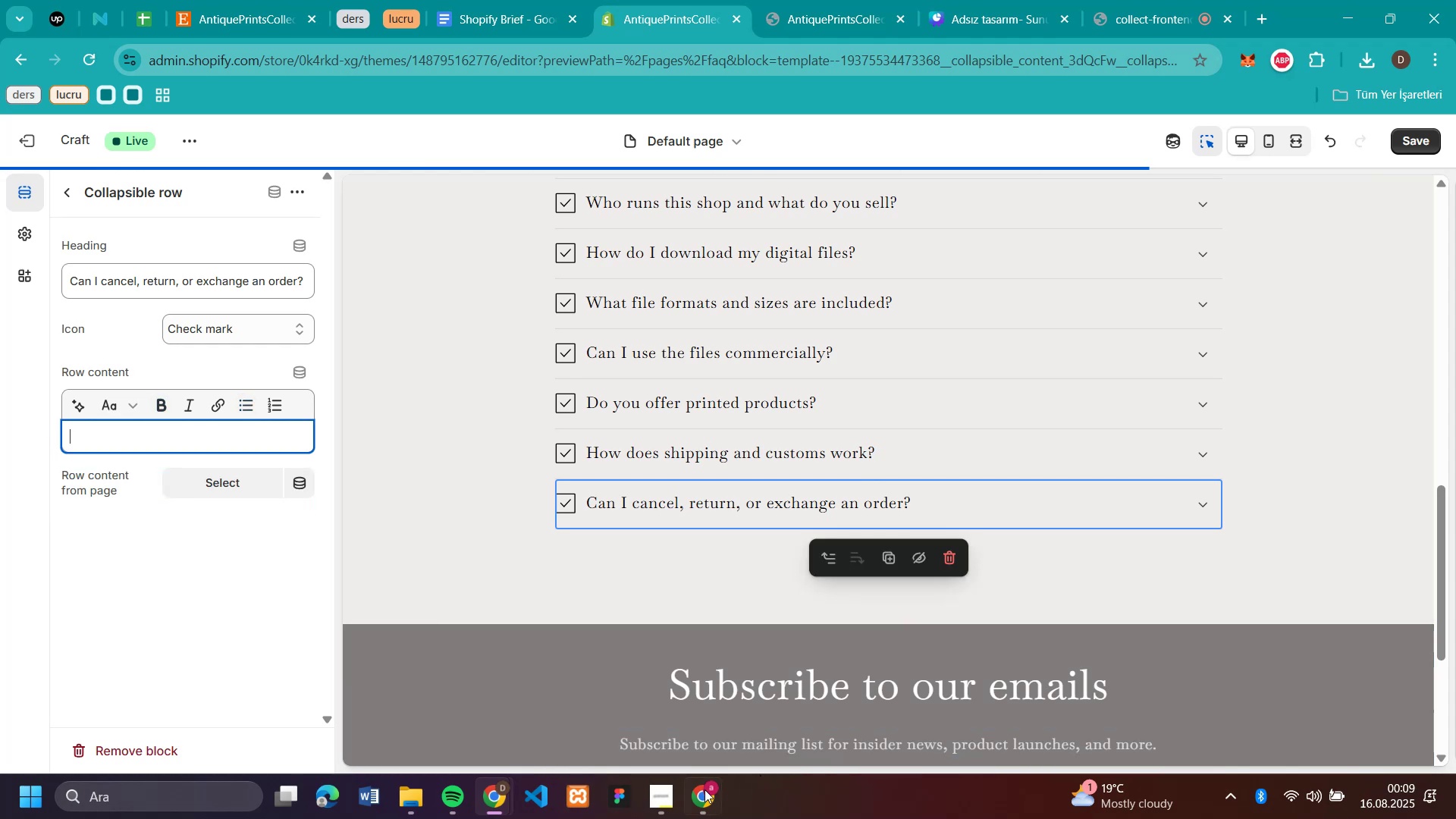 
left_click([704, 789])
 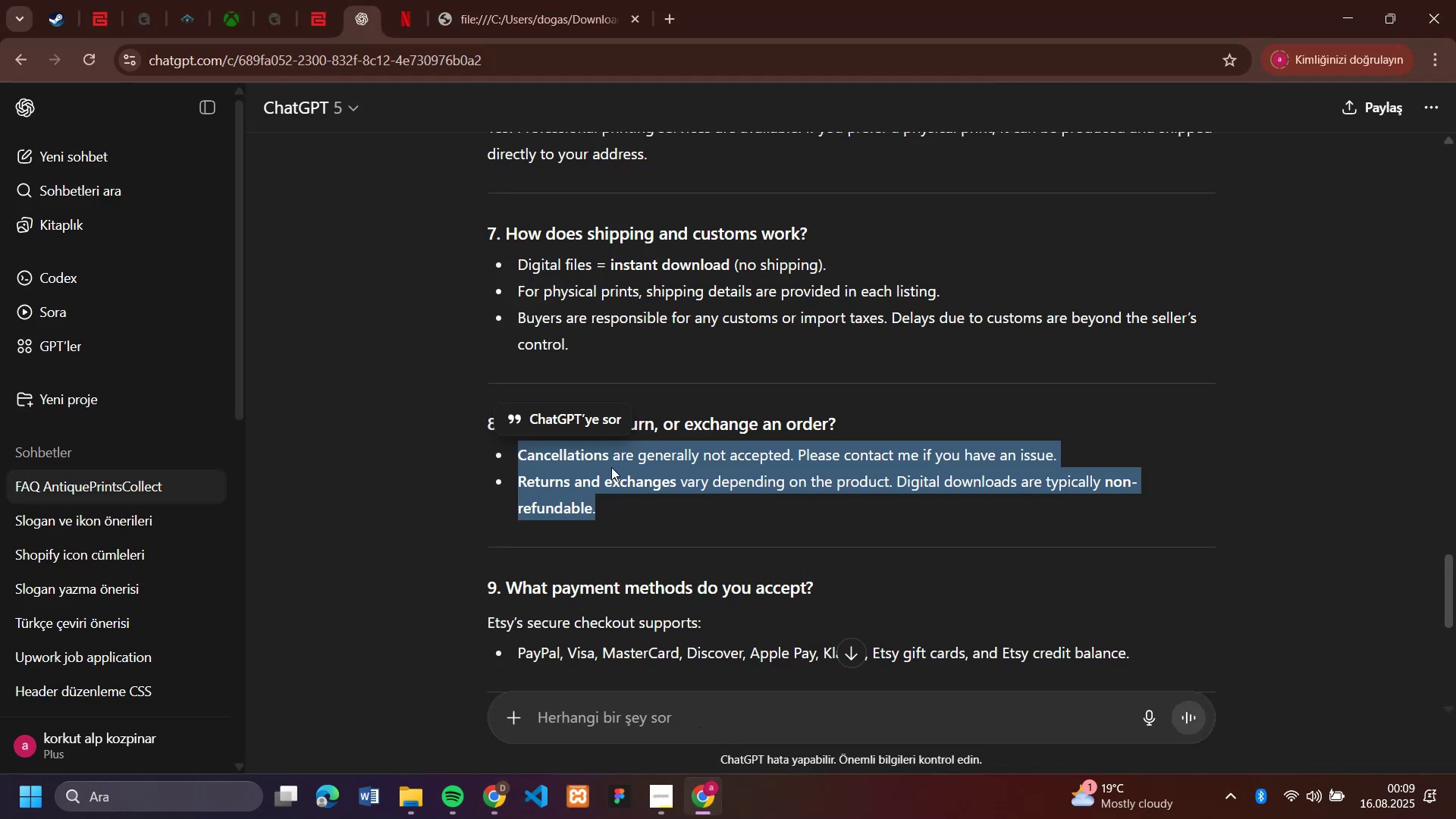 
left_click([700, 466])
 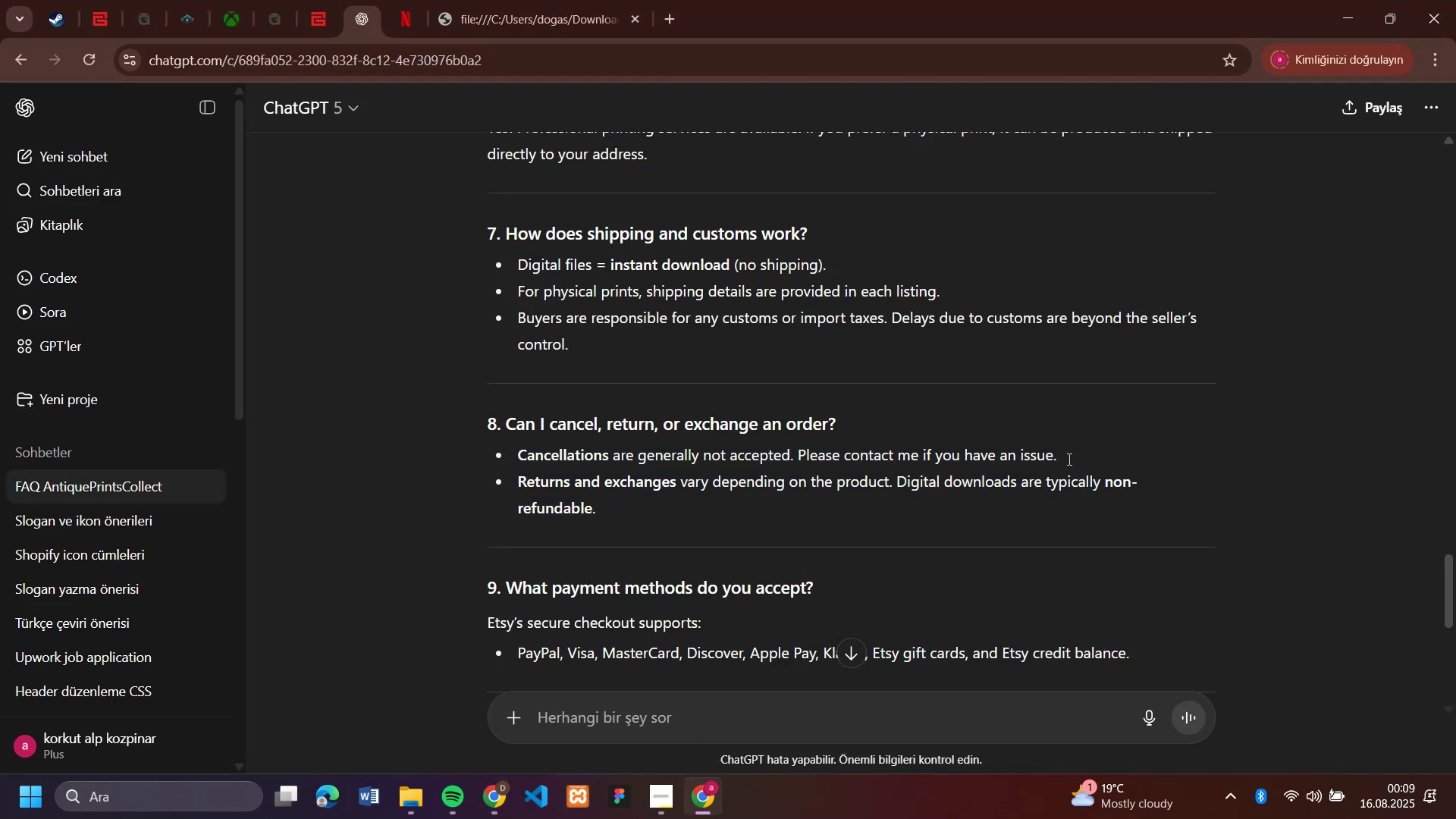 
left_click_drag(start_coordinate=[1110, 455], to_coordinate=[501, 454])
 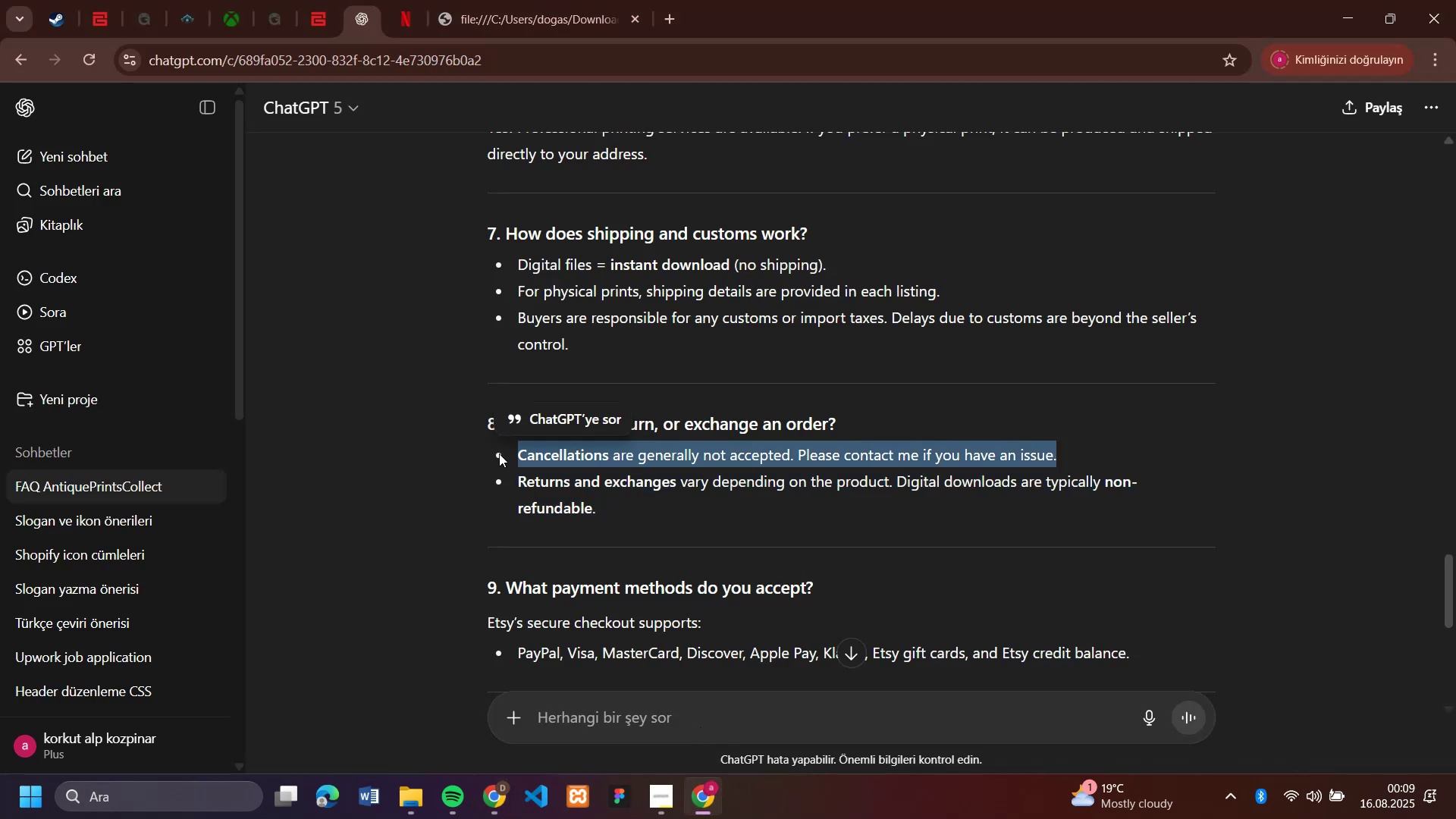 
key(Control+C)
 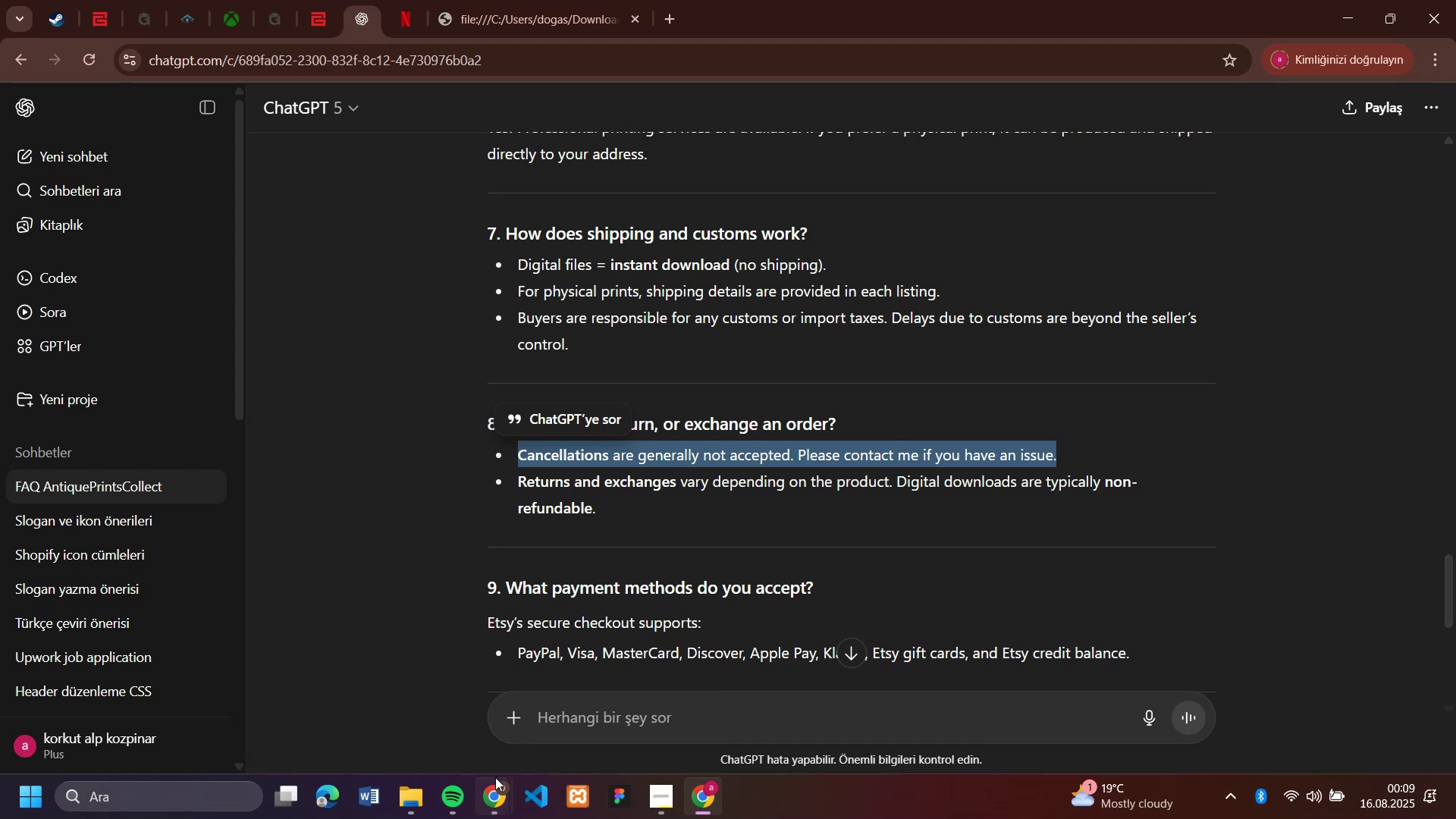 
left_click([494, 783])
 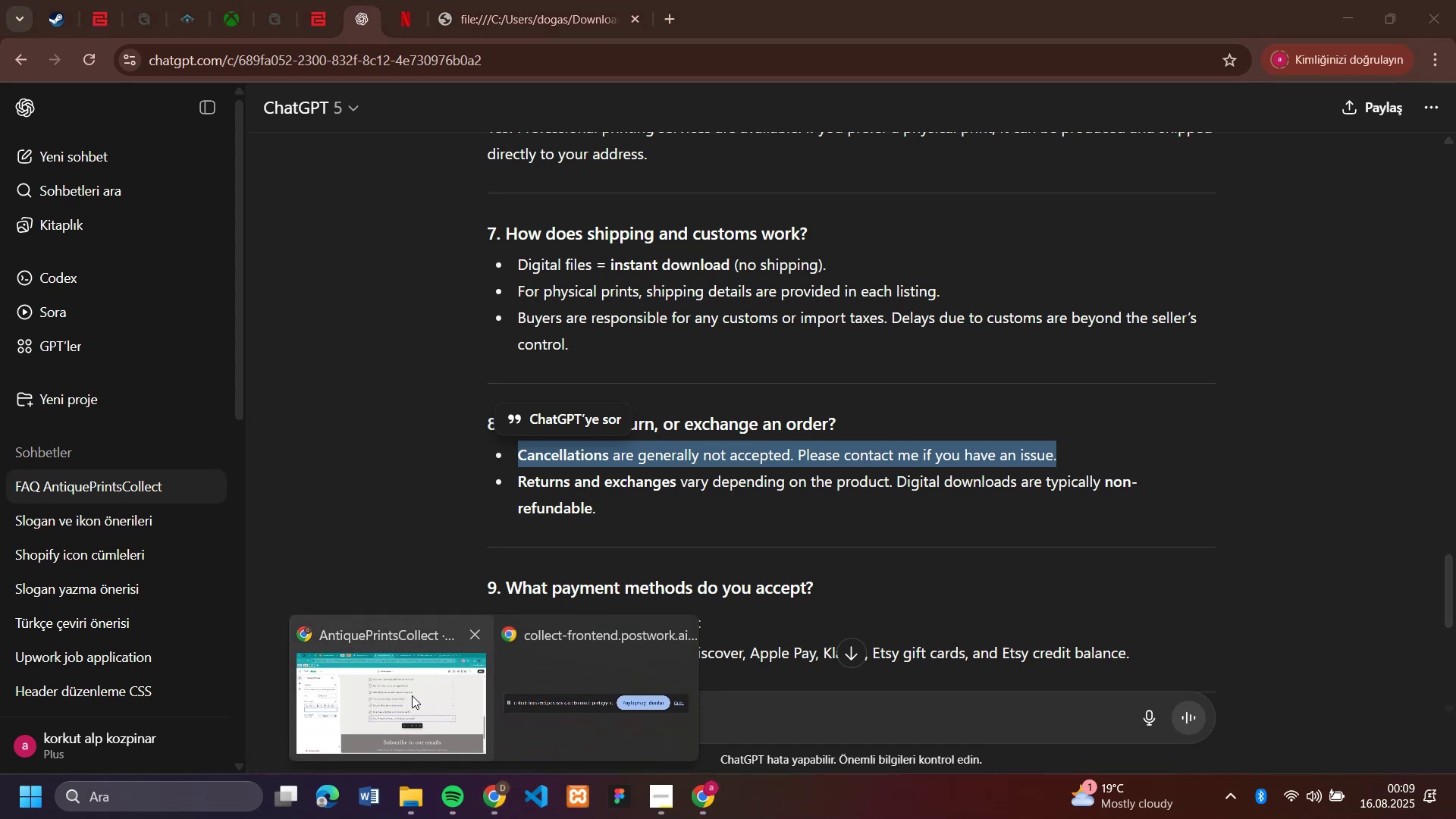 
left_click([412, 699])
 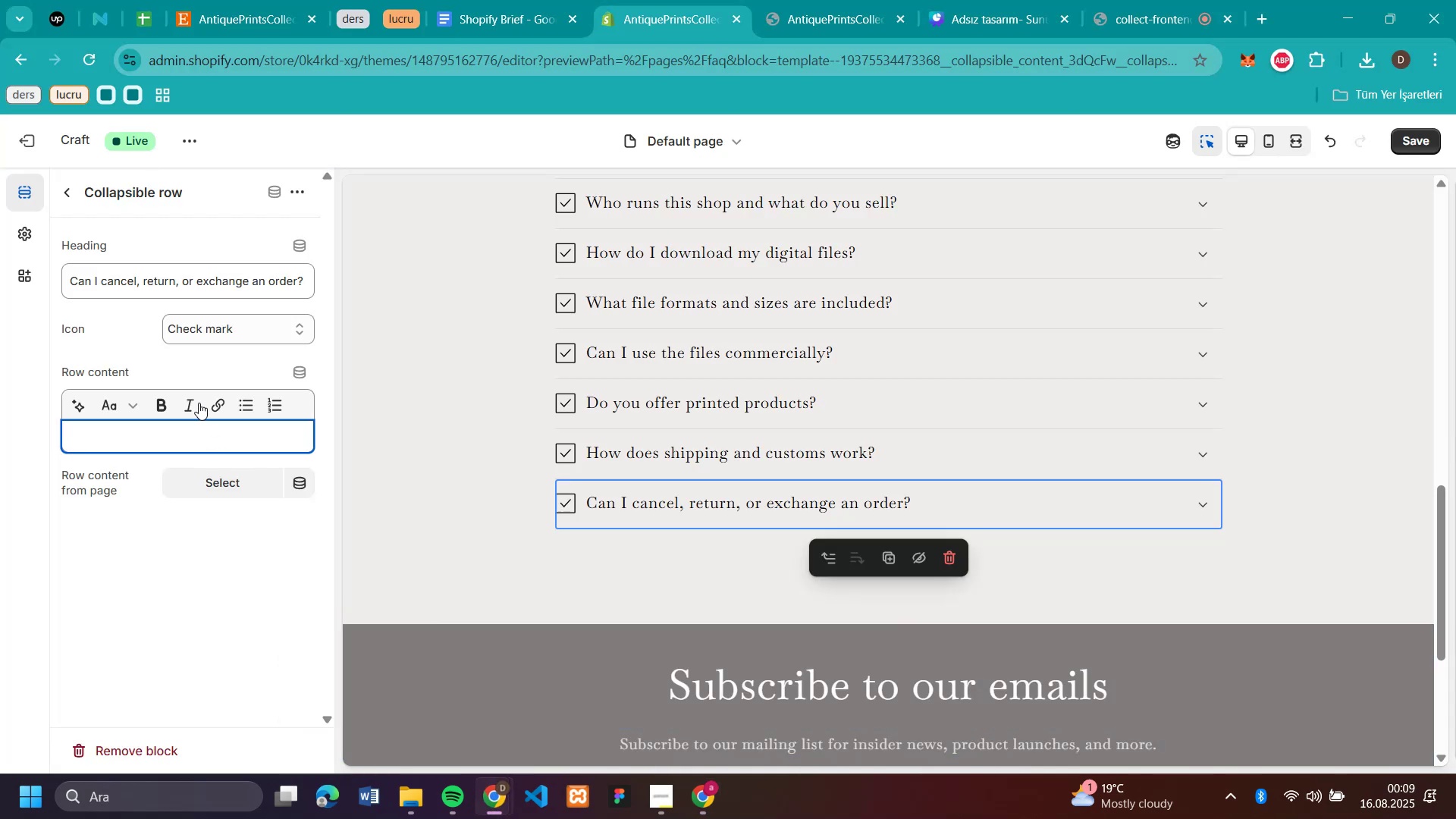 
key(Control+V)
 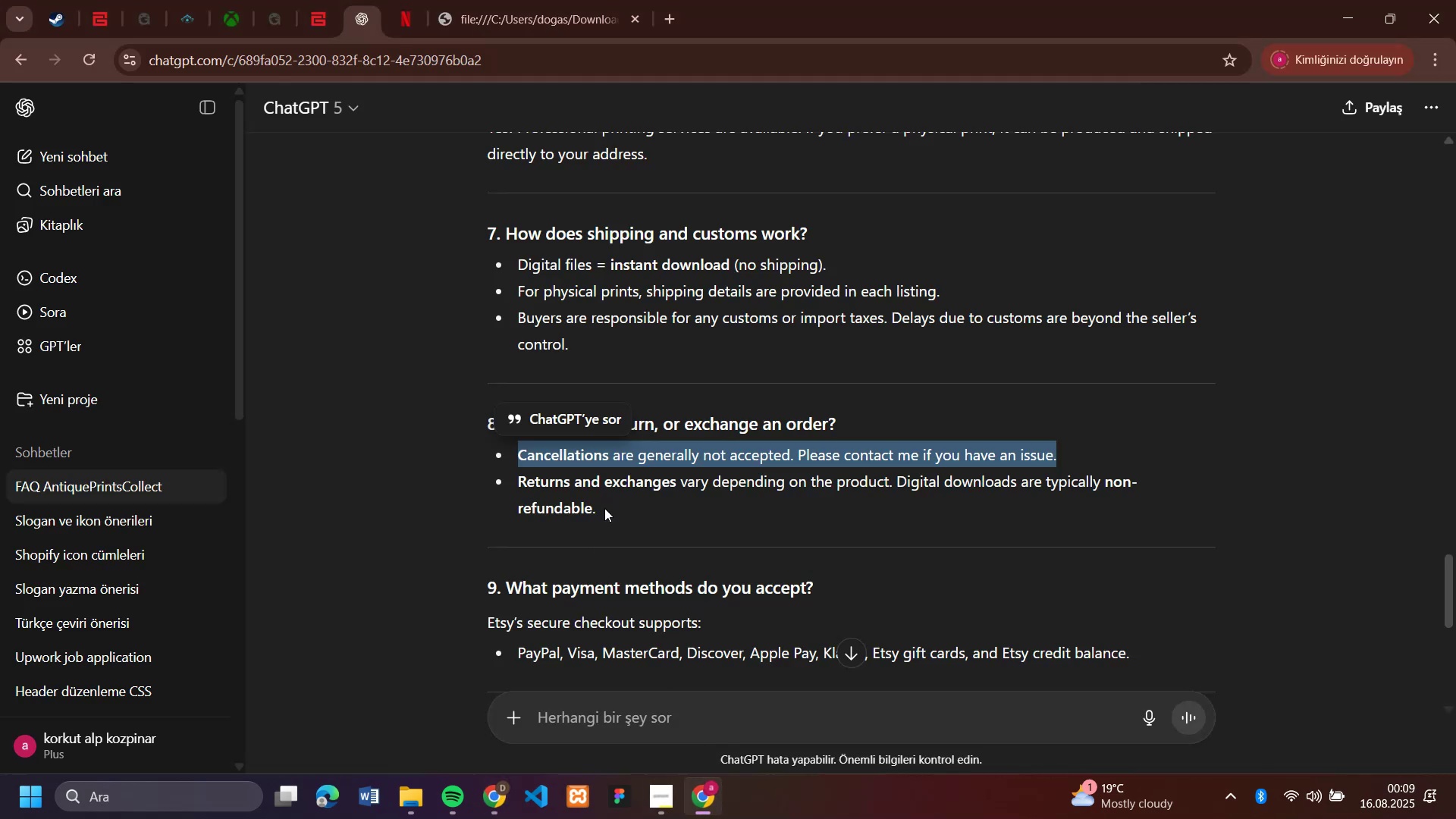 
left_click_drag(start_coordinate=[522, 479], to_coordinate=[629, 511])
 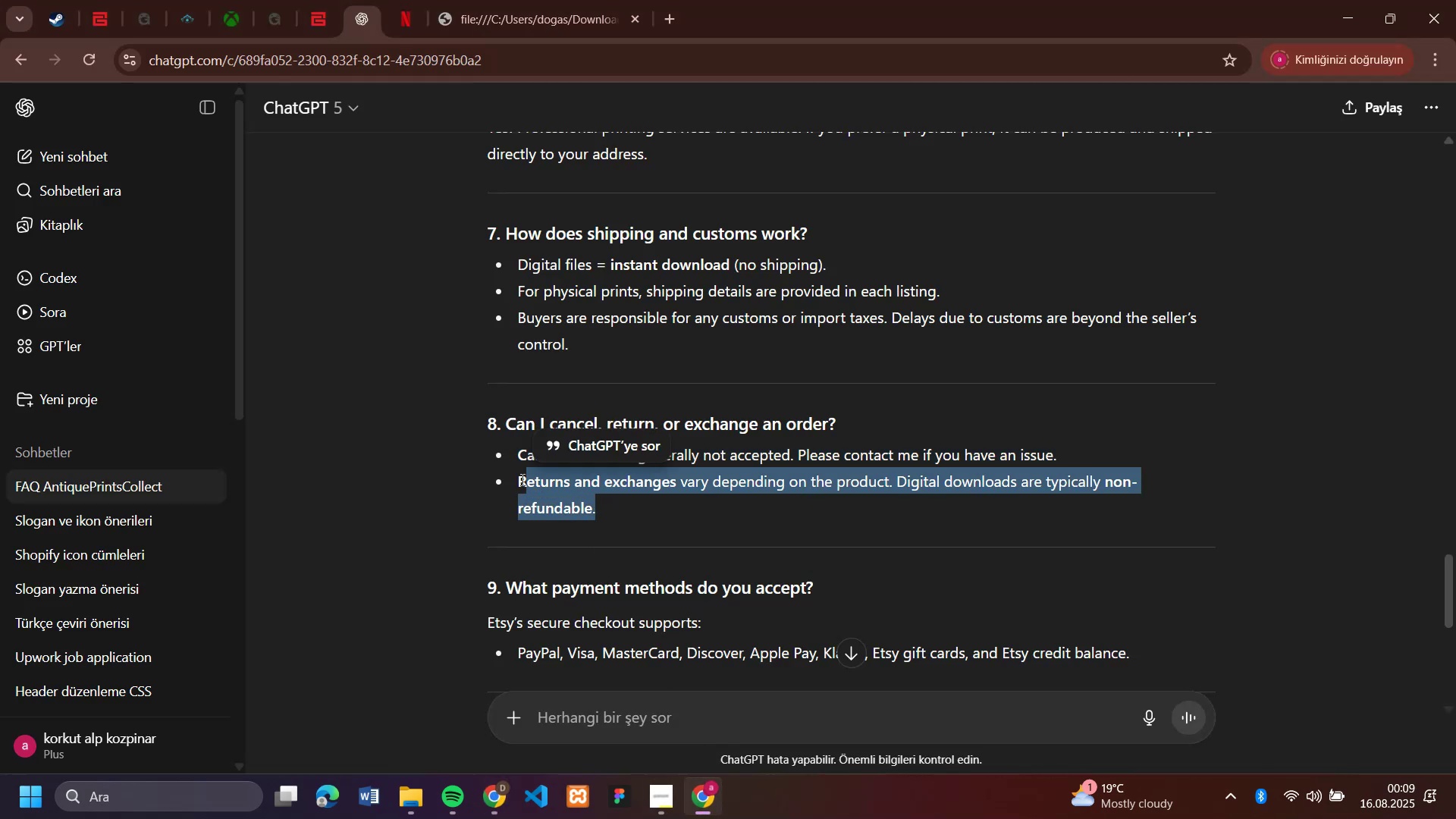 
left_click_drag(start_coordinate=[521, 479], to_coordinate=[601, 510])
 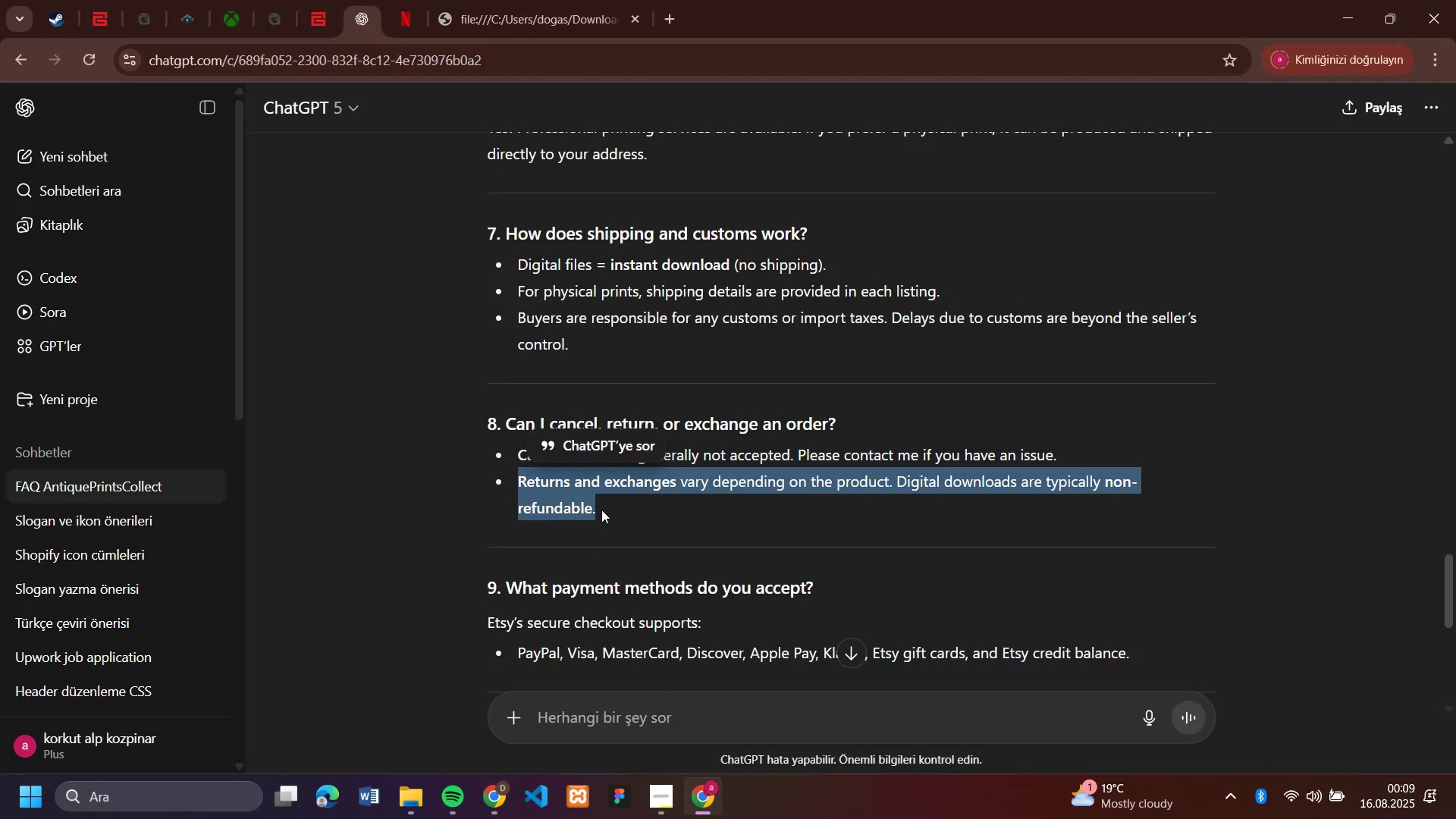 
key(Control+C)
 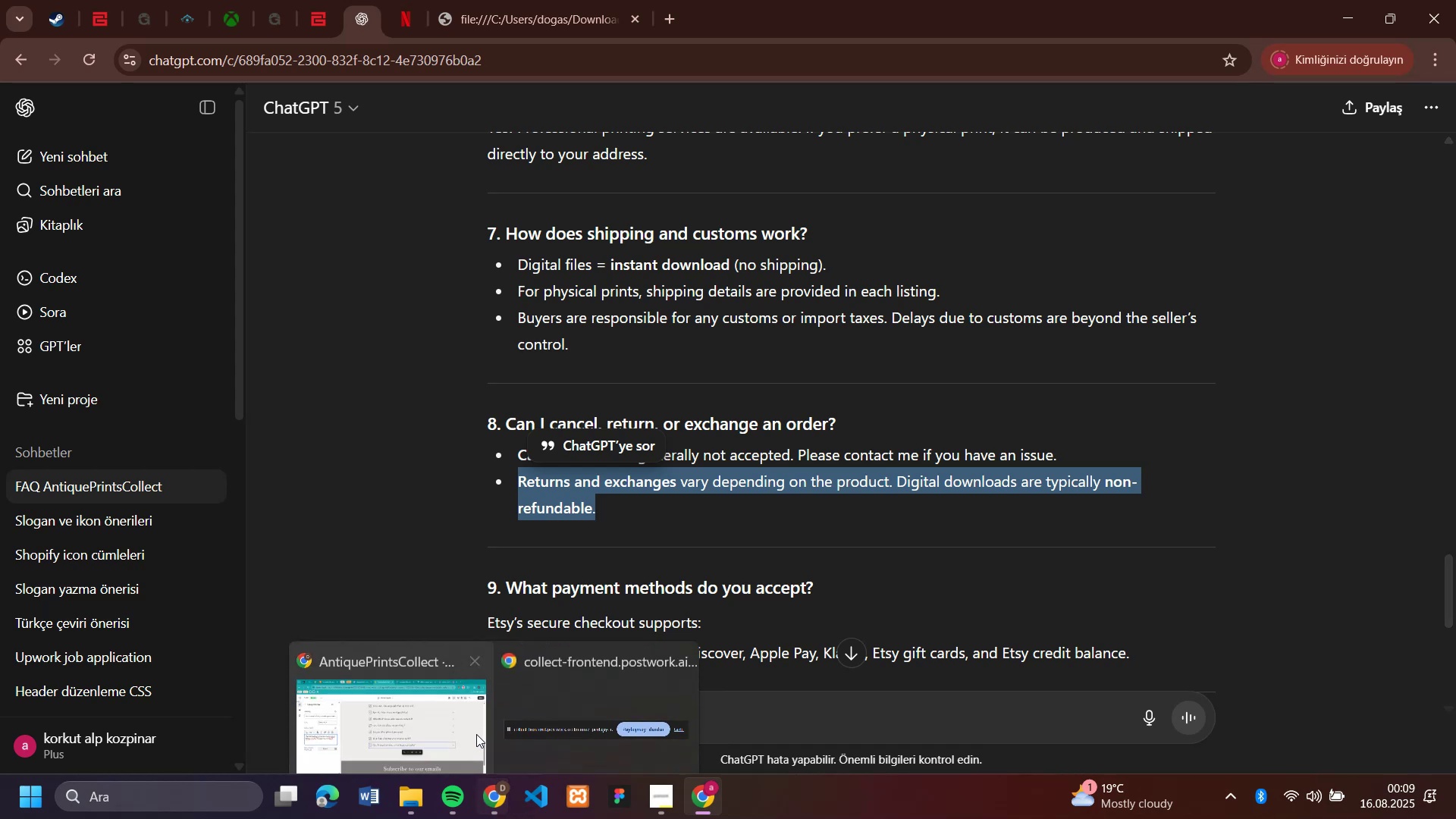 
left_click([468, 720])
 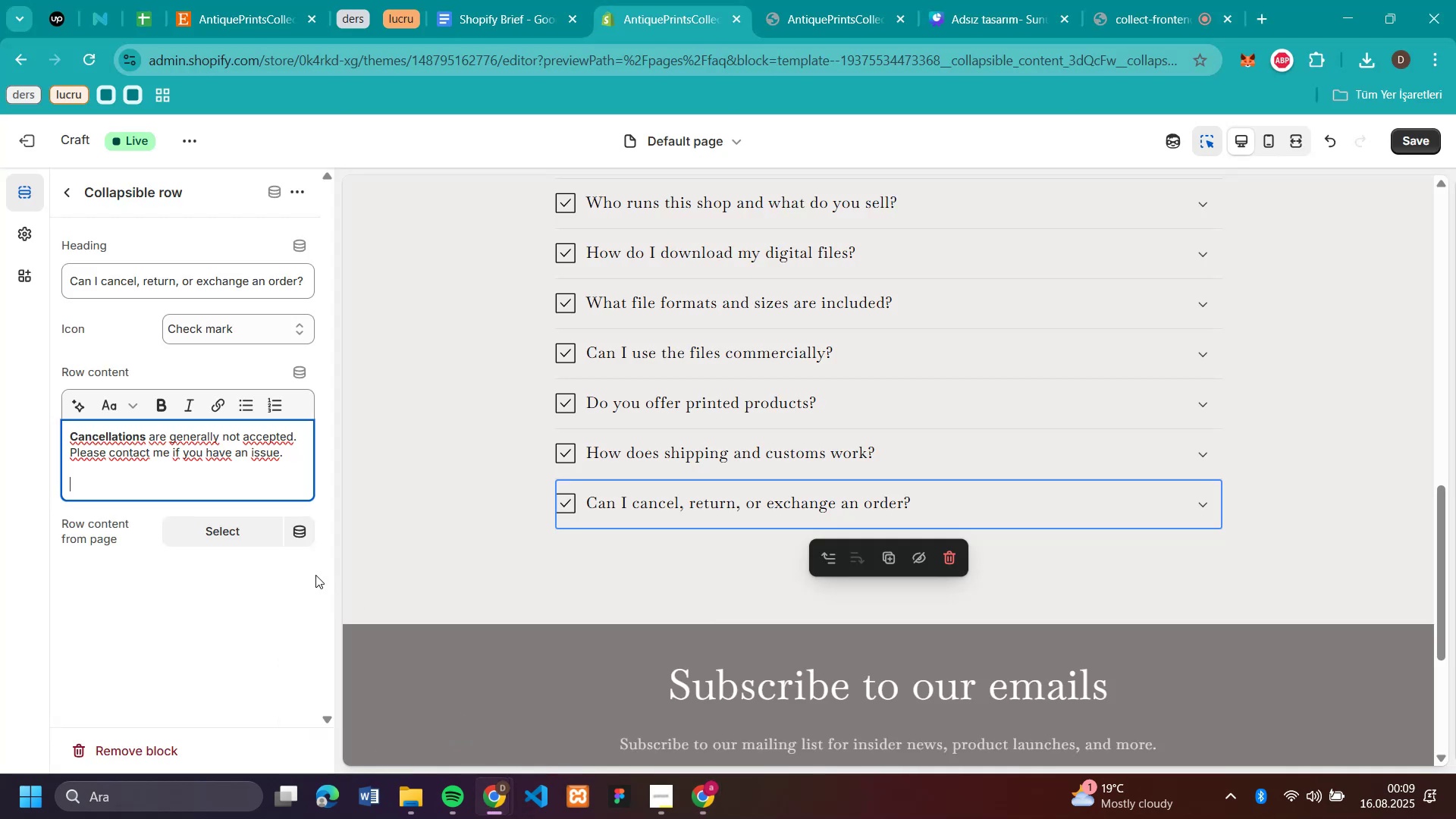 
key(Control+V)
 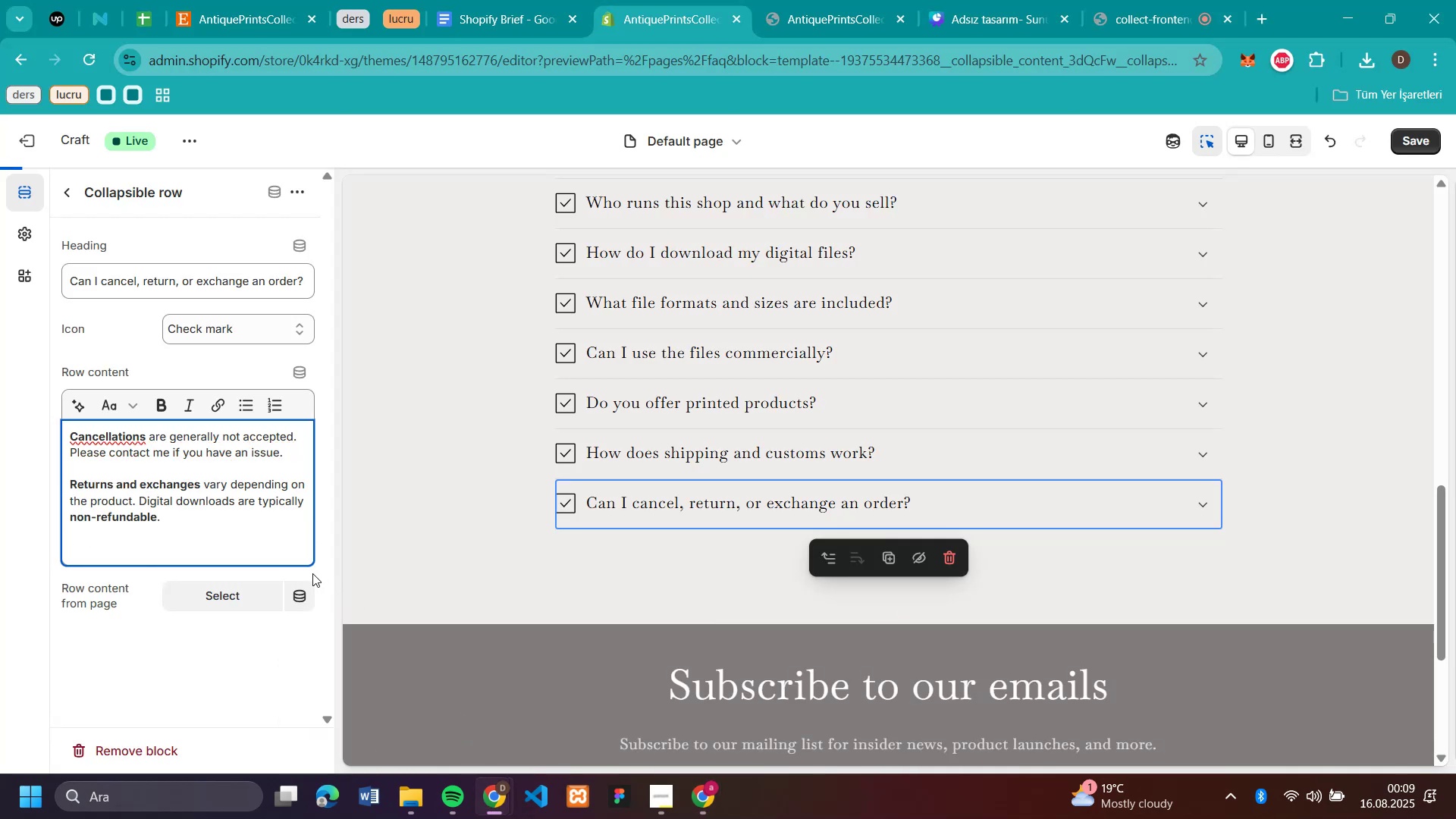 
key(Backspace)
 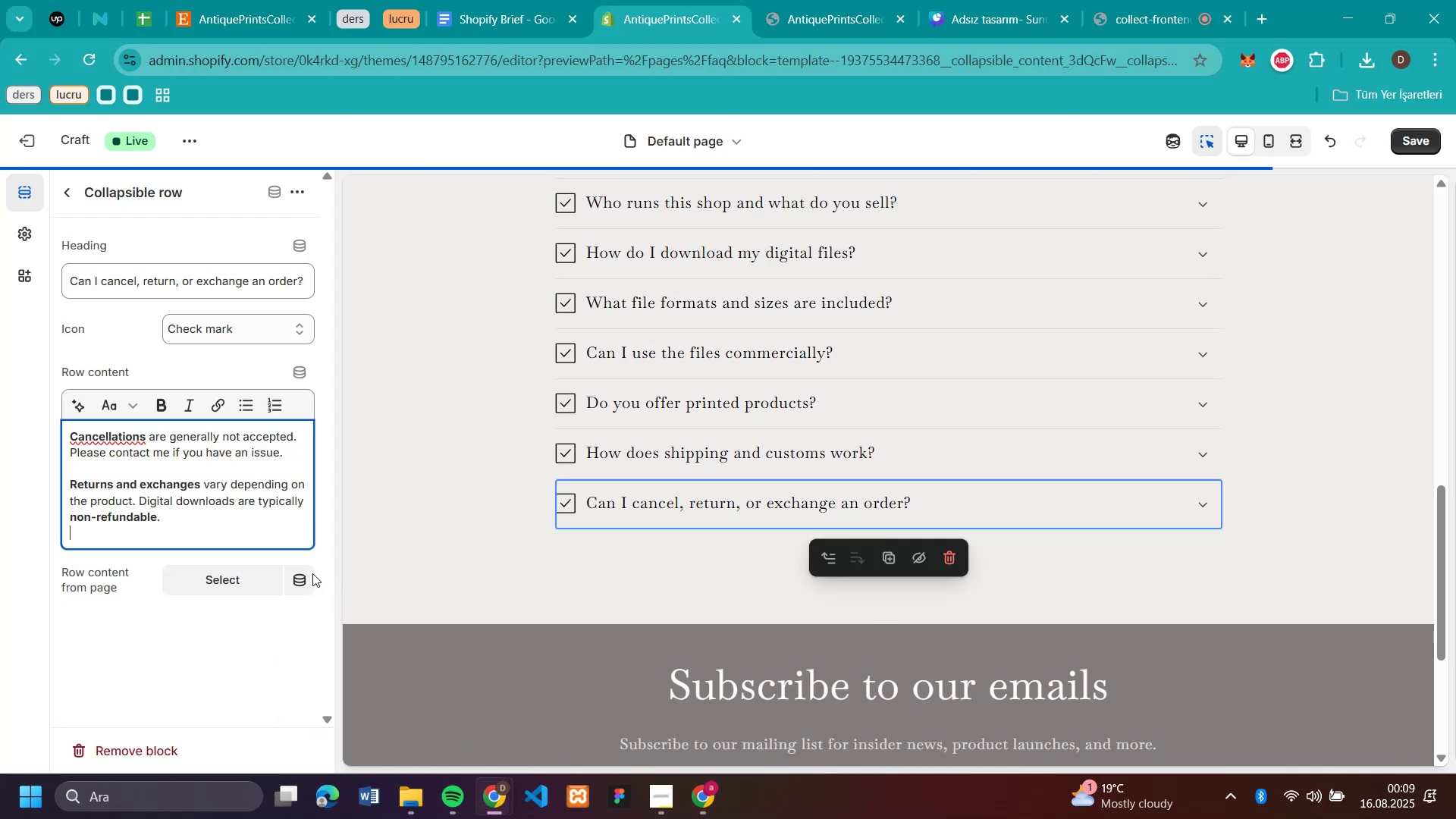 
key(Backspace)
 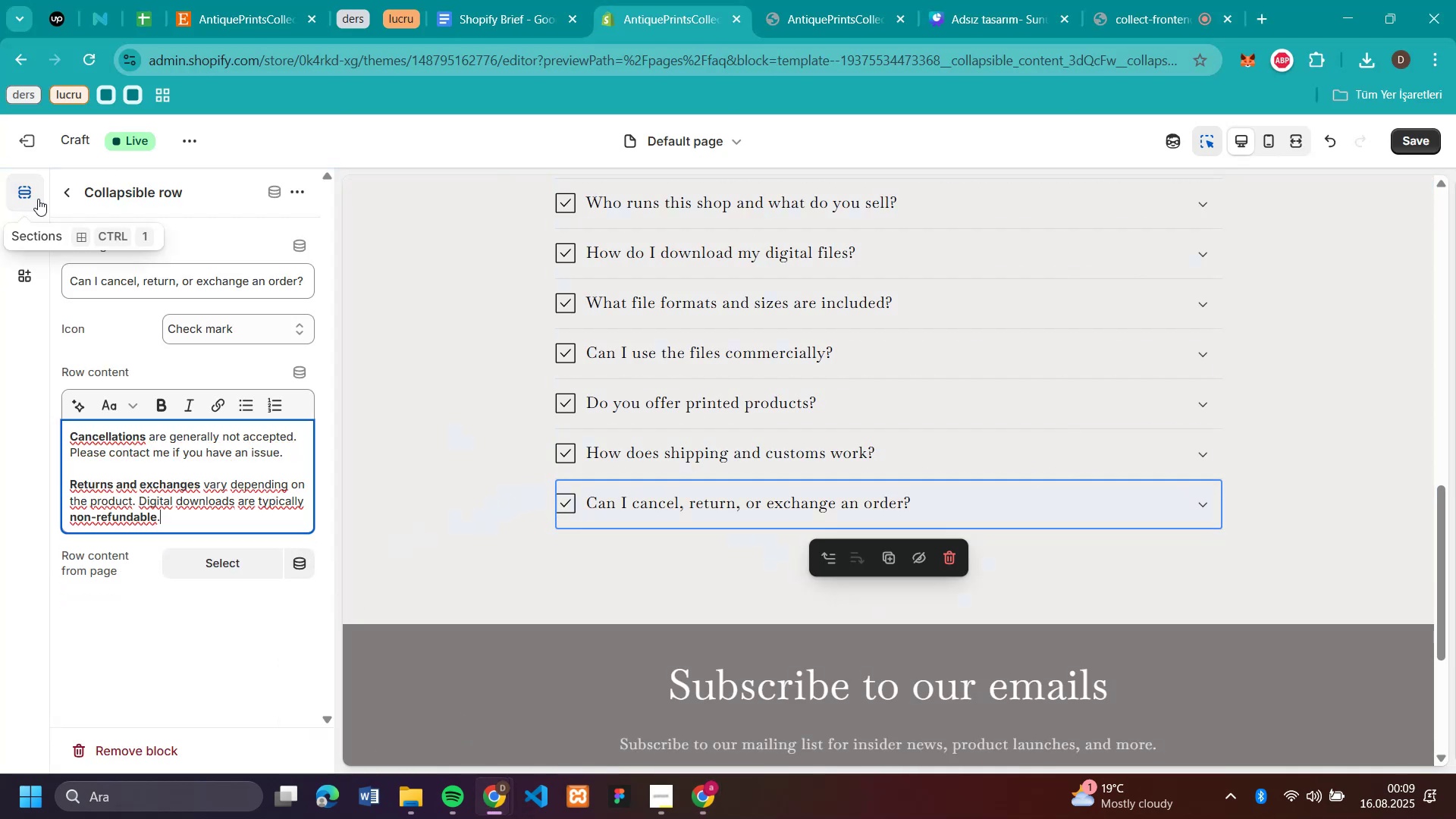 
left_click([67, 193])
 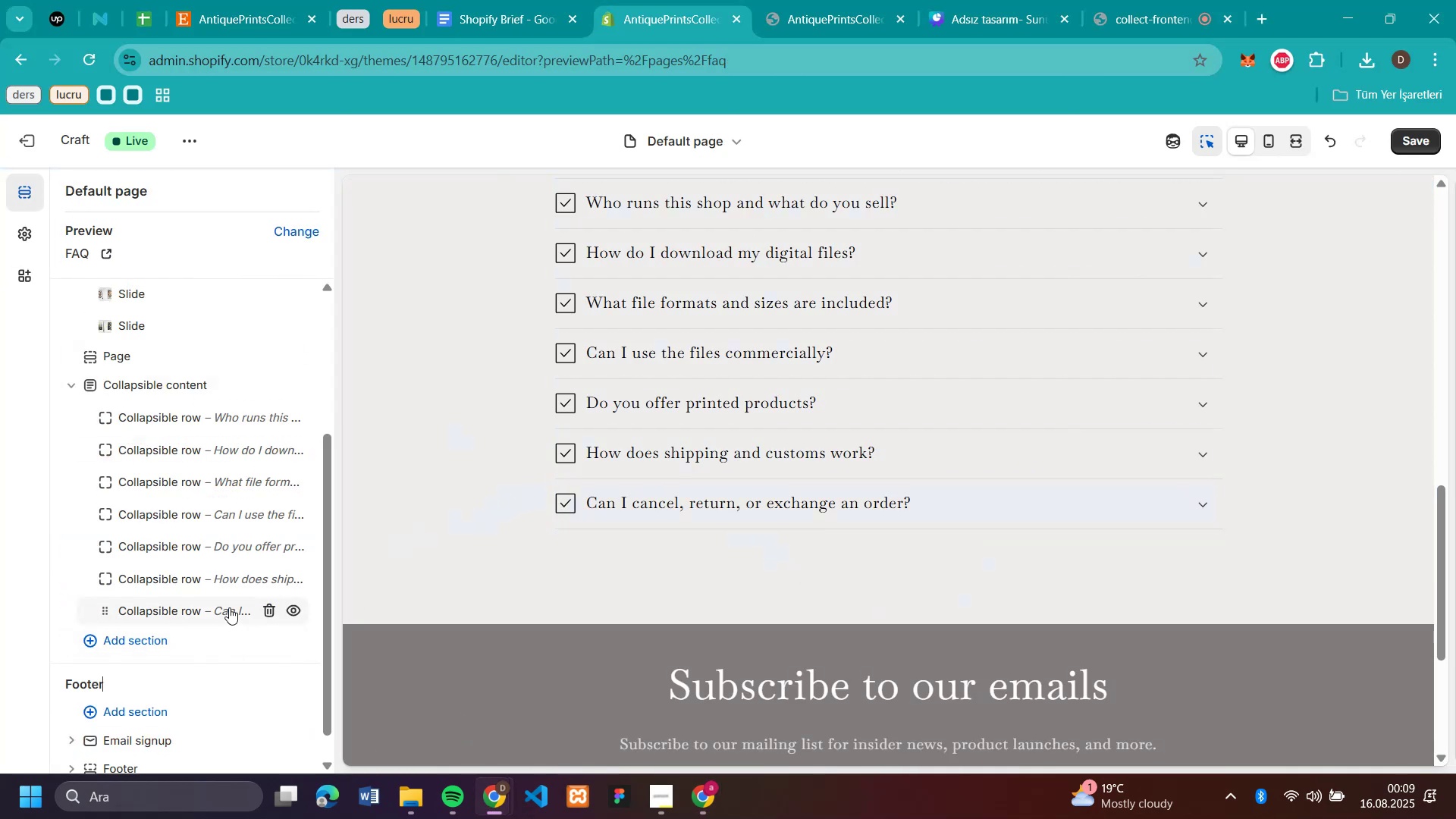 
right_click([221, 610])
 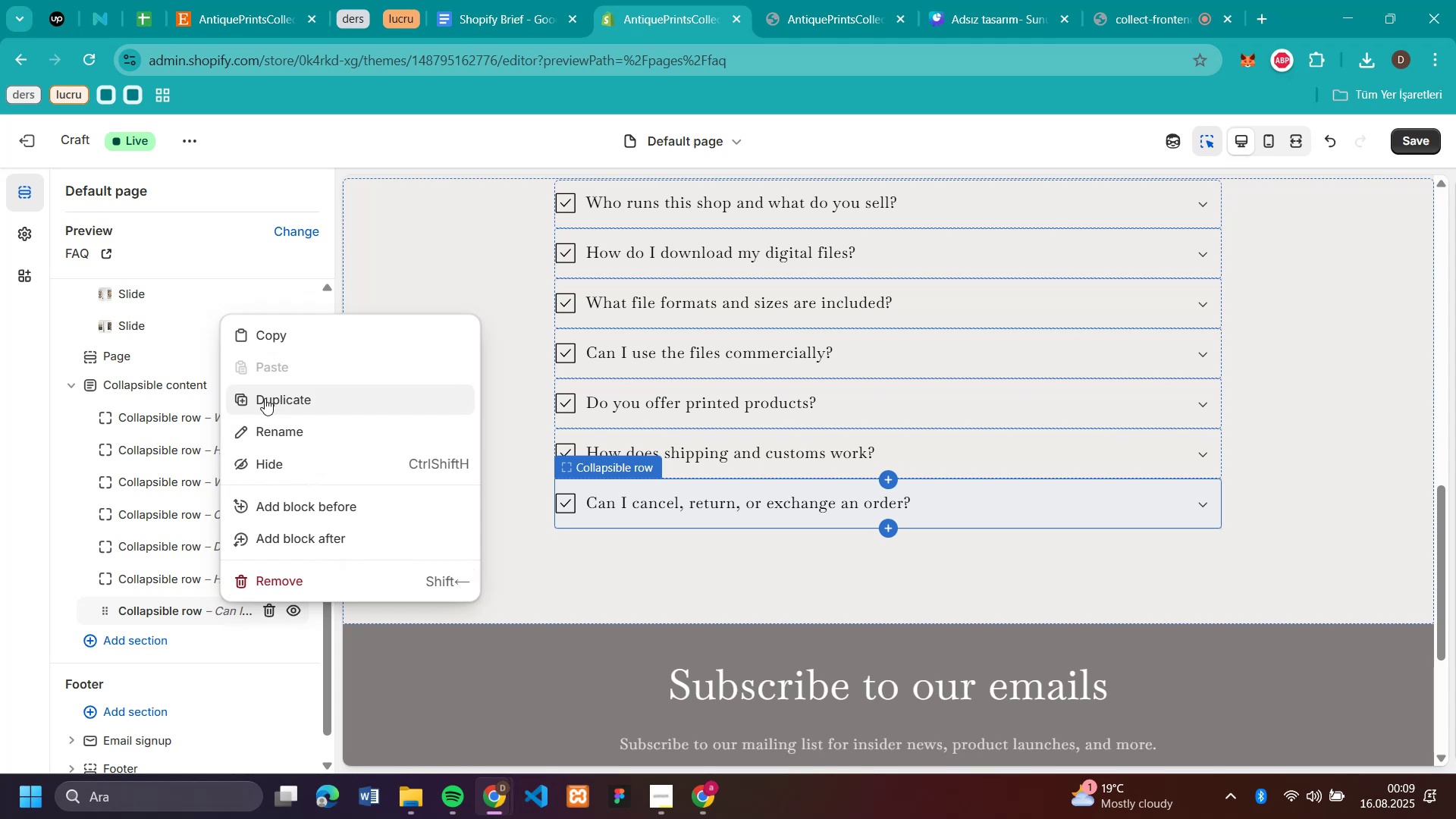 
left_click([265, 397])
 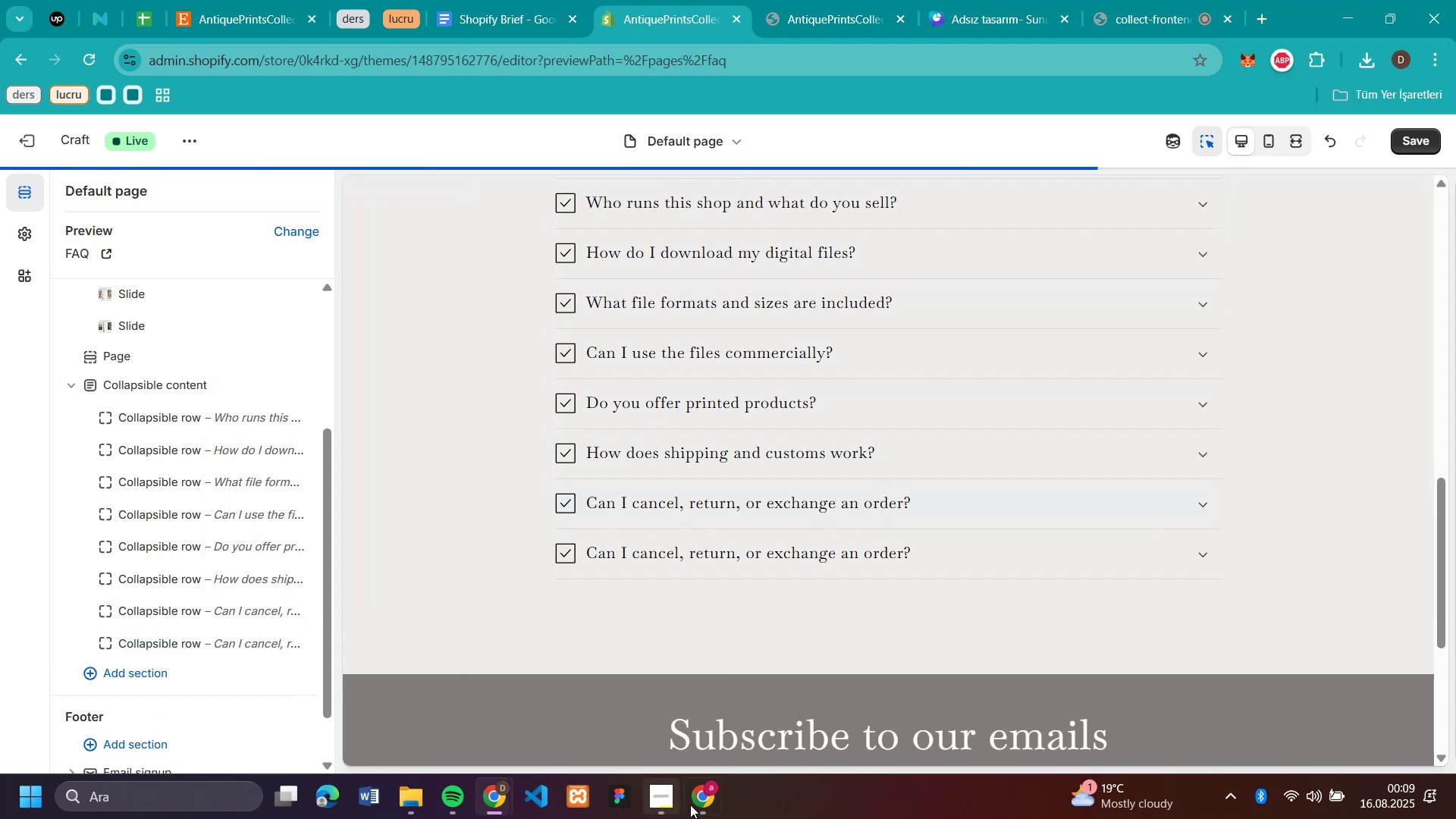 
left_click([692, 805])
 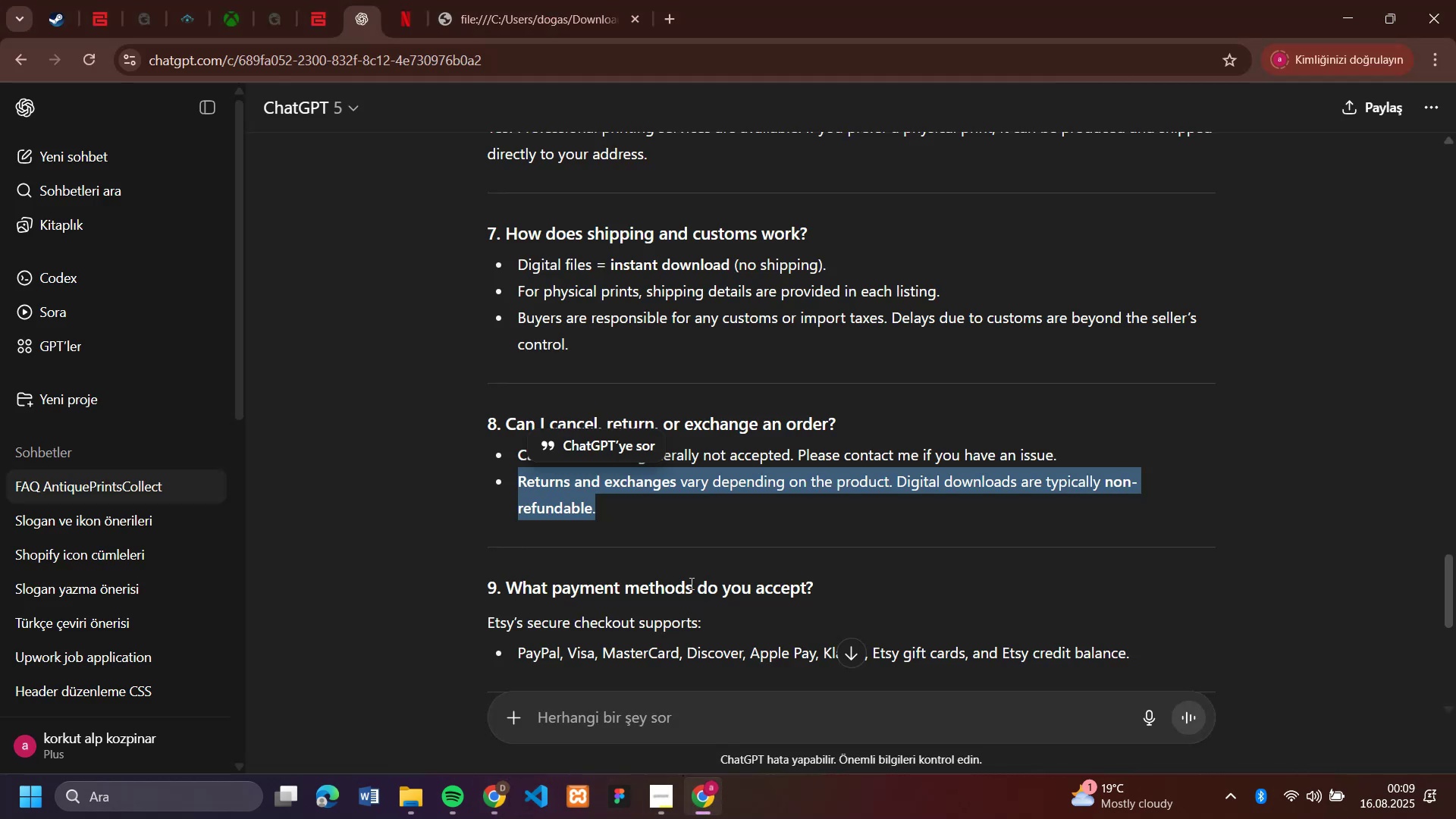 
scroll: coordinate [734, 584], scroll_direction: down, amount: 3.0
 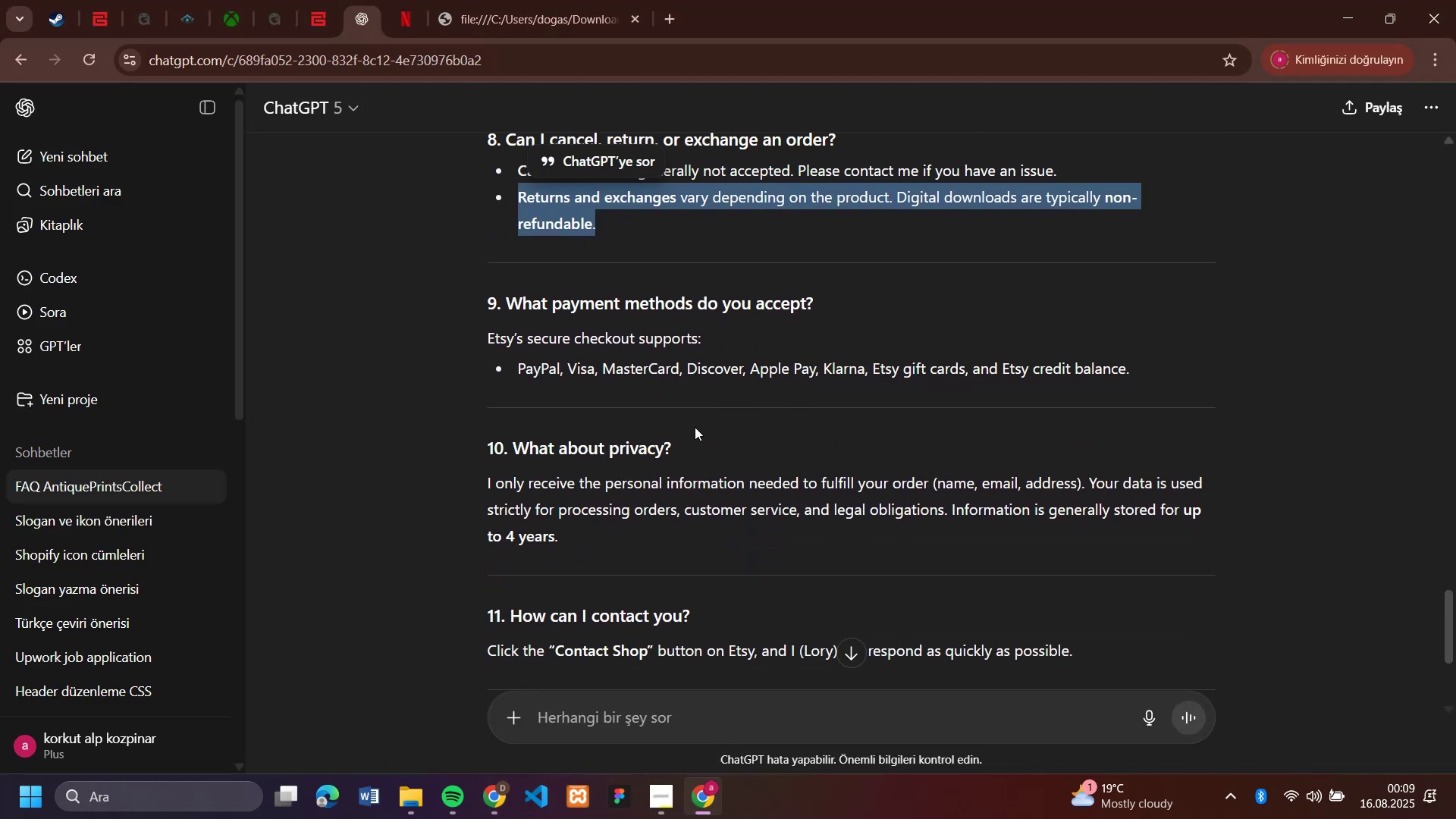 
left_click_drag(start_coordinate=[829, 299], to_coordinate=[506, 312])
 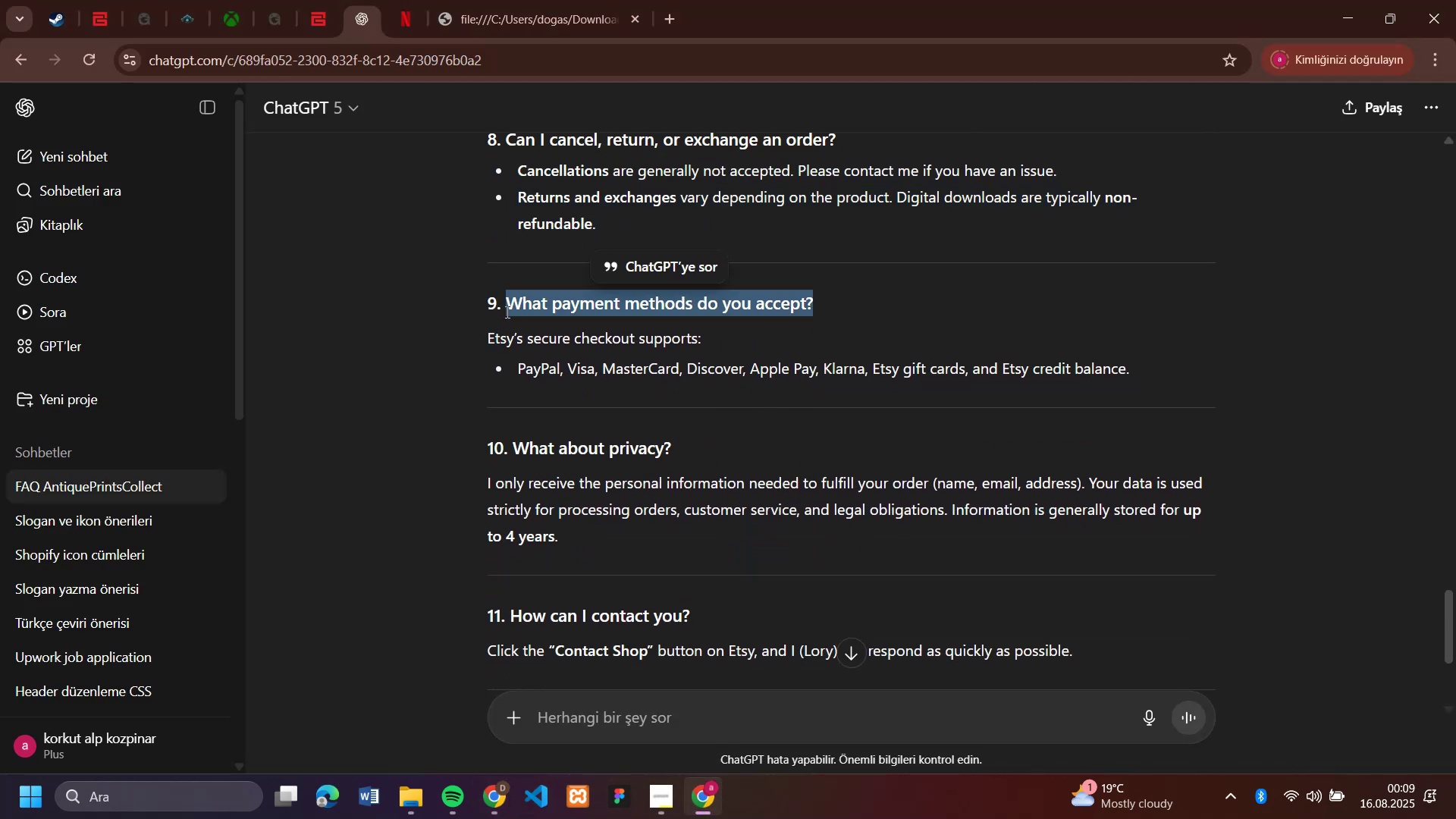 
key(Control+C)
 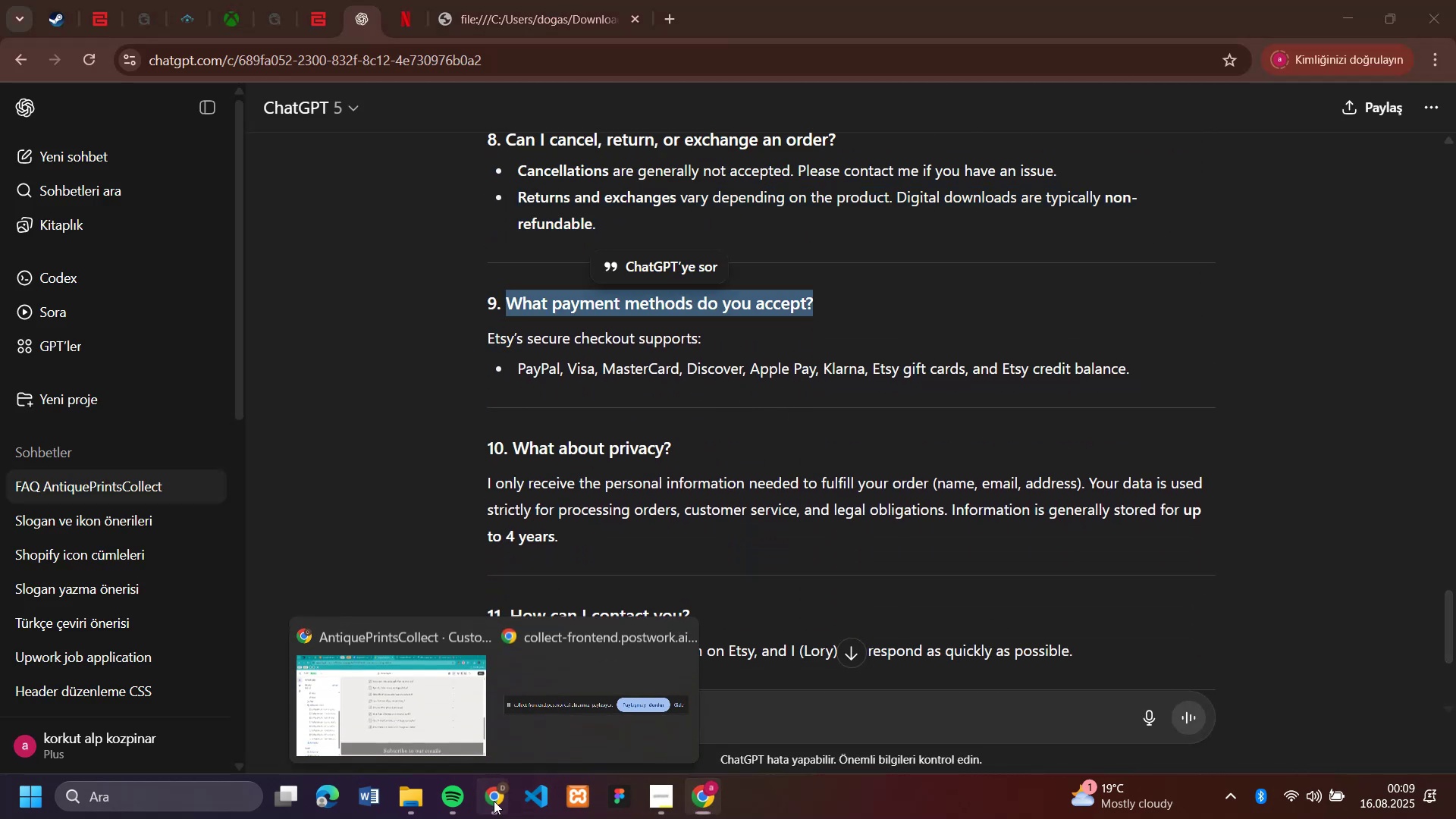 
double_click([397, 708])
 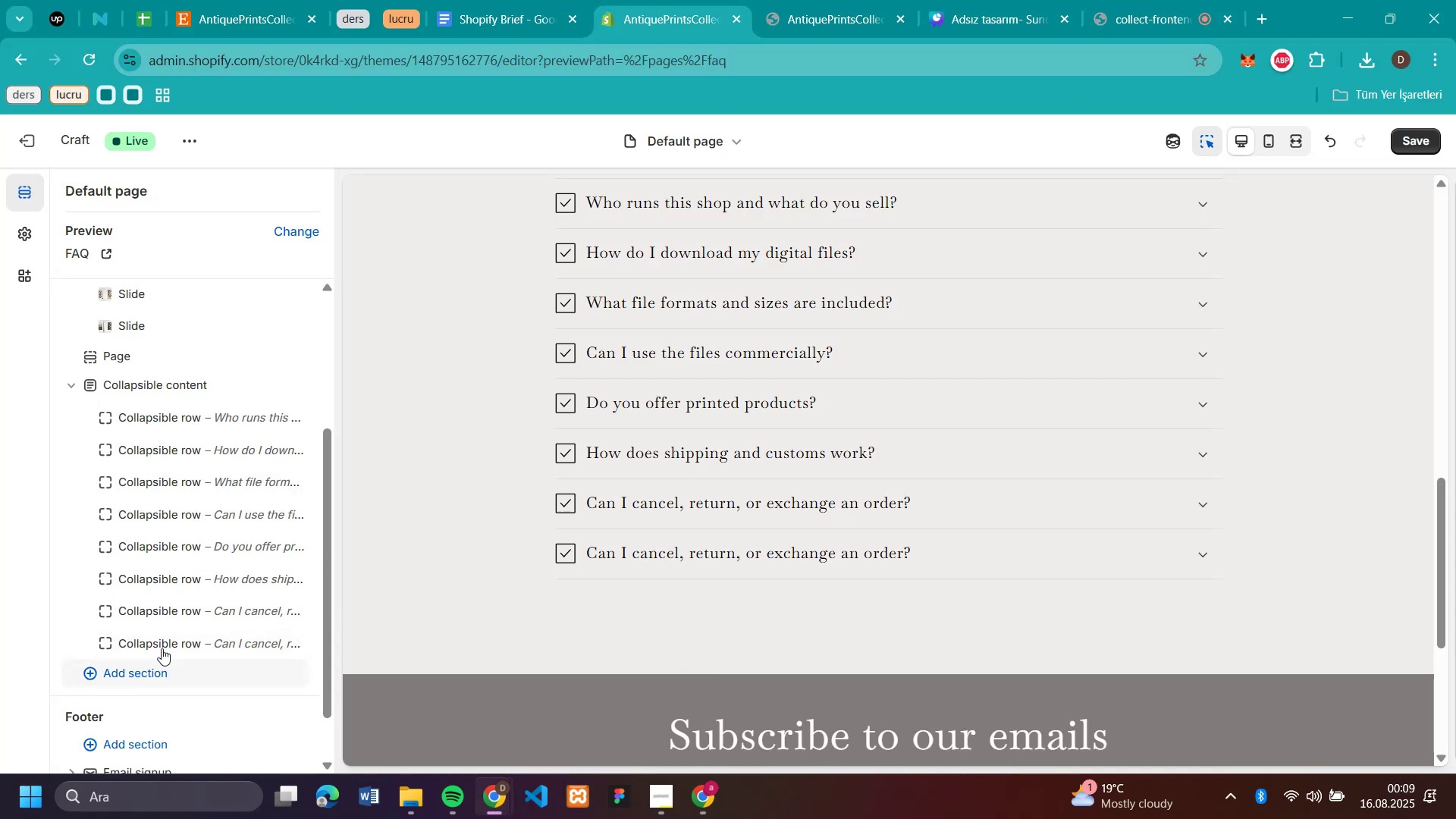 
left_click([173, 643])
 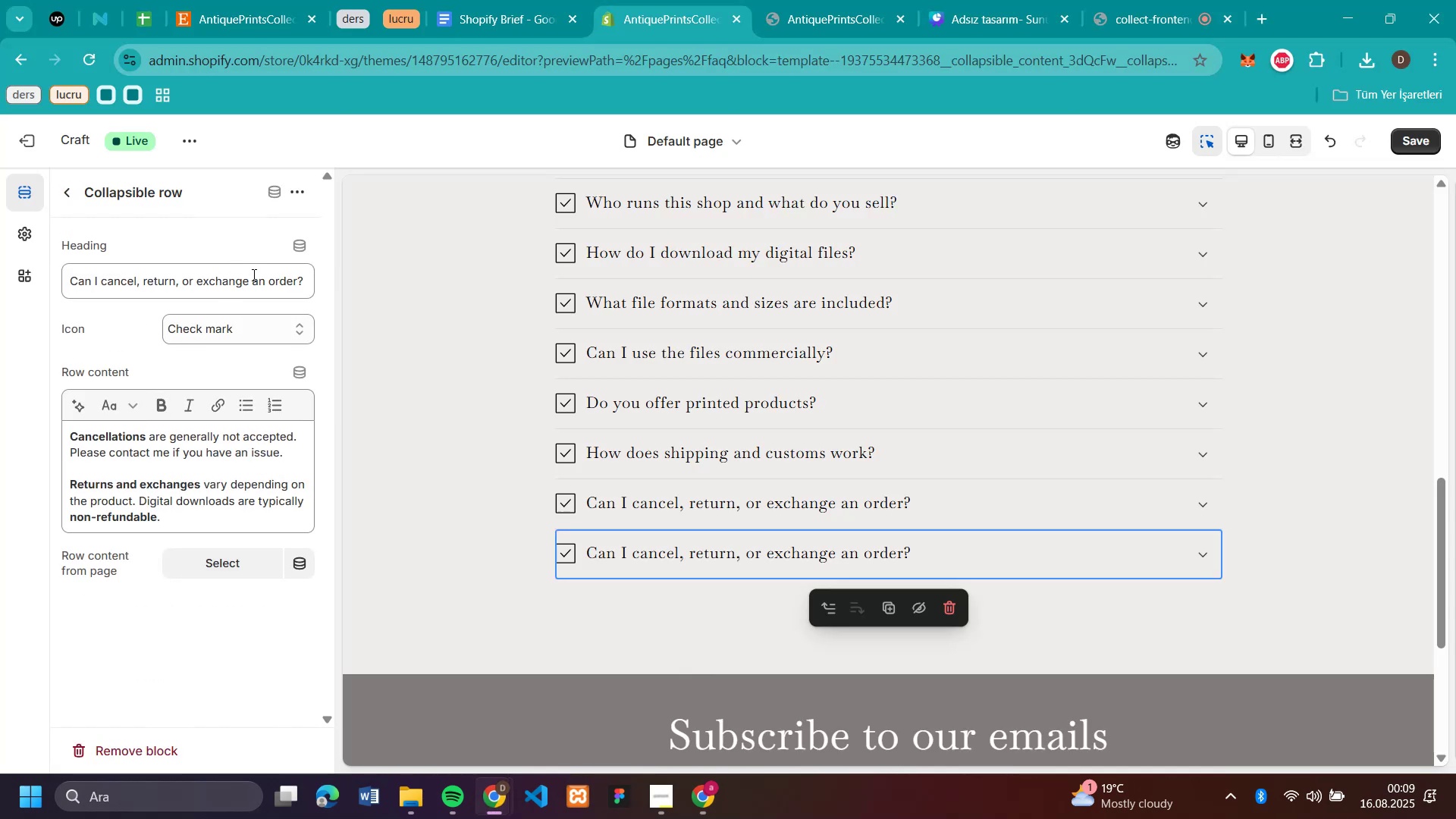 
double_click([253, 275])
 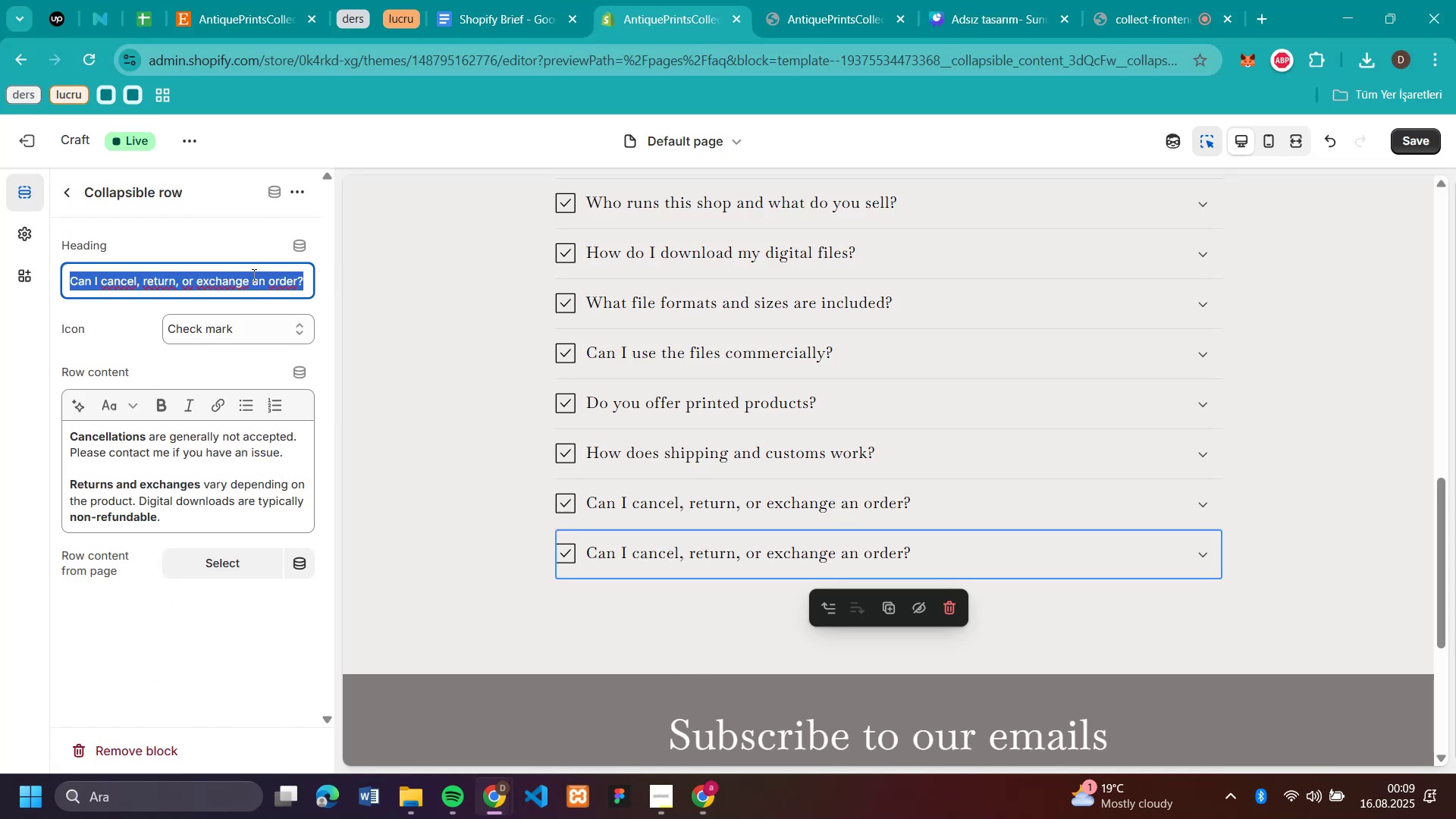 
triple_click([253, 275])
 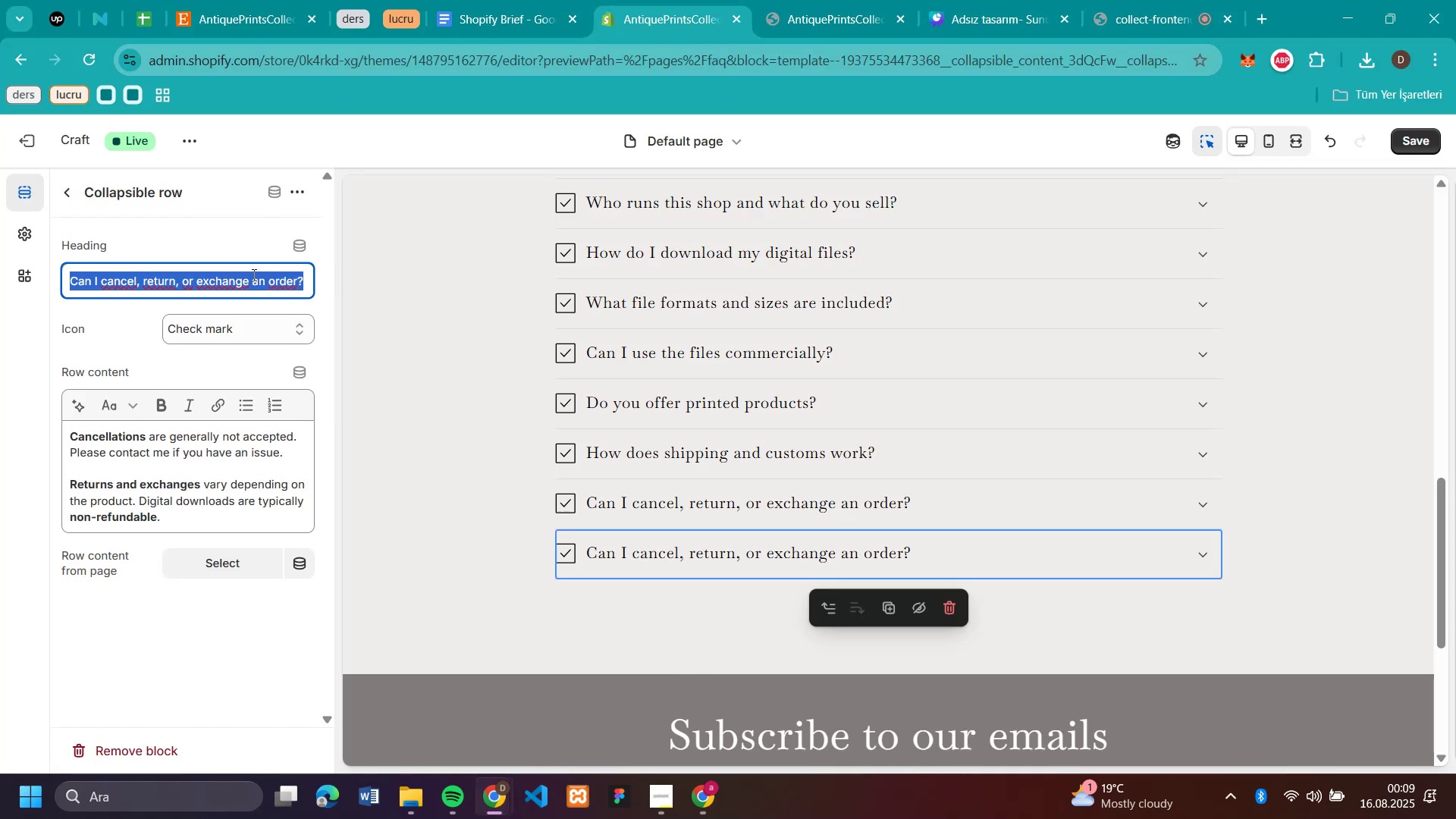 
key(Control+V)
 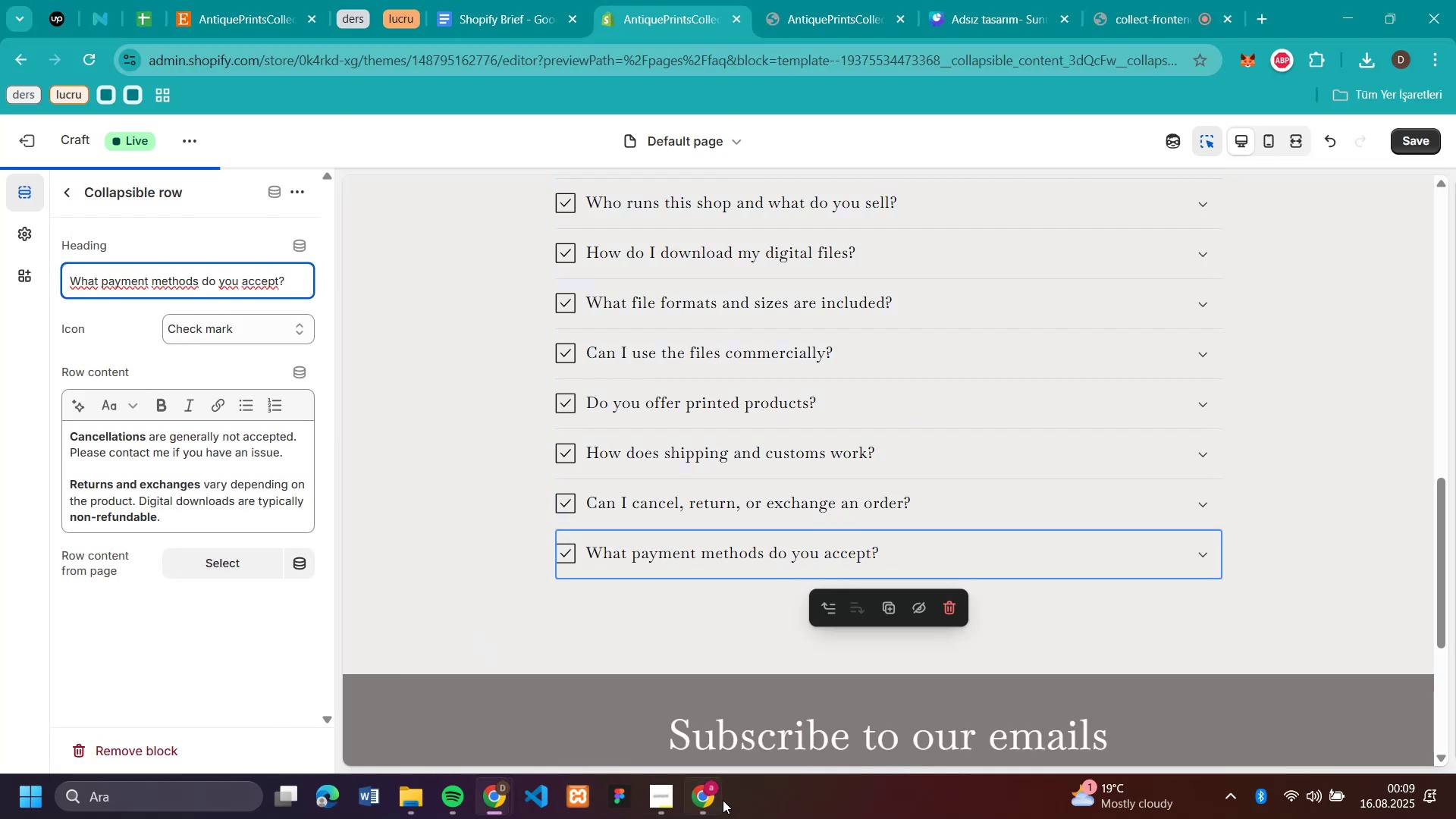 
left_click([704, 795])
 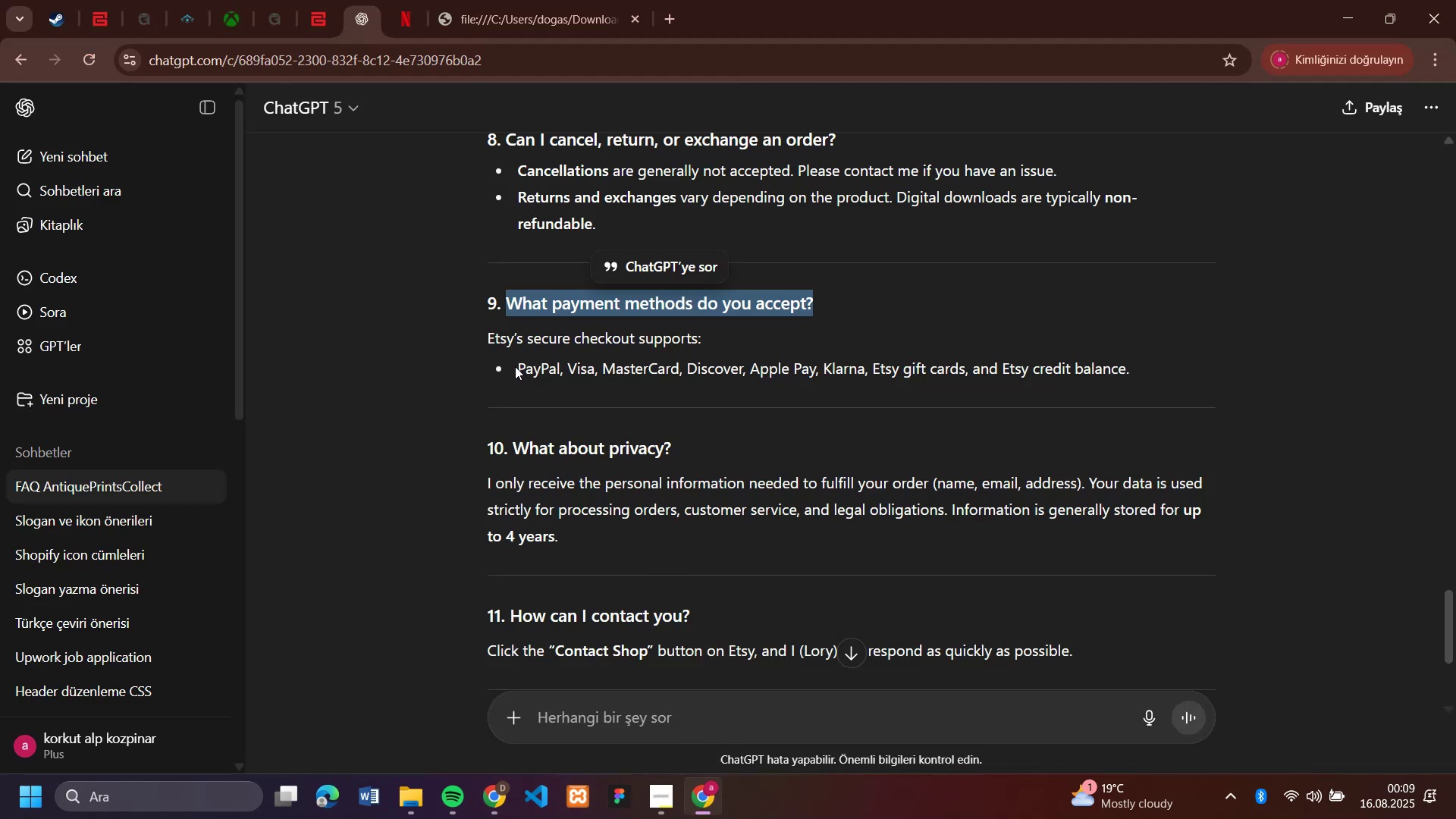 
left_click_drag(start_coordinate=[519, 366], to_coordinate=[814, 375])
 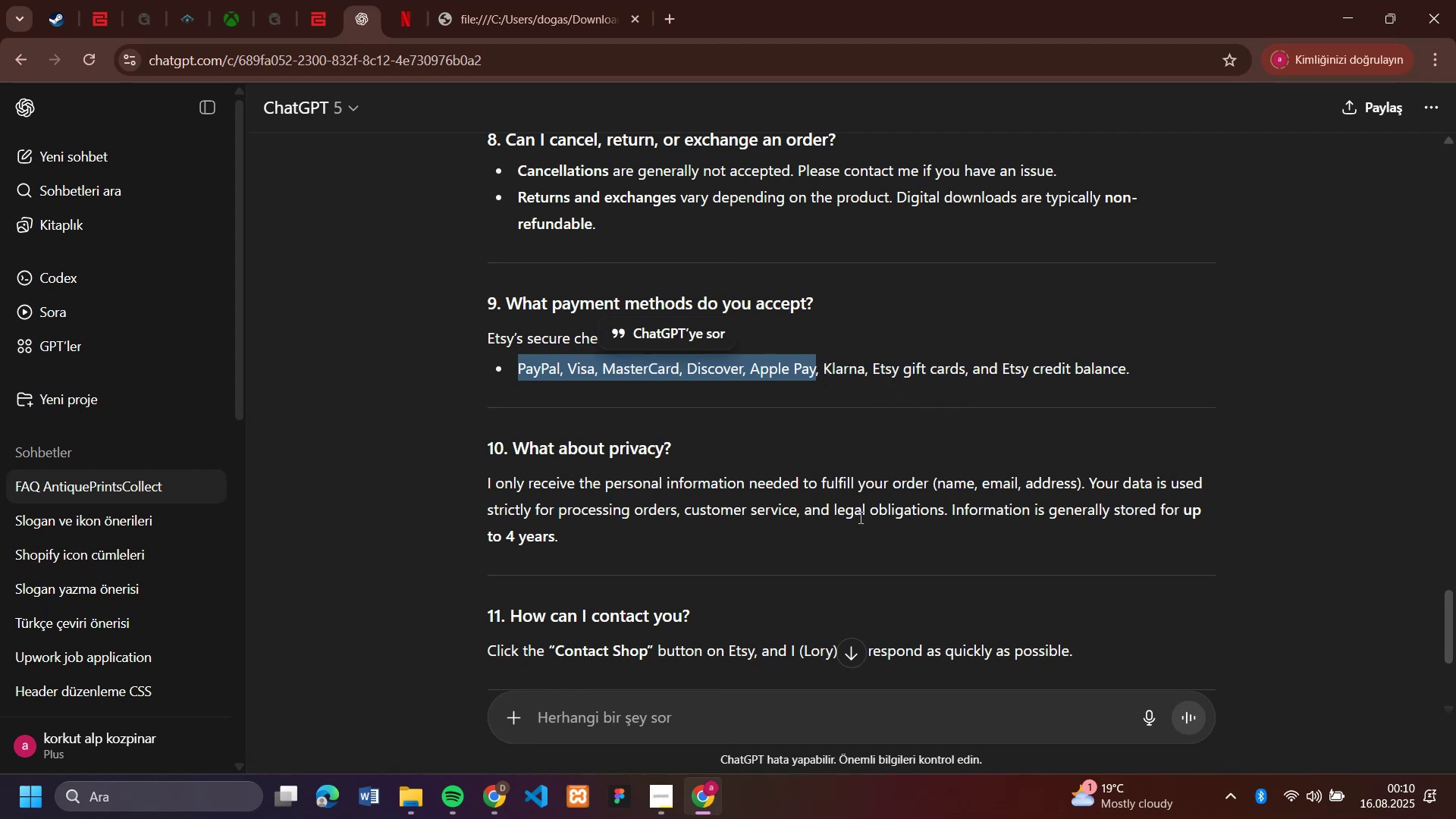 
key(Control+C)
 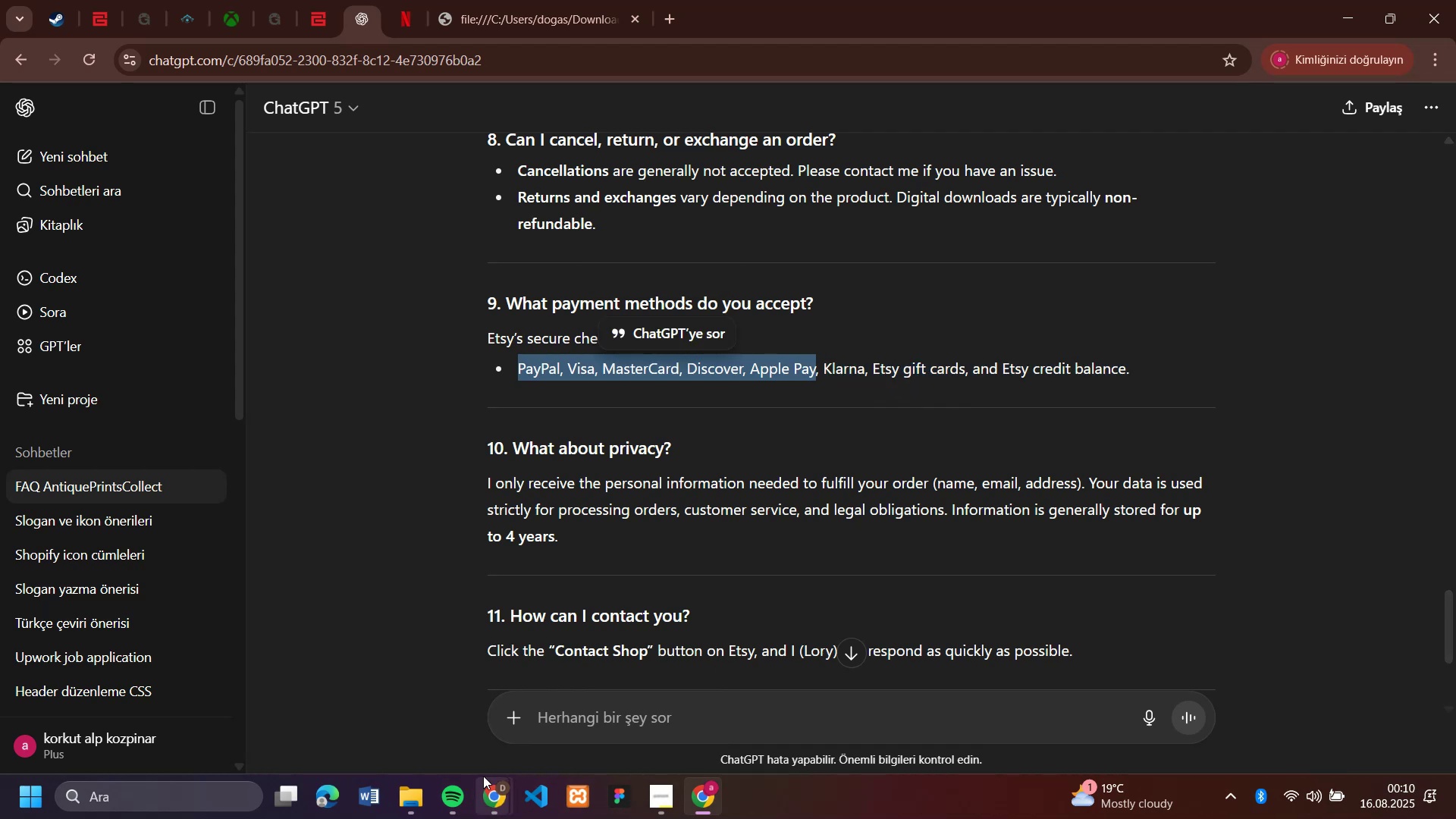 
left_click([447, 708])
 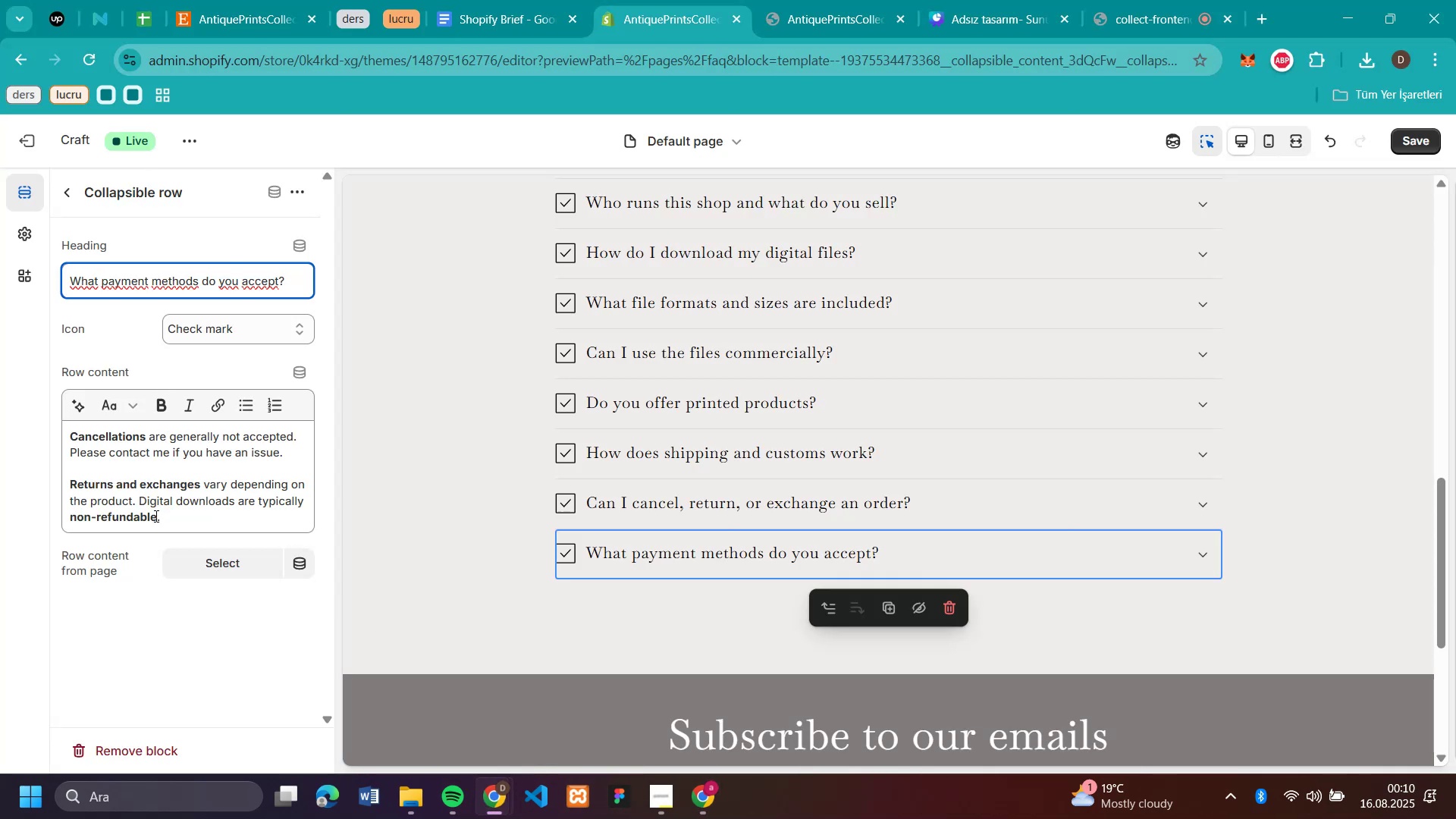 
left_click_drag(start_coordinate=[175, 522], to_coordinate=[20, 429])
 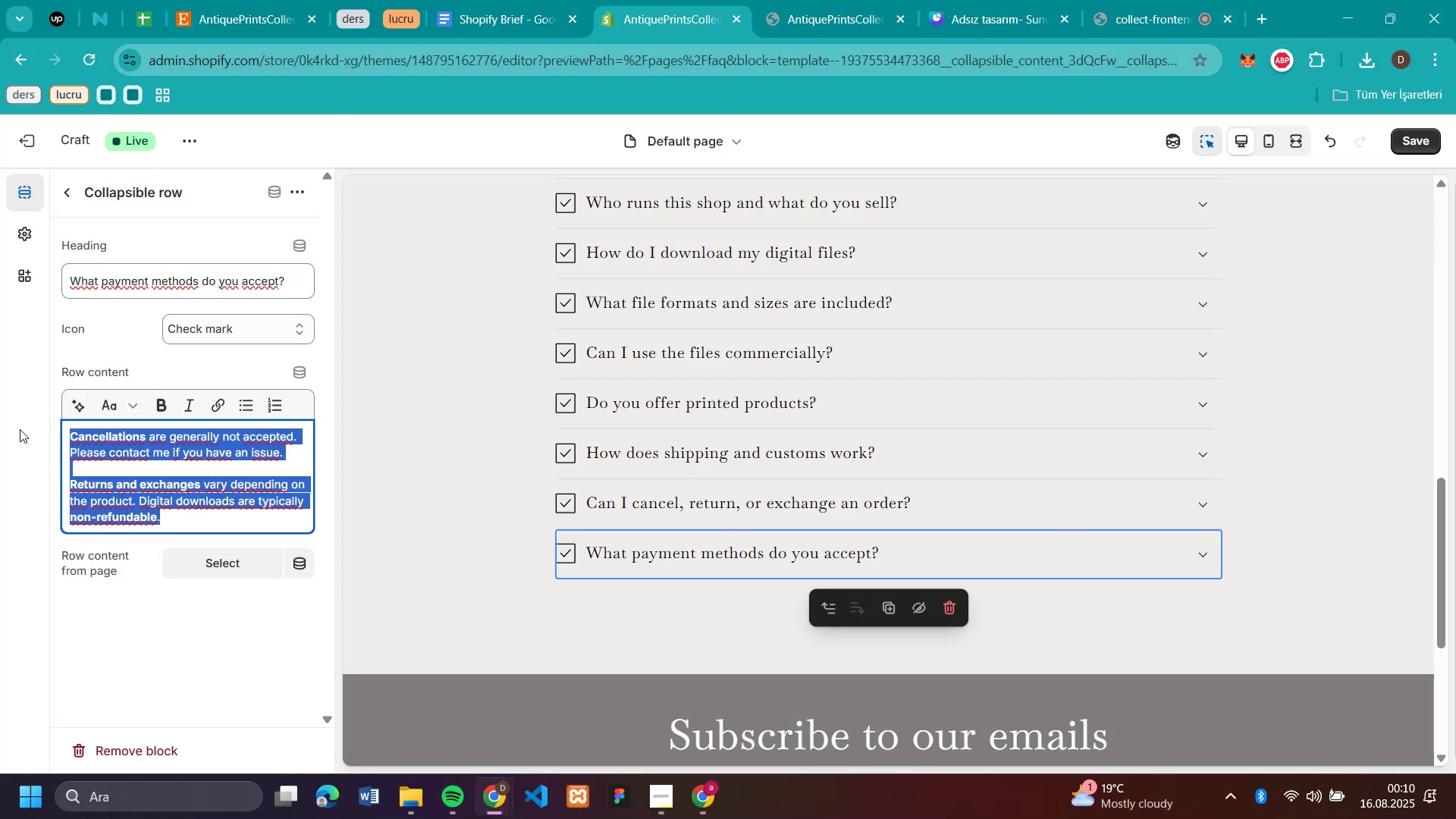 
key(Control+V)
 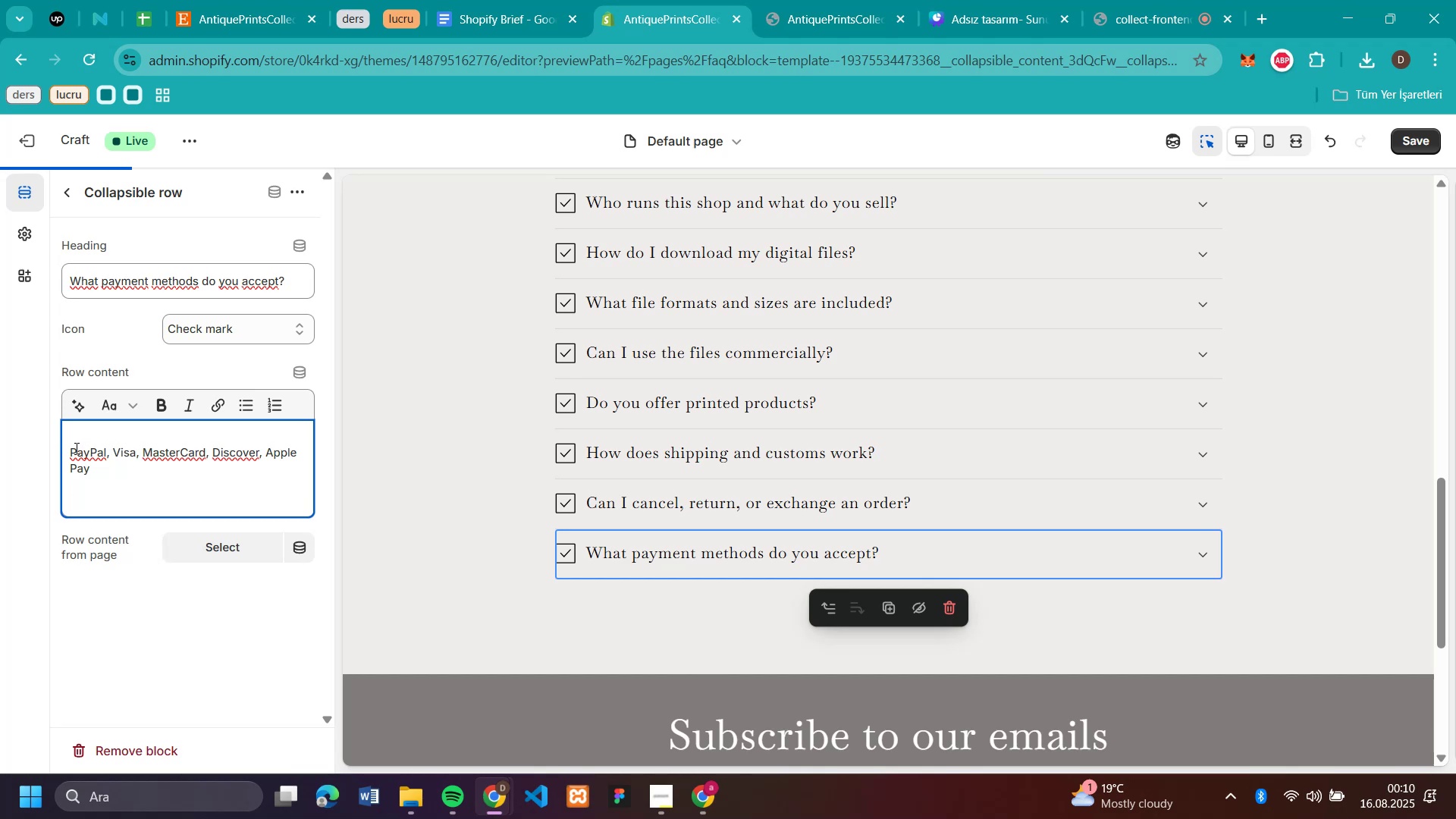 
left_click([73, 447])
 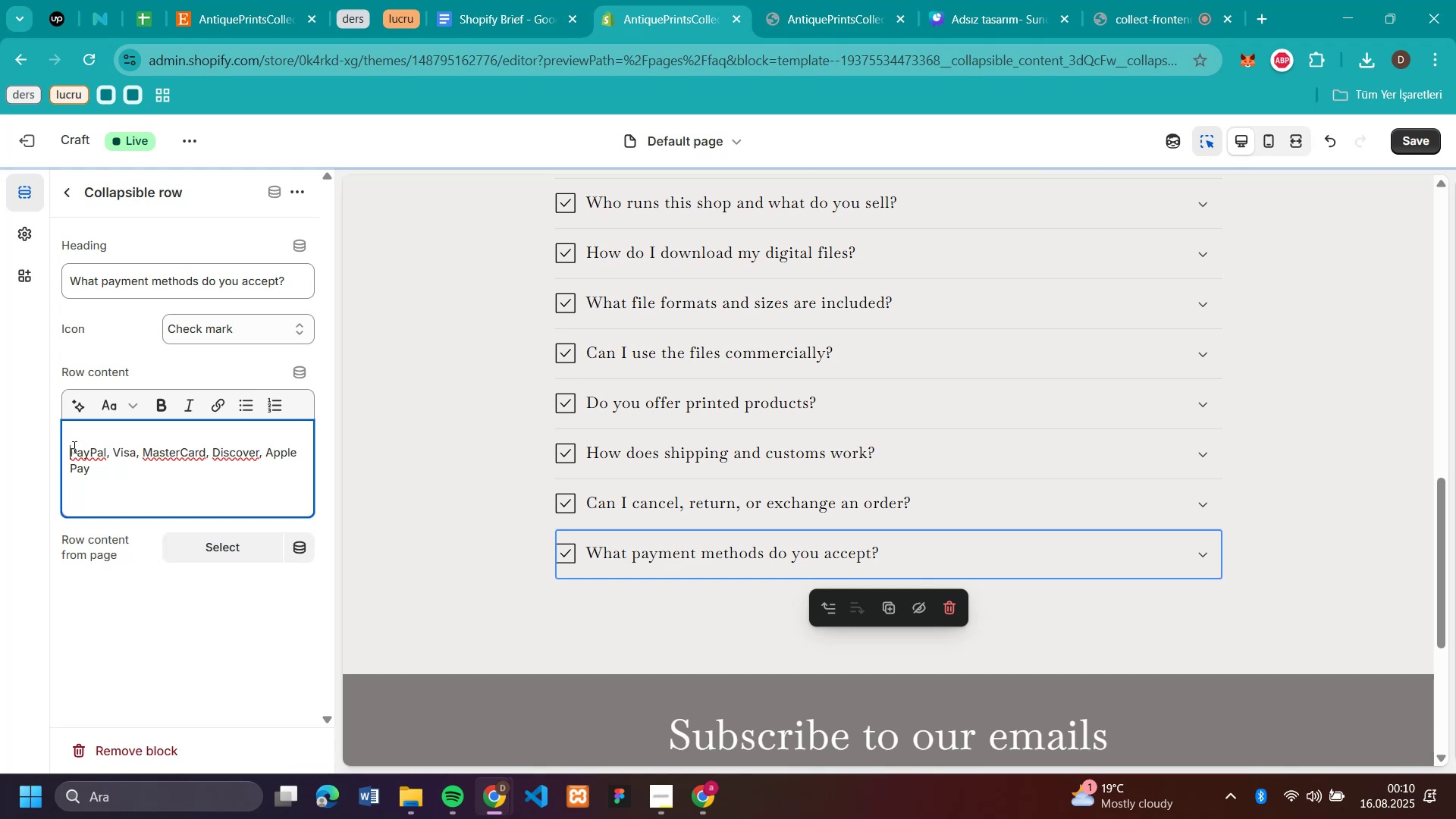 
key(Backspace)
 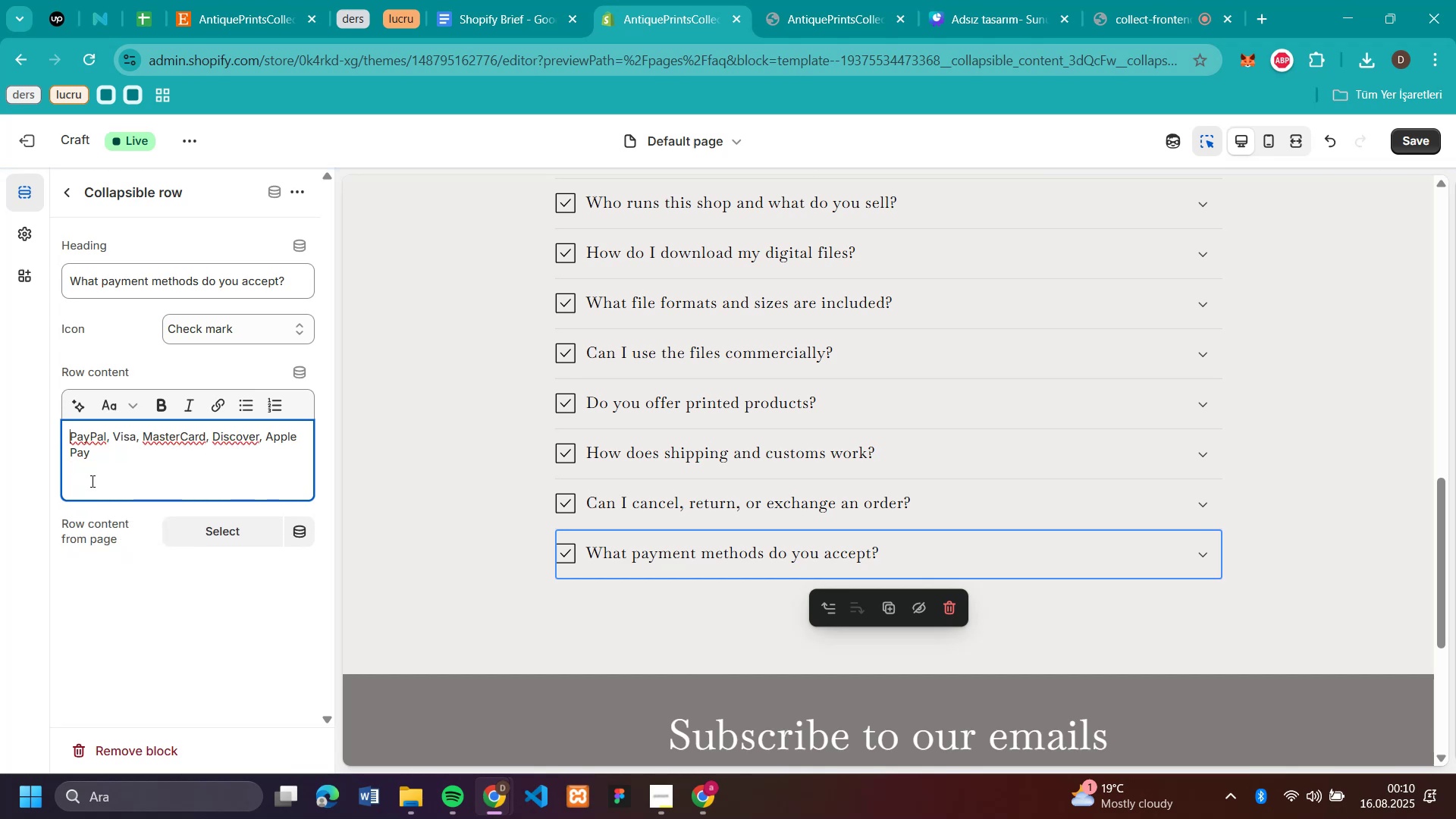 
left_click([91, 481])
 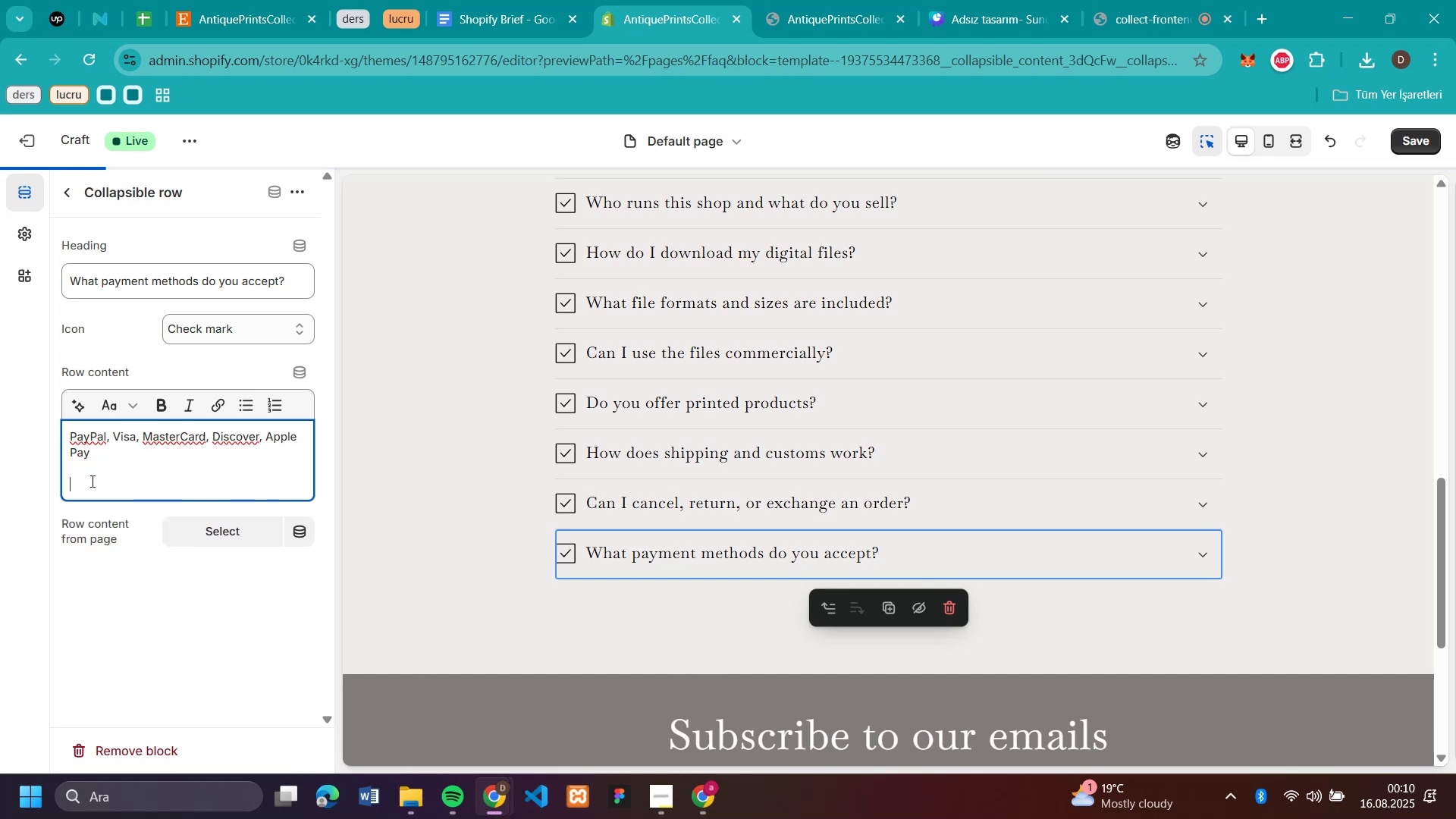 
key(Backspace)
 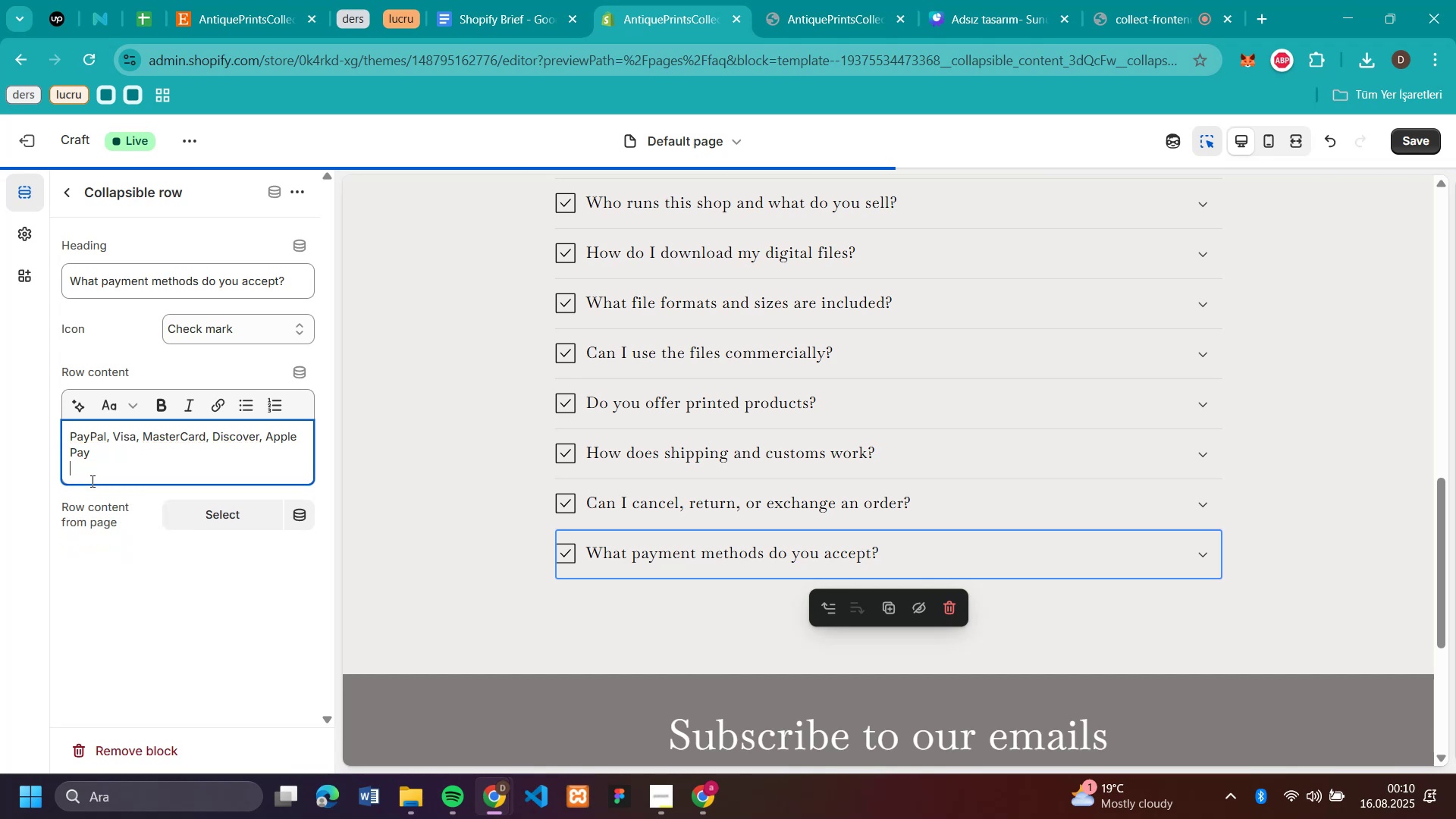 
key(Backspace)
 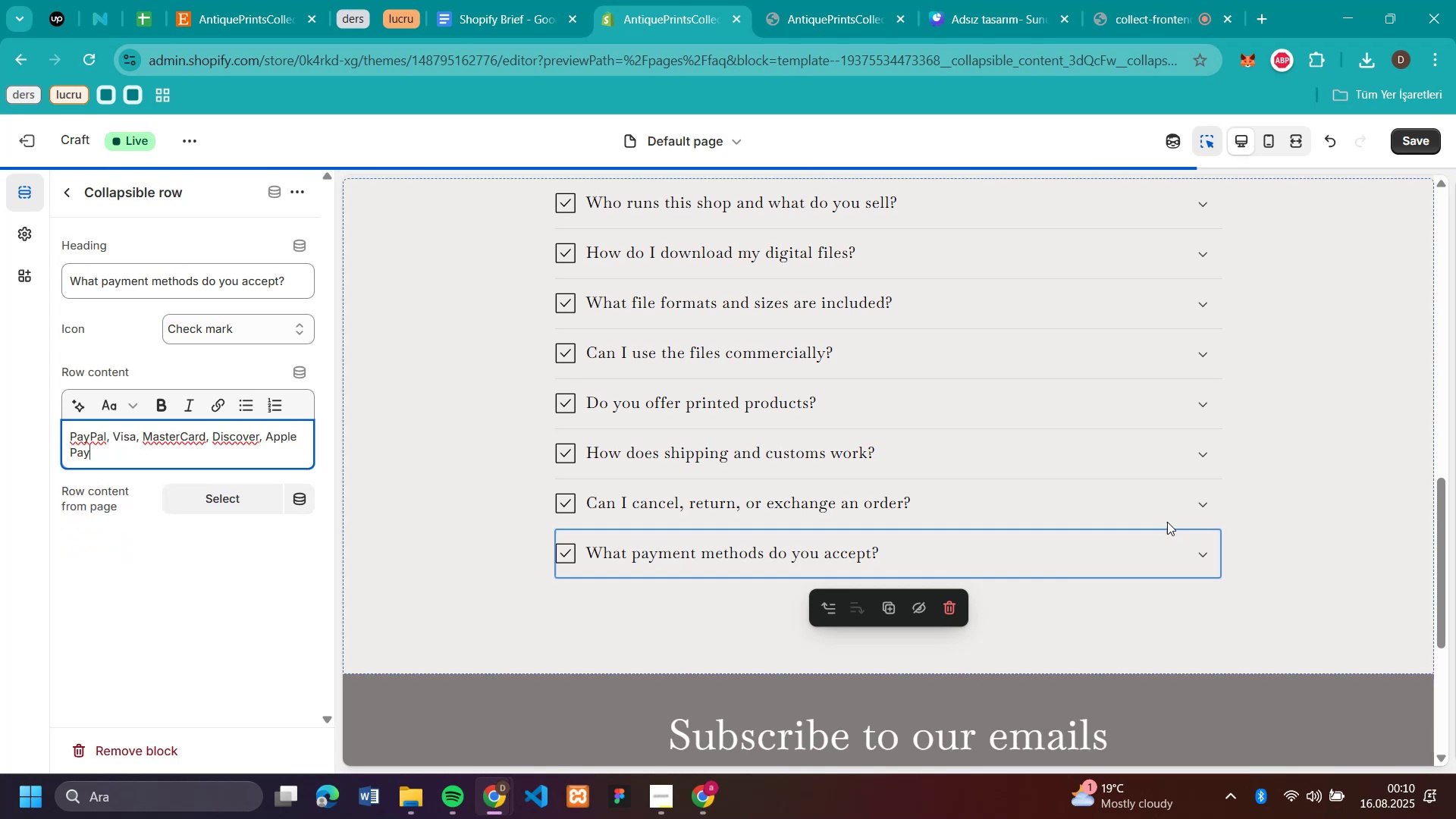 
scroll: coordinate [1366, 447], scroll_direction: up, amount: 2.0
 